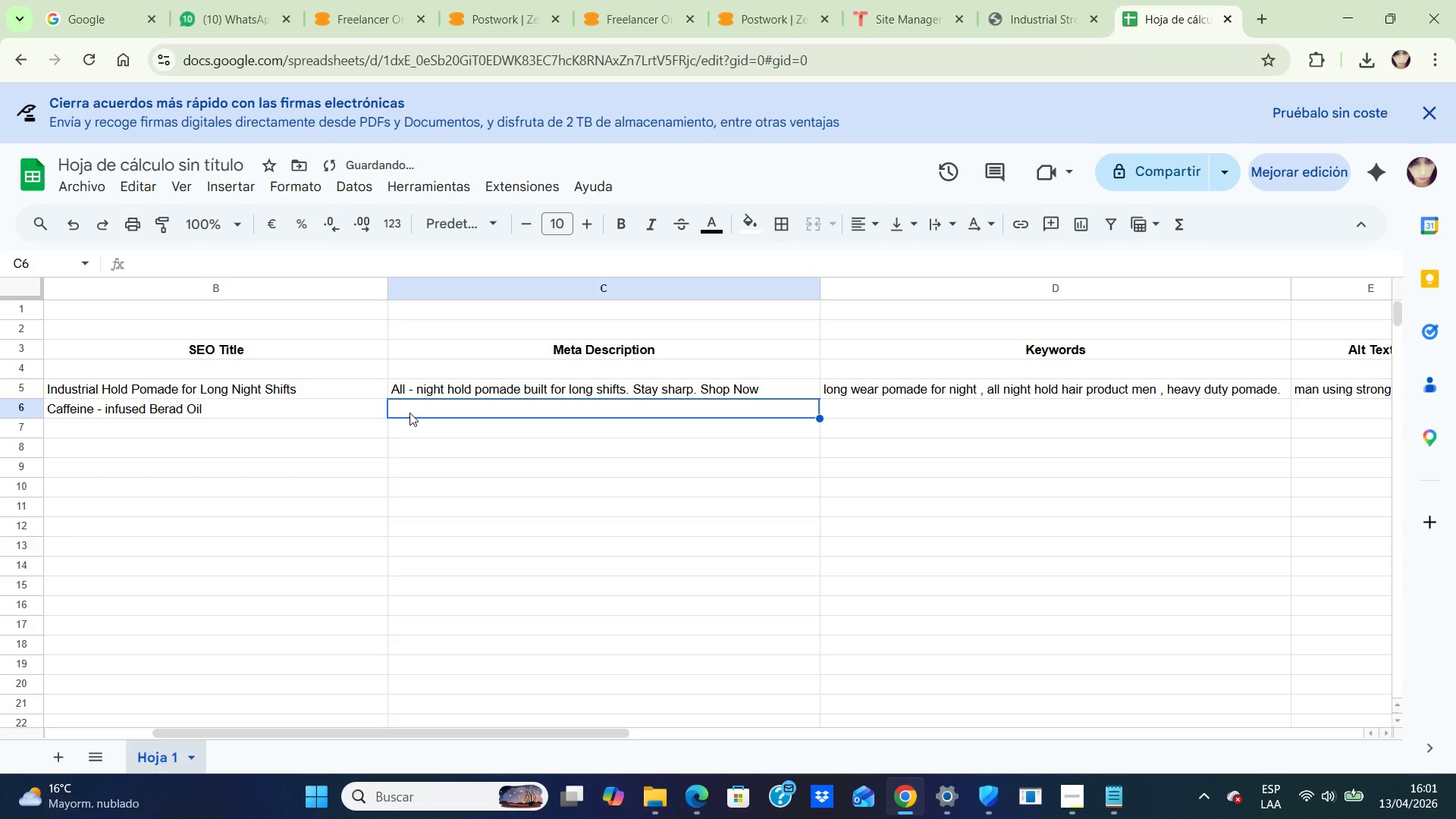 
type(Caffeine Beard Oil For Night )
 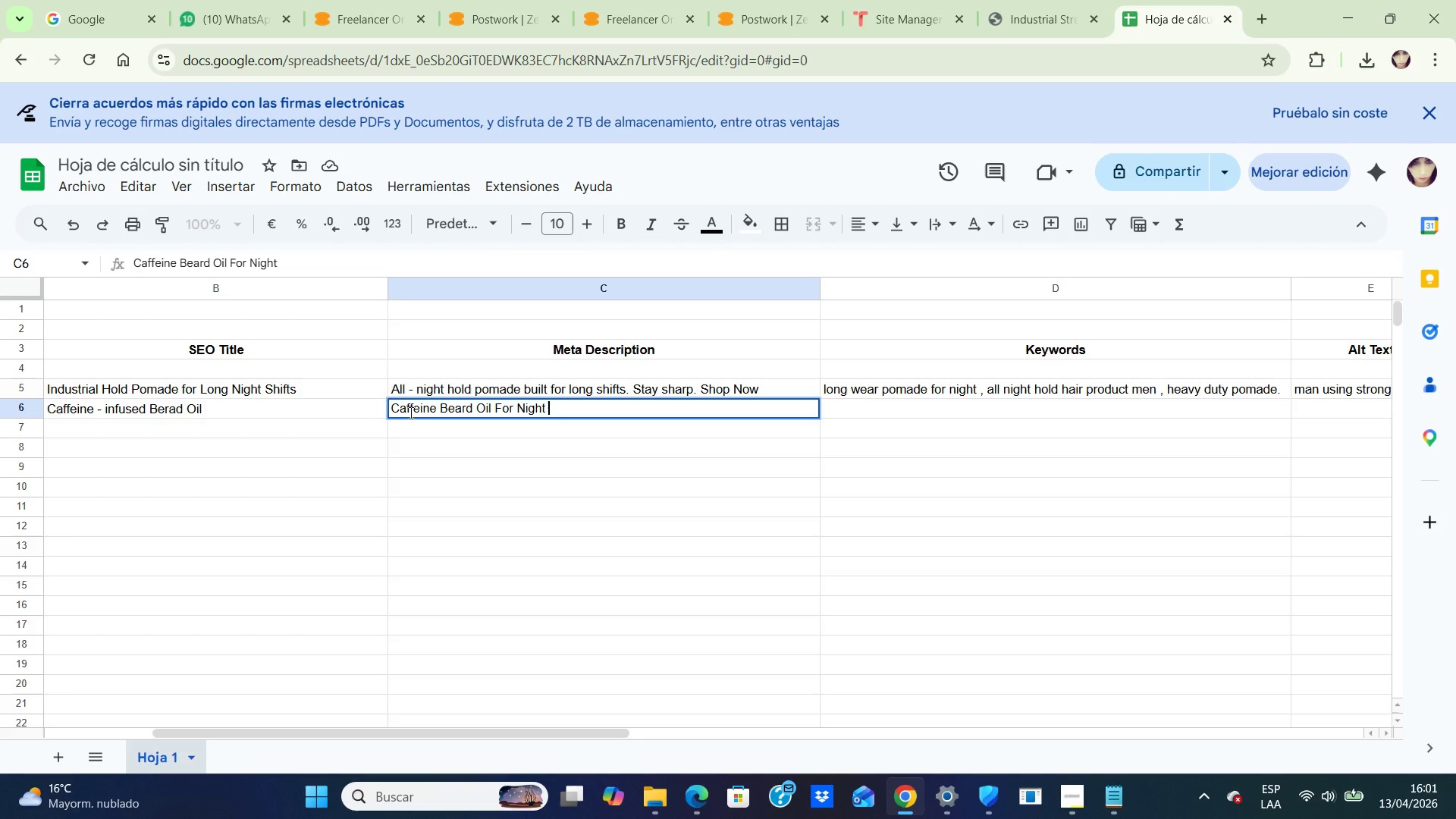 
type(Shift Energy.)
 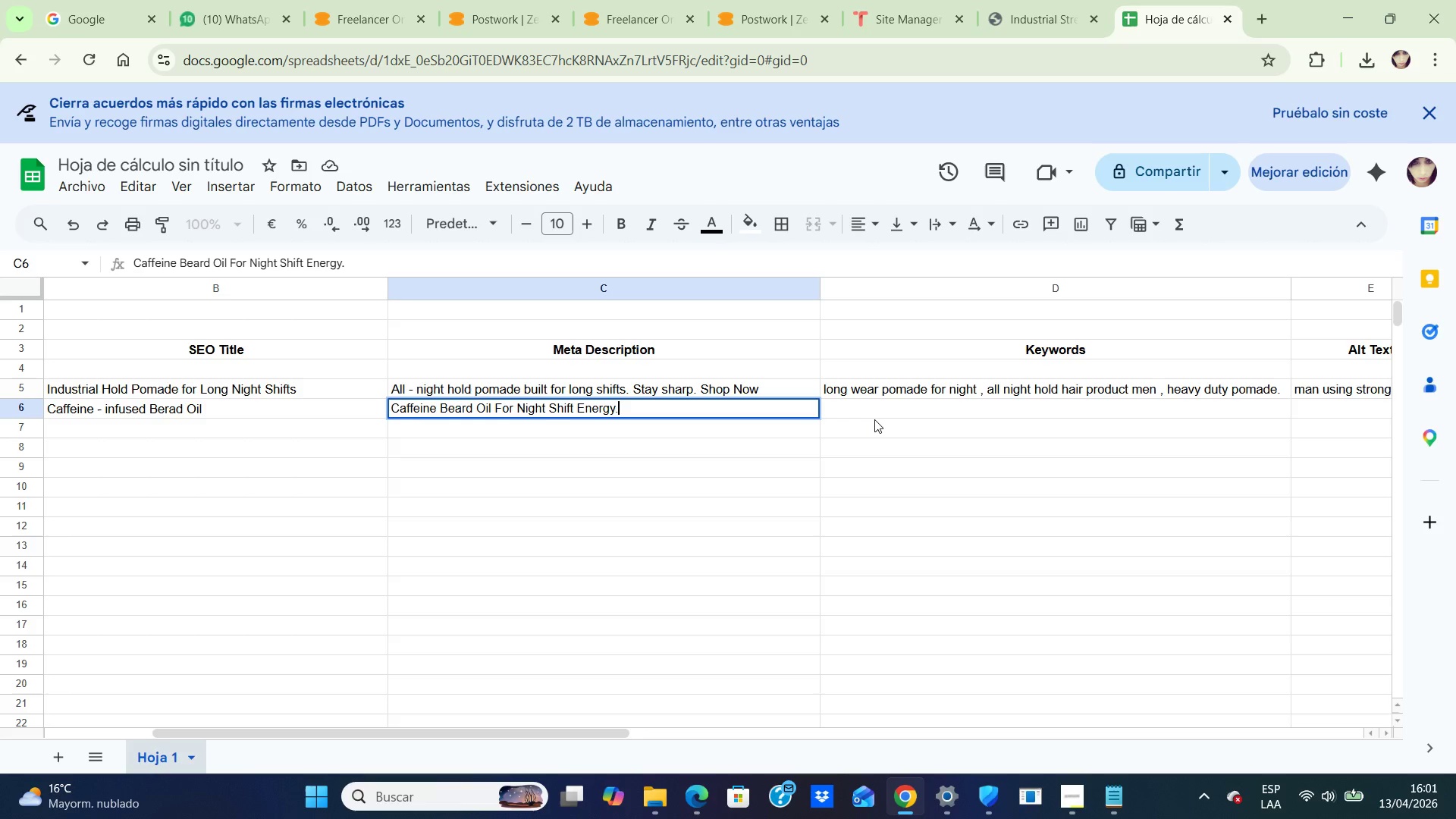 
left_click([874, 419])
 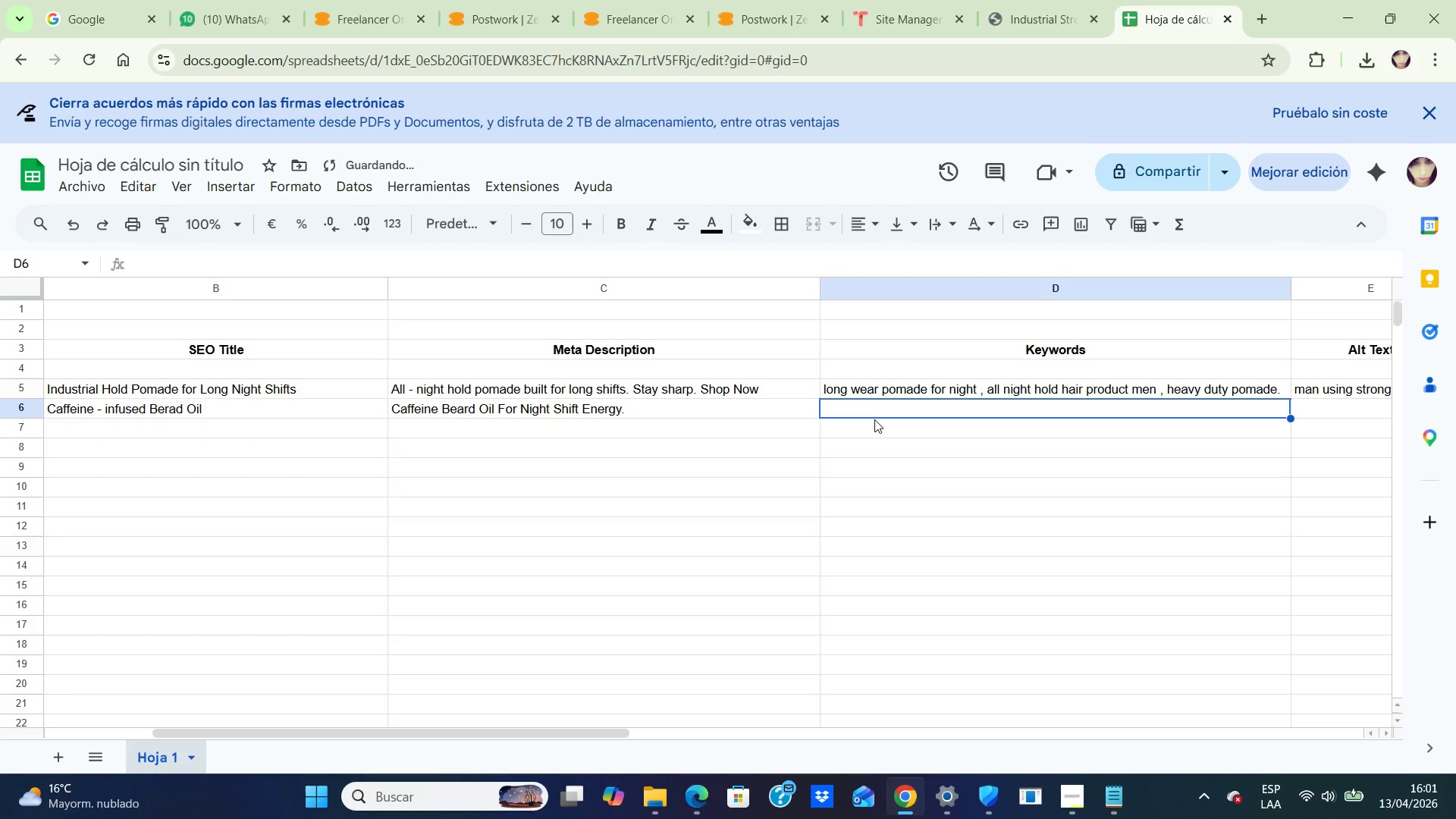 
type(beard )
key(Backspace)
type( oil for night shift workers, c)
 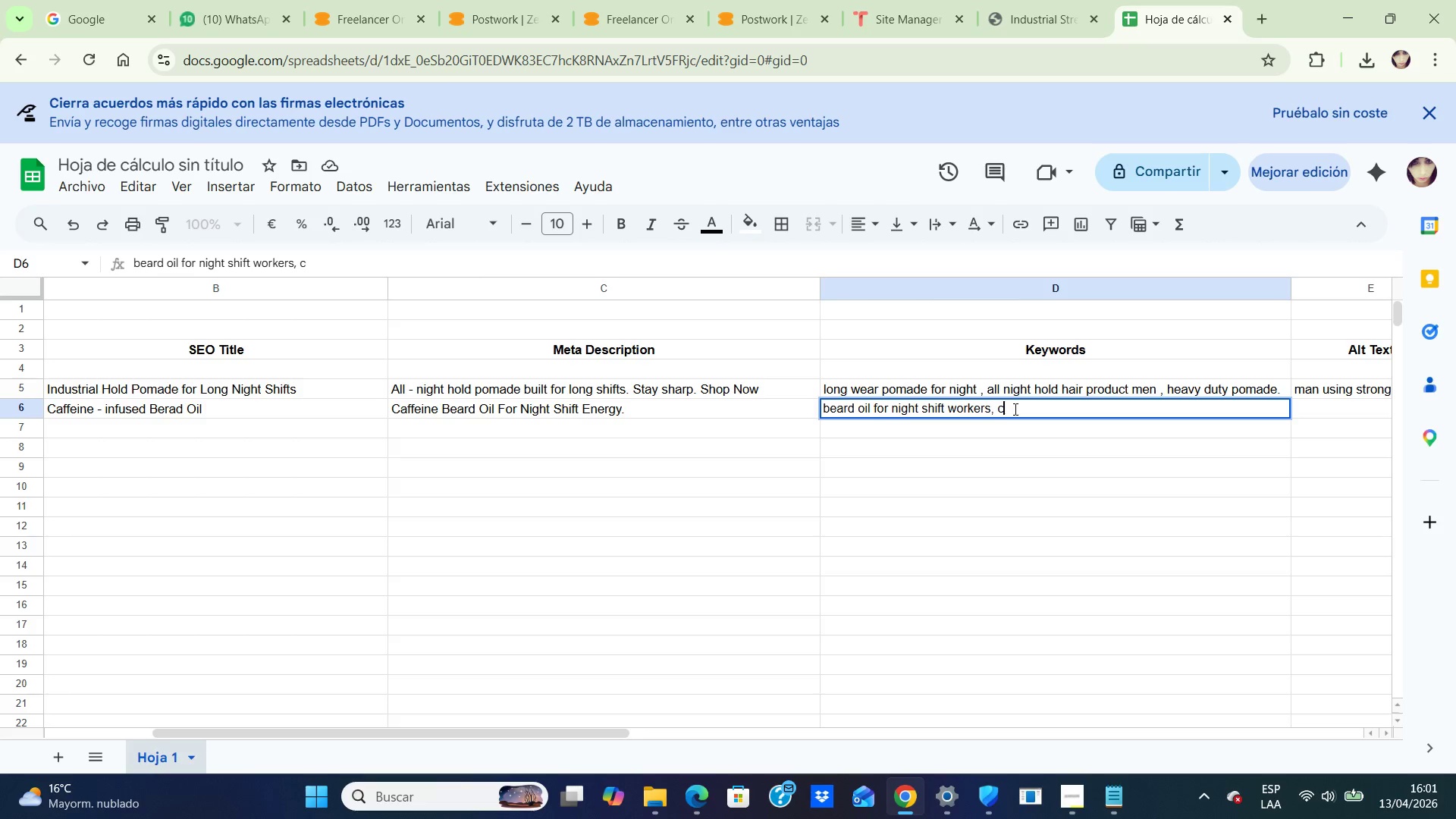 
wait(15.86)
 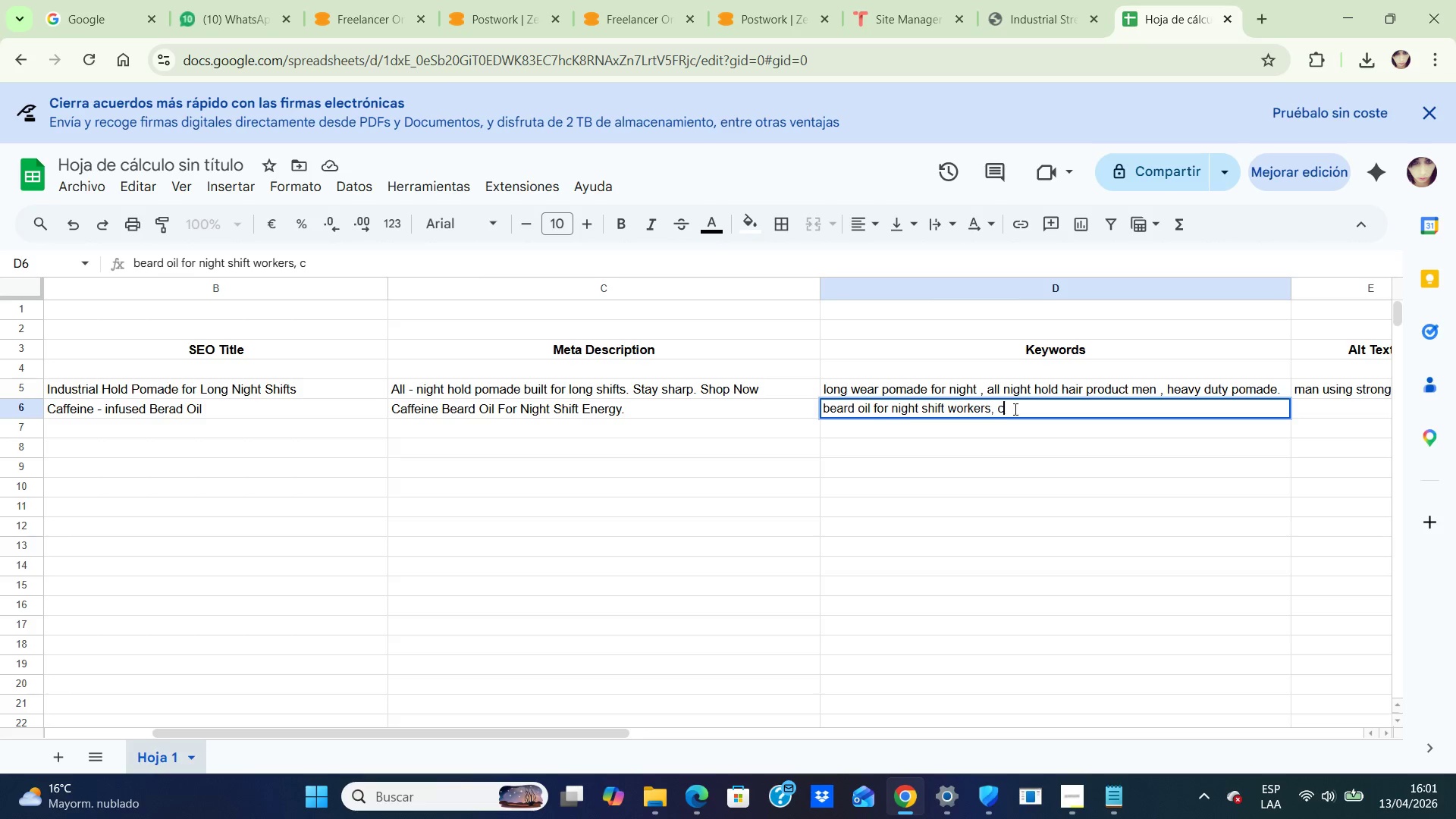 
left_click_drag(start_coordinate=[1013, 409], to_coordinate=[785, 410])
 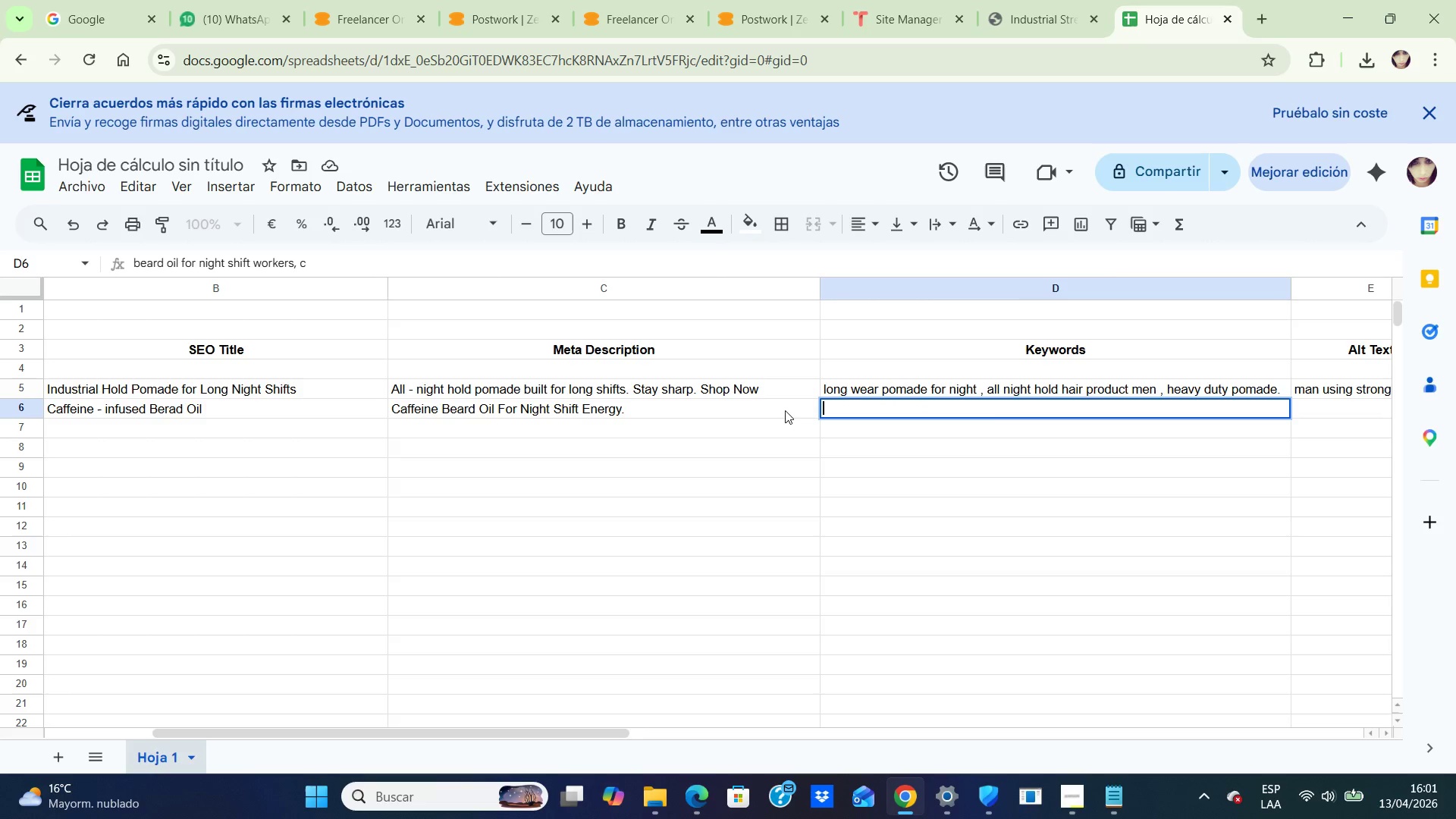 
key(Backspace)
 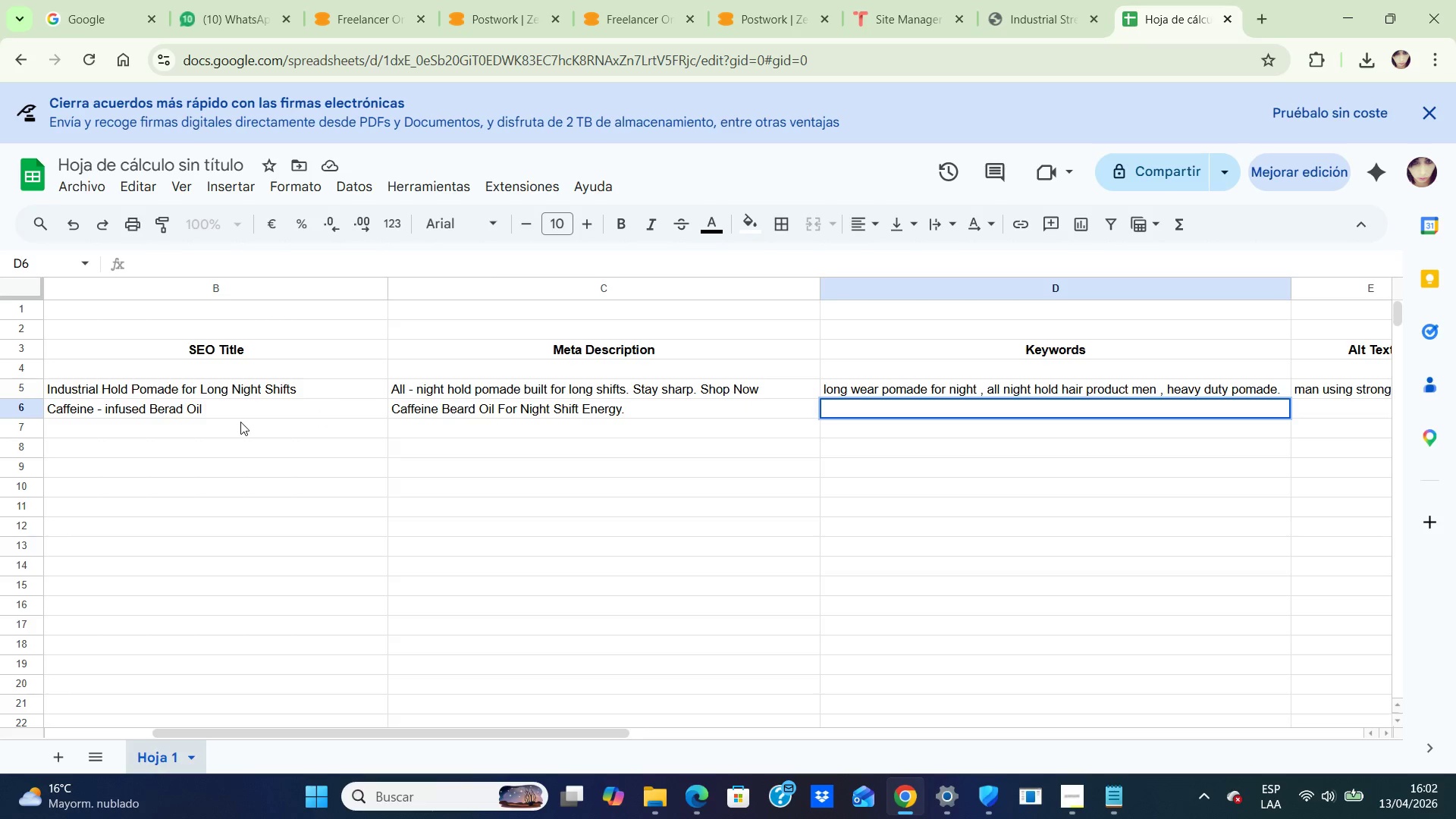 
wait(14.0)
 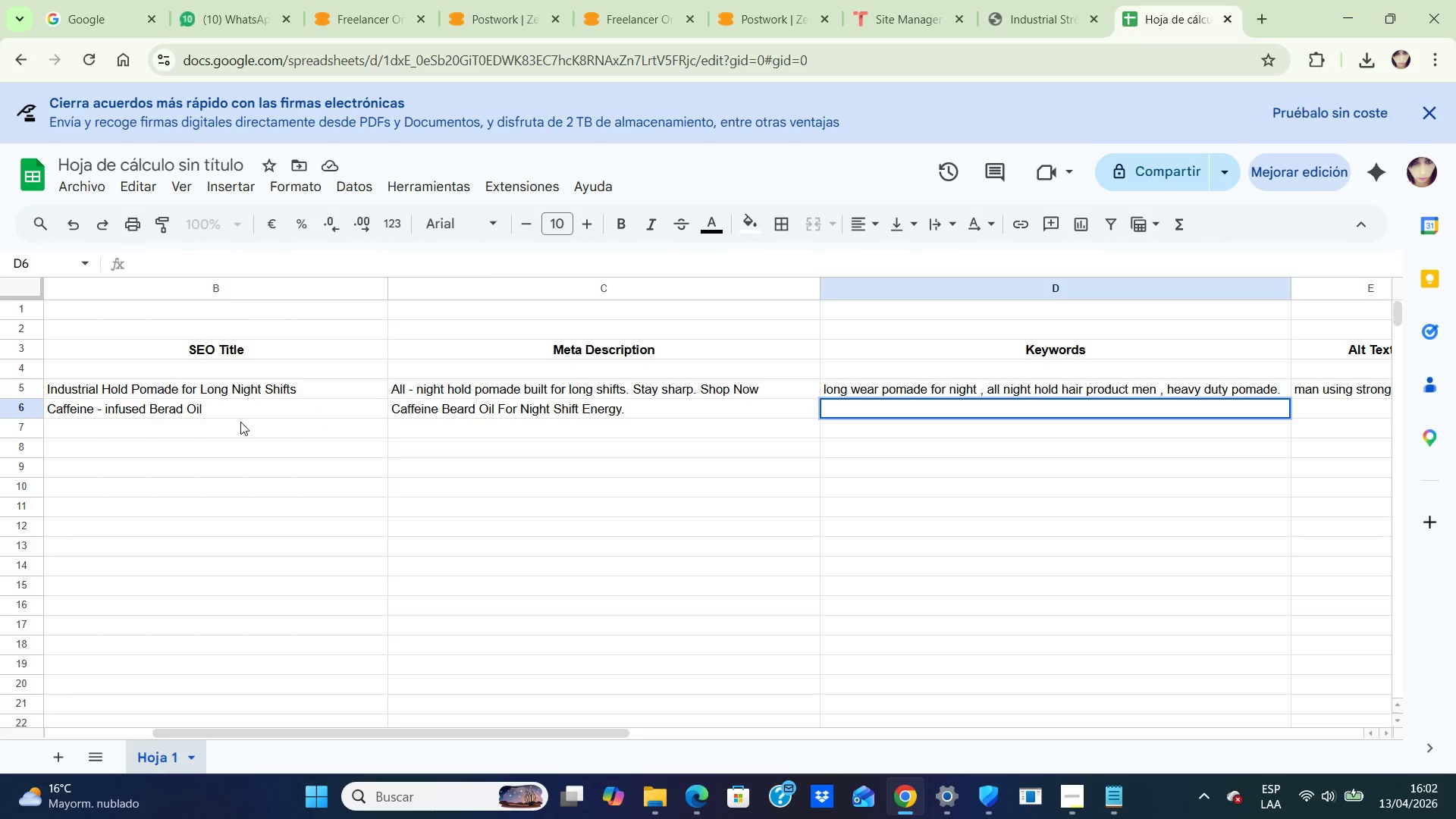 
key(ArrowLeft)
 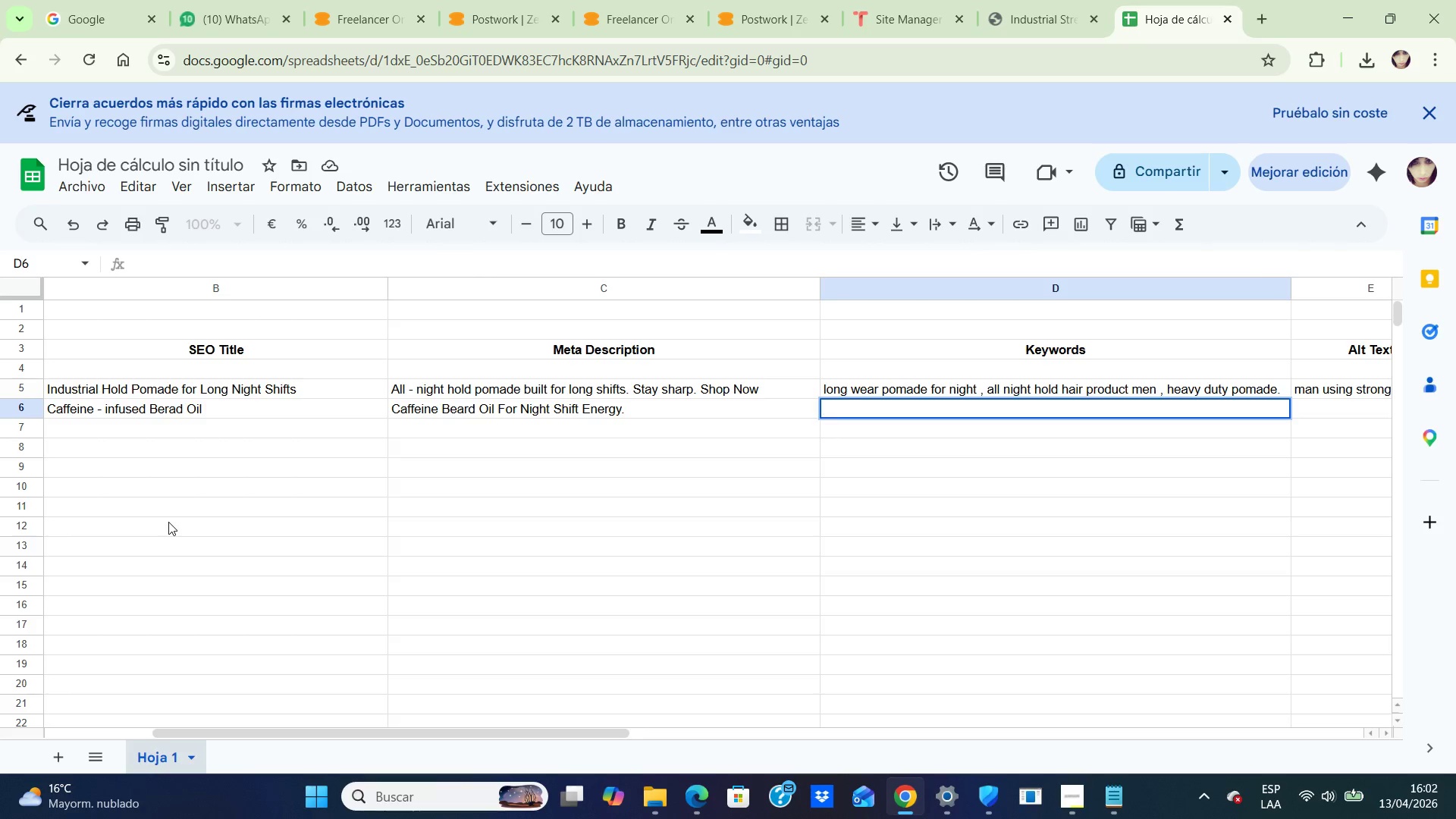 
key(ArrowLeft)
 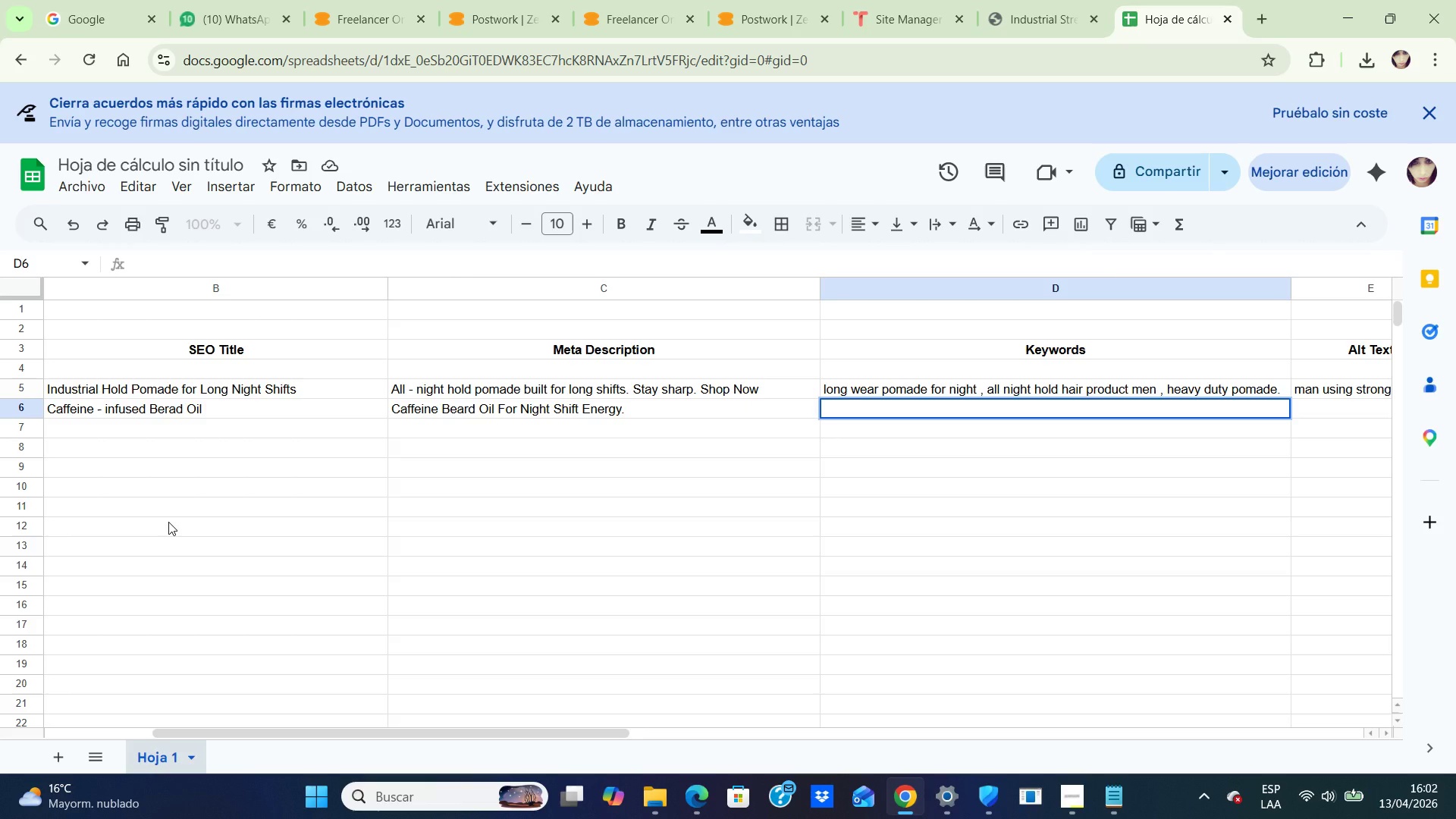 
key(ArrowLeft)
 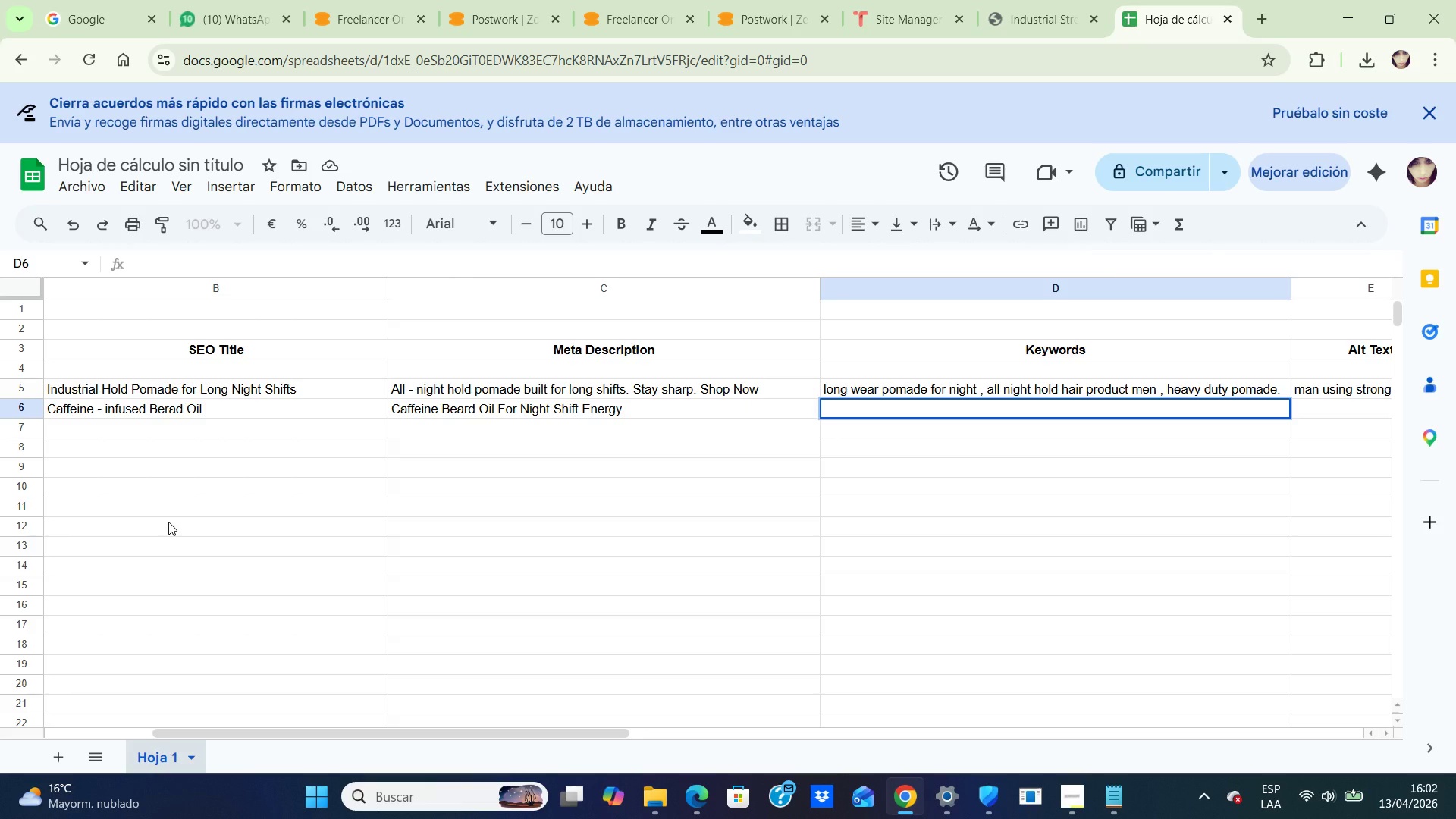 
key(ArrowLeft)
 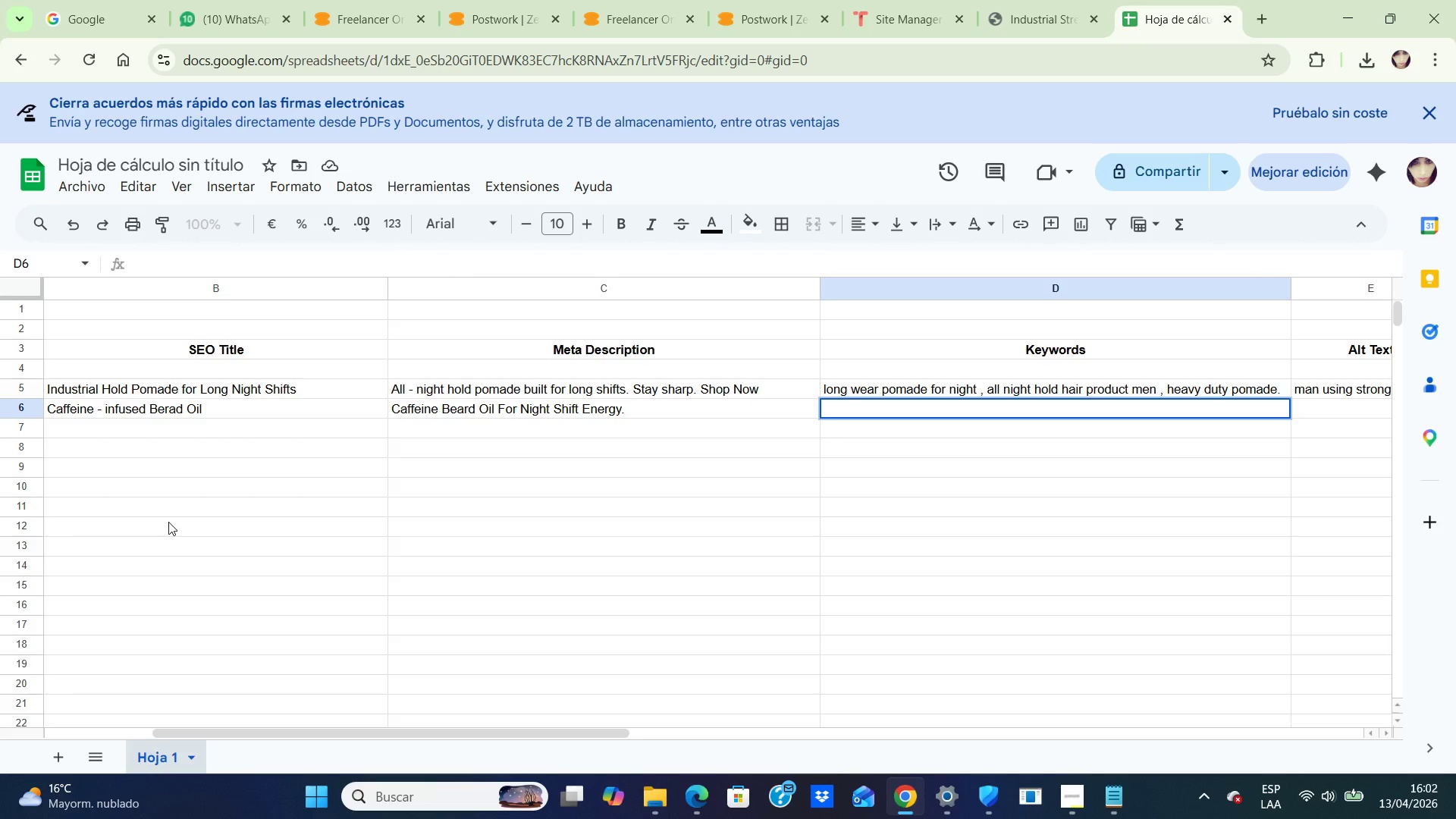 
key(ArrowLeft)
 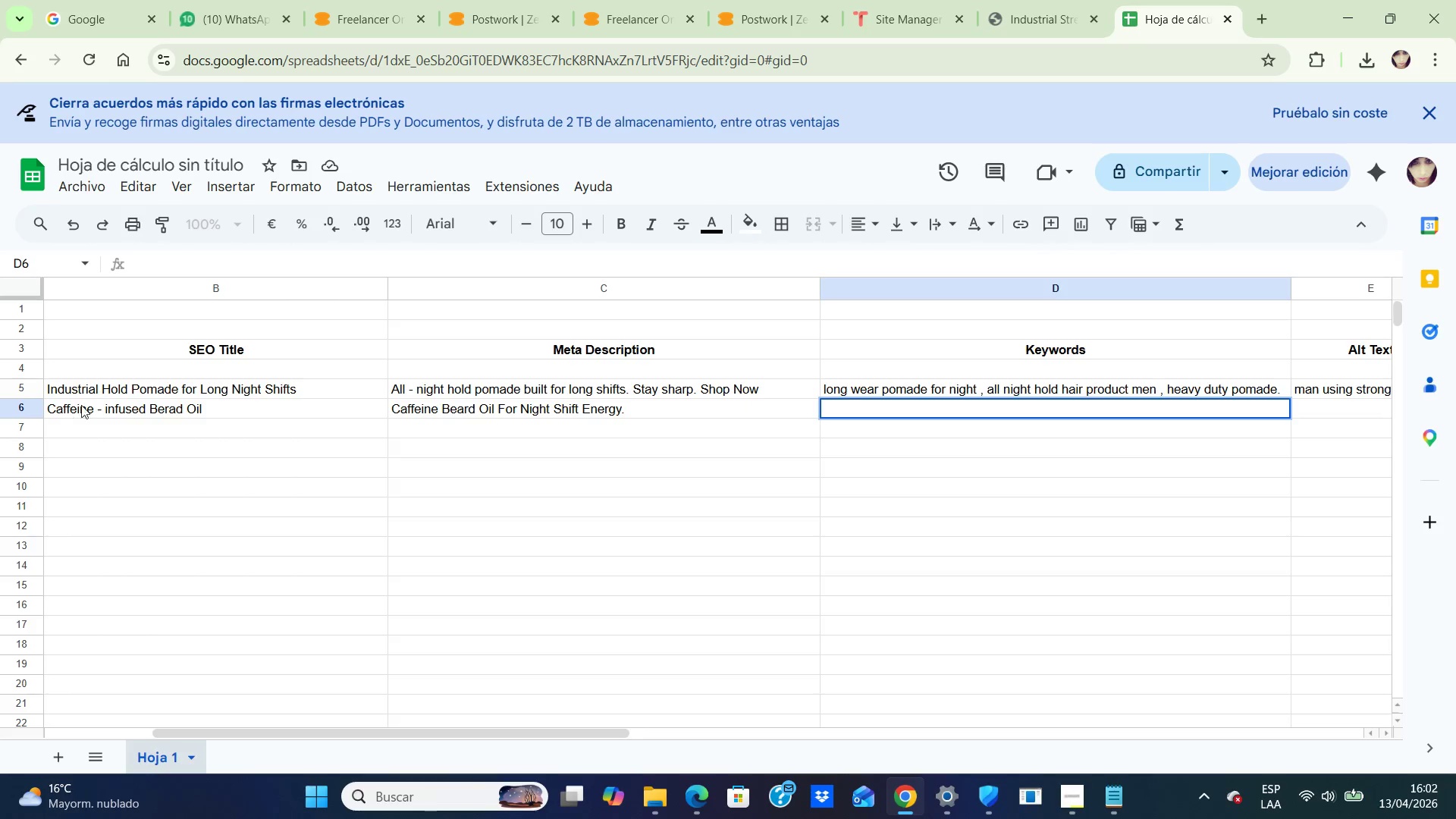 
left_click([84, 404])
 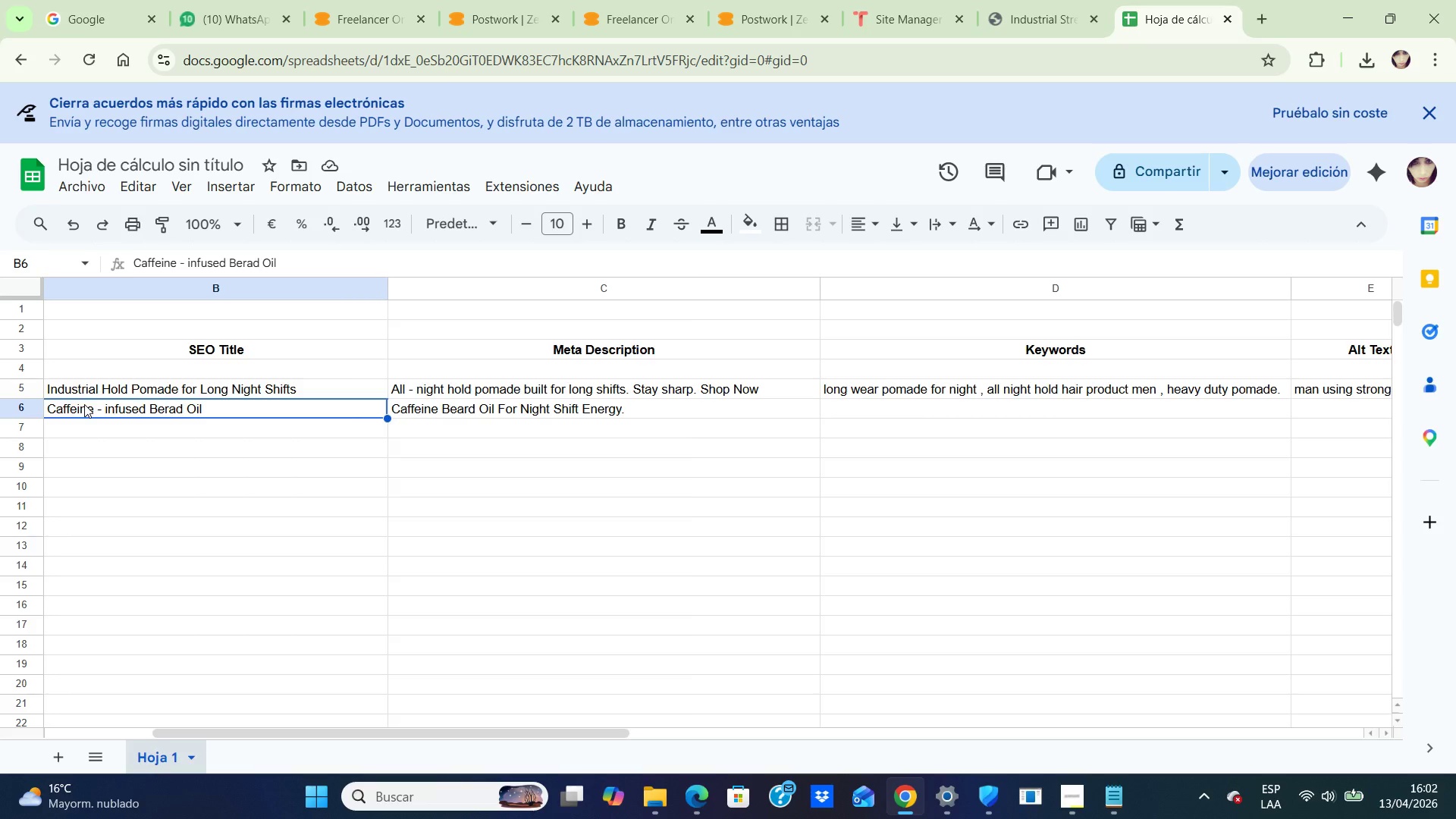 
key(ArrowLeft)
 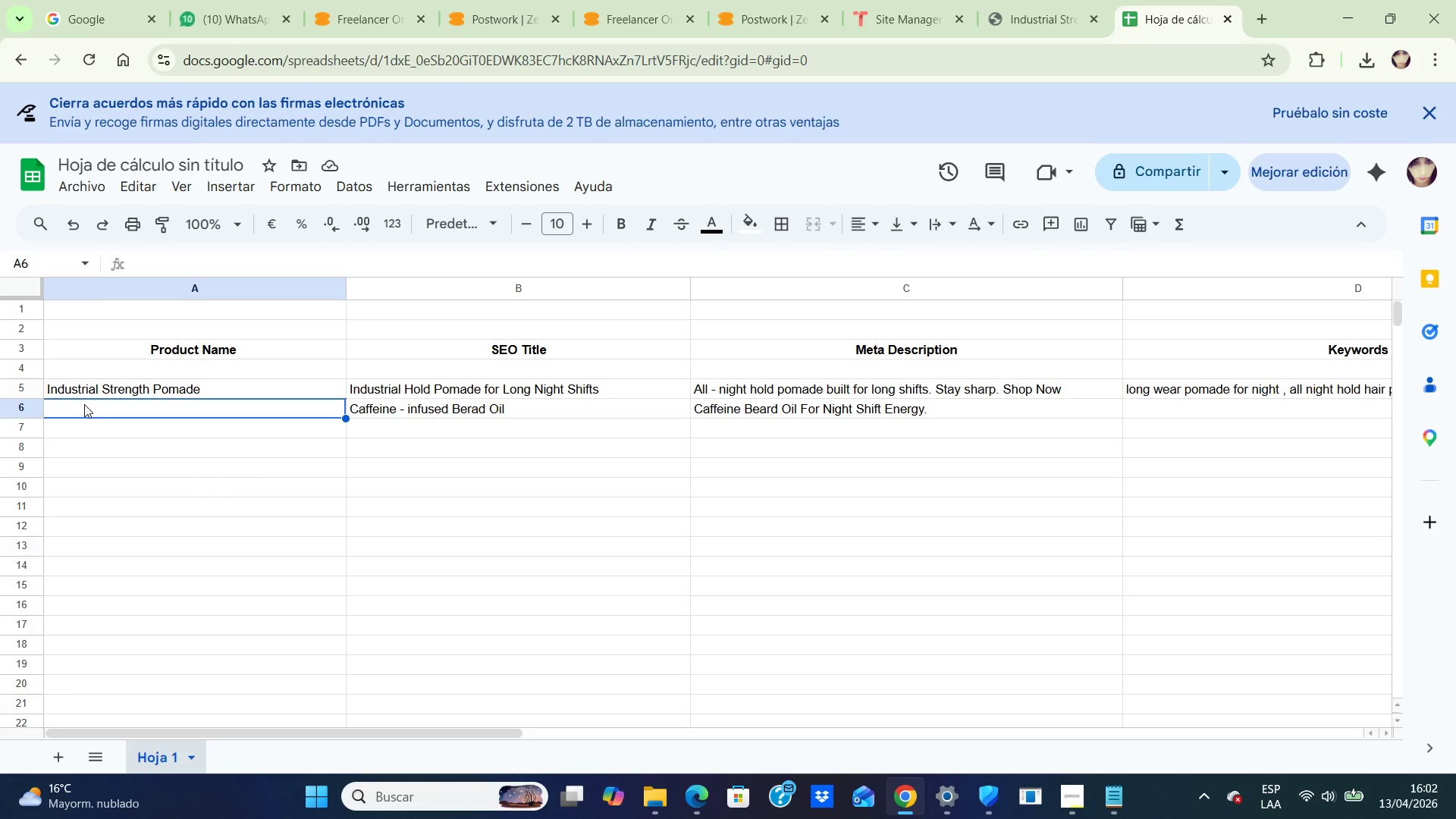 
key(ArrowLeft)
 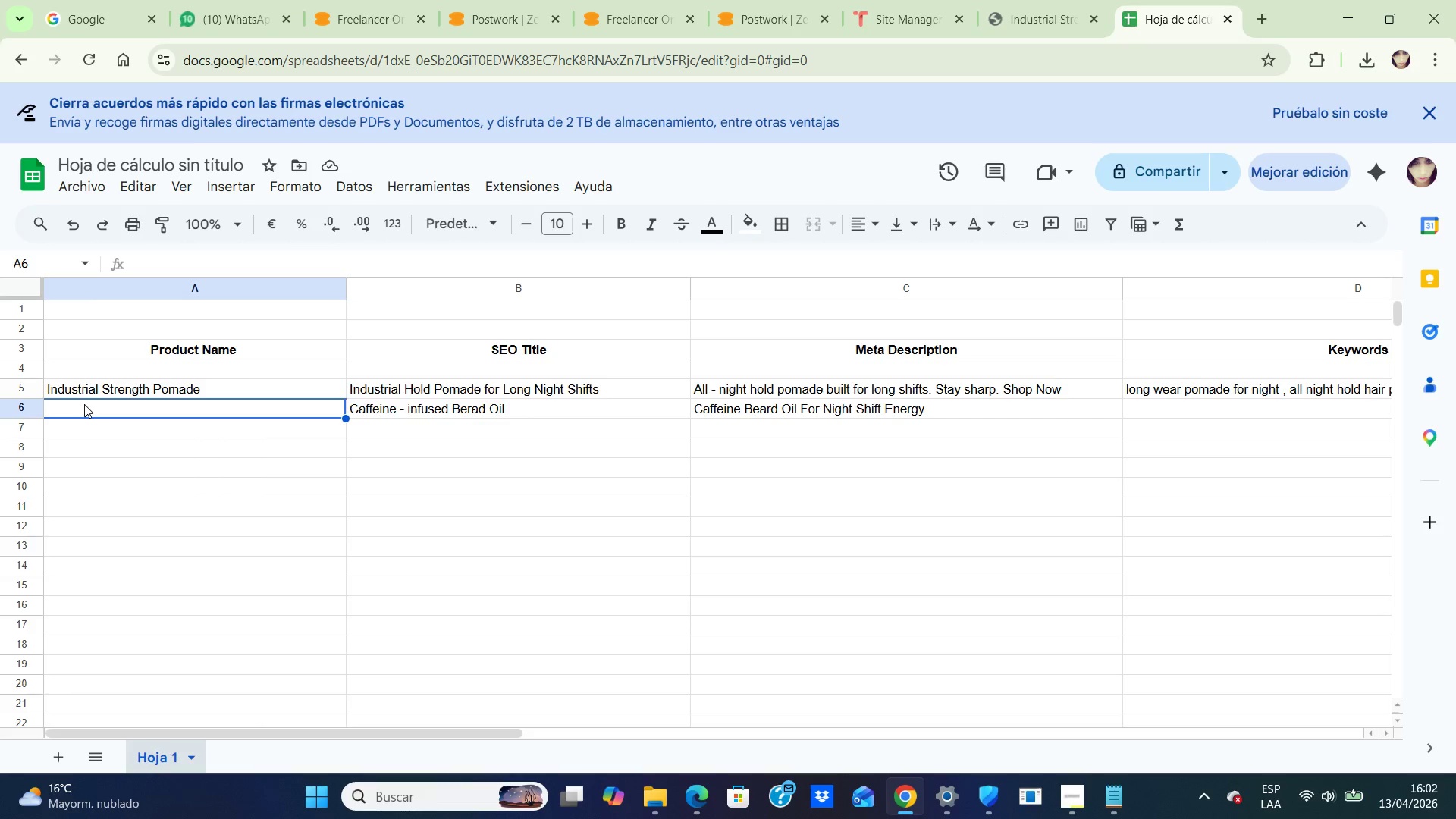 
key(ArrowLeft)
 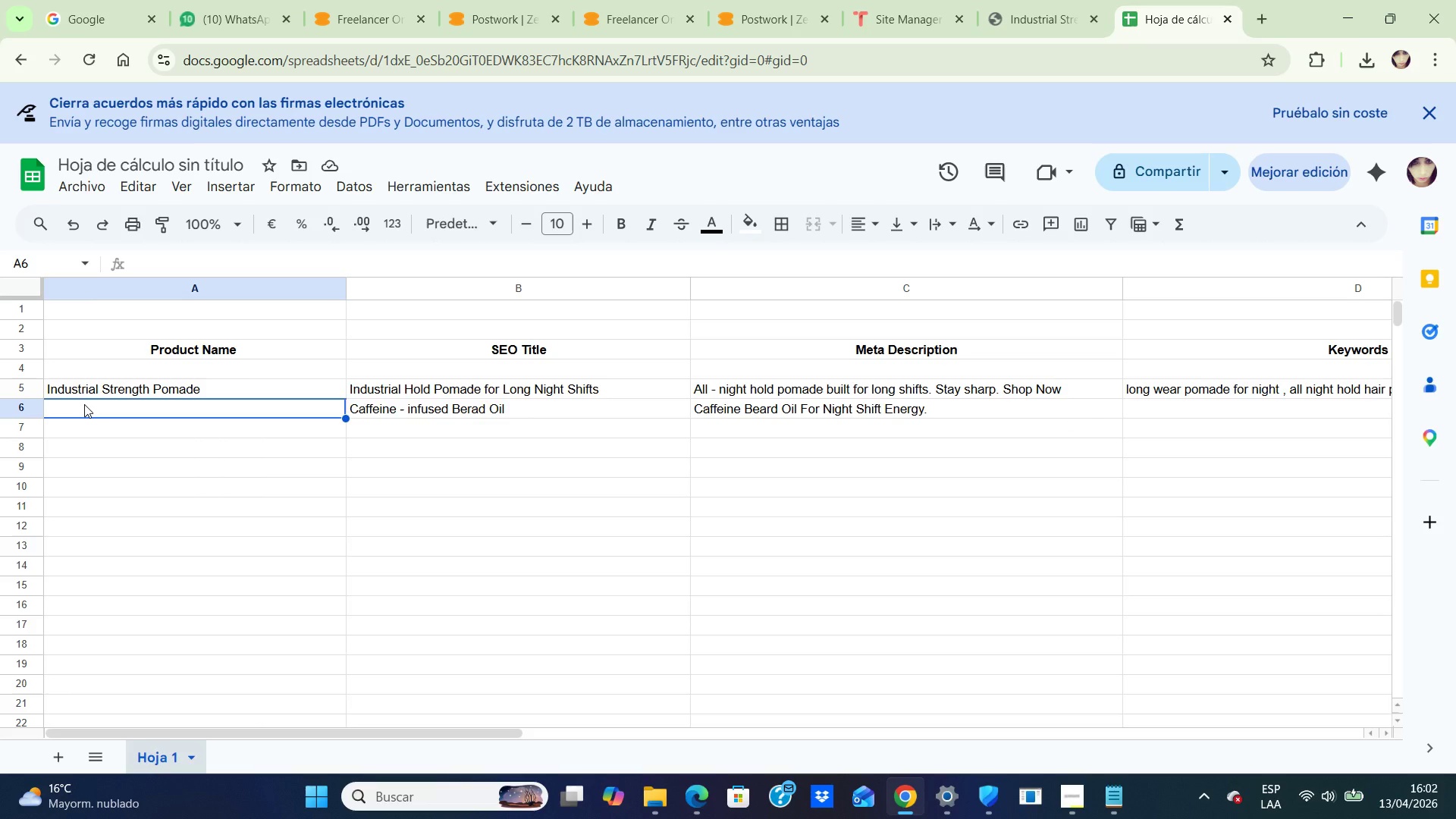 
left_click([84, 404])
 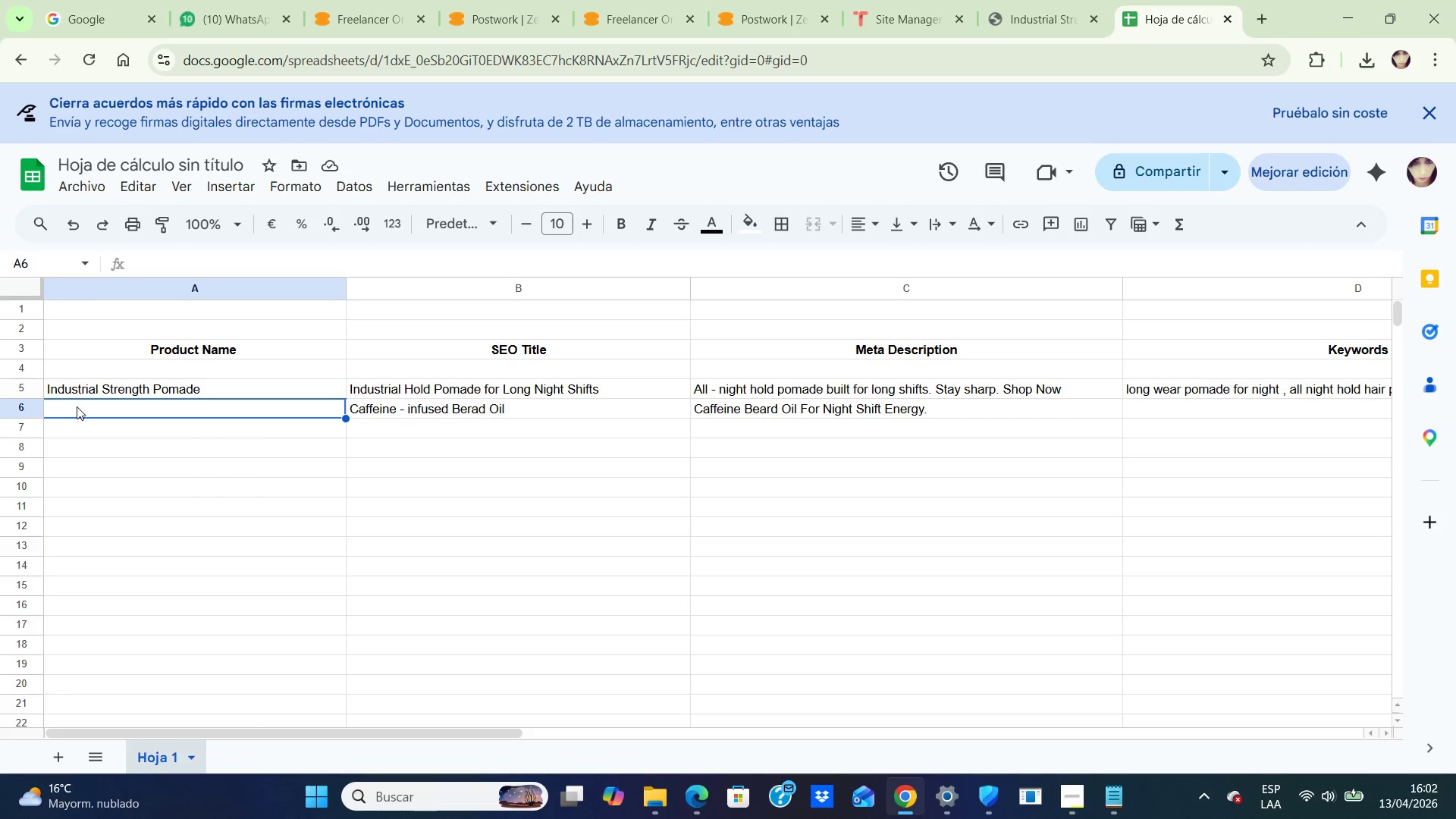 
wait(5.8)
 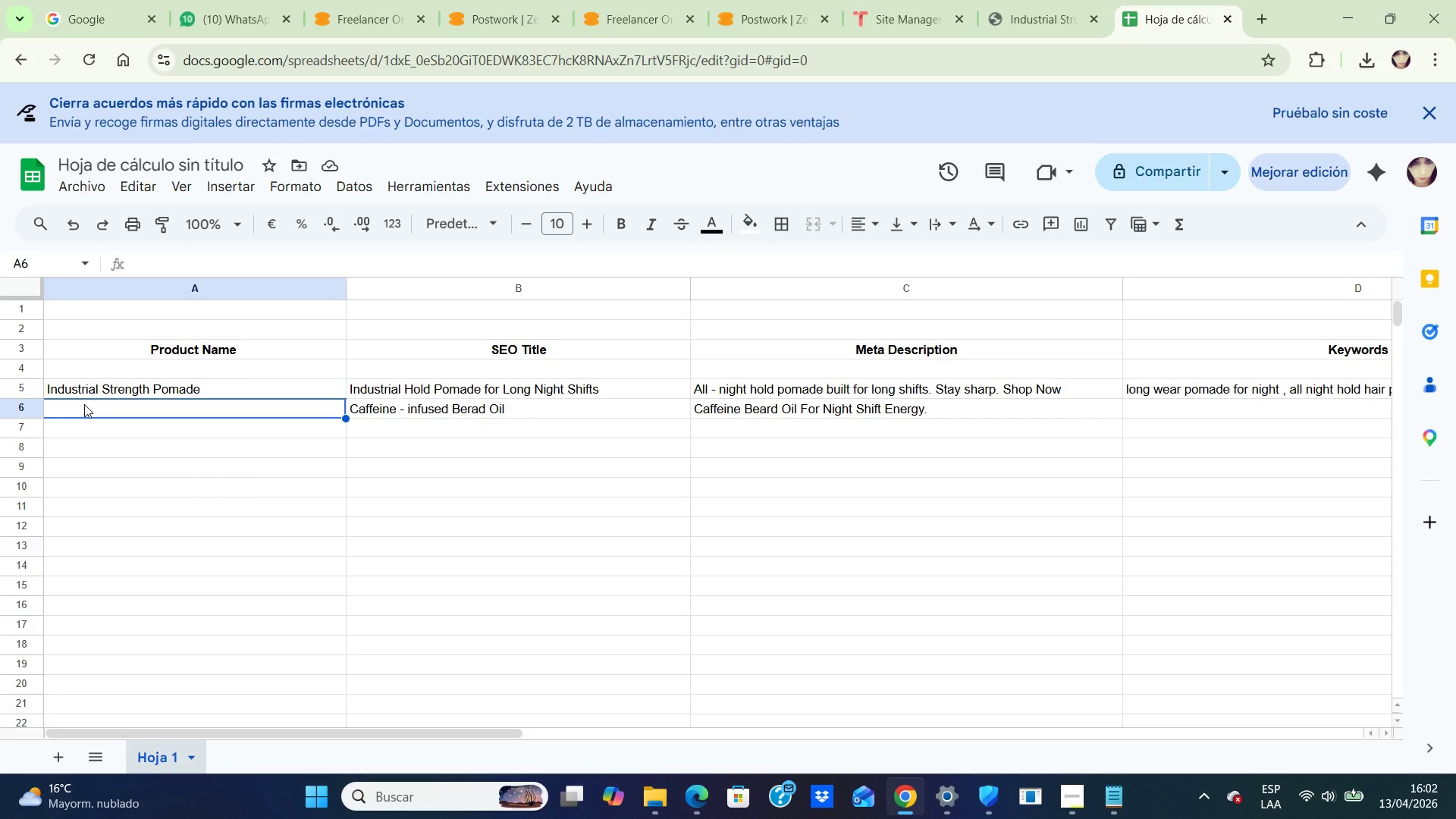 
left_click([410, 409])
 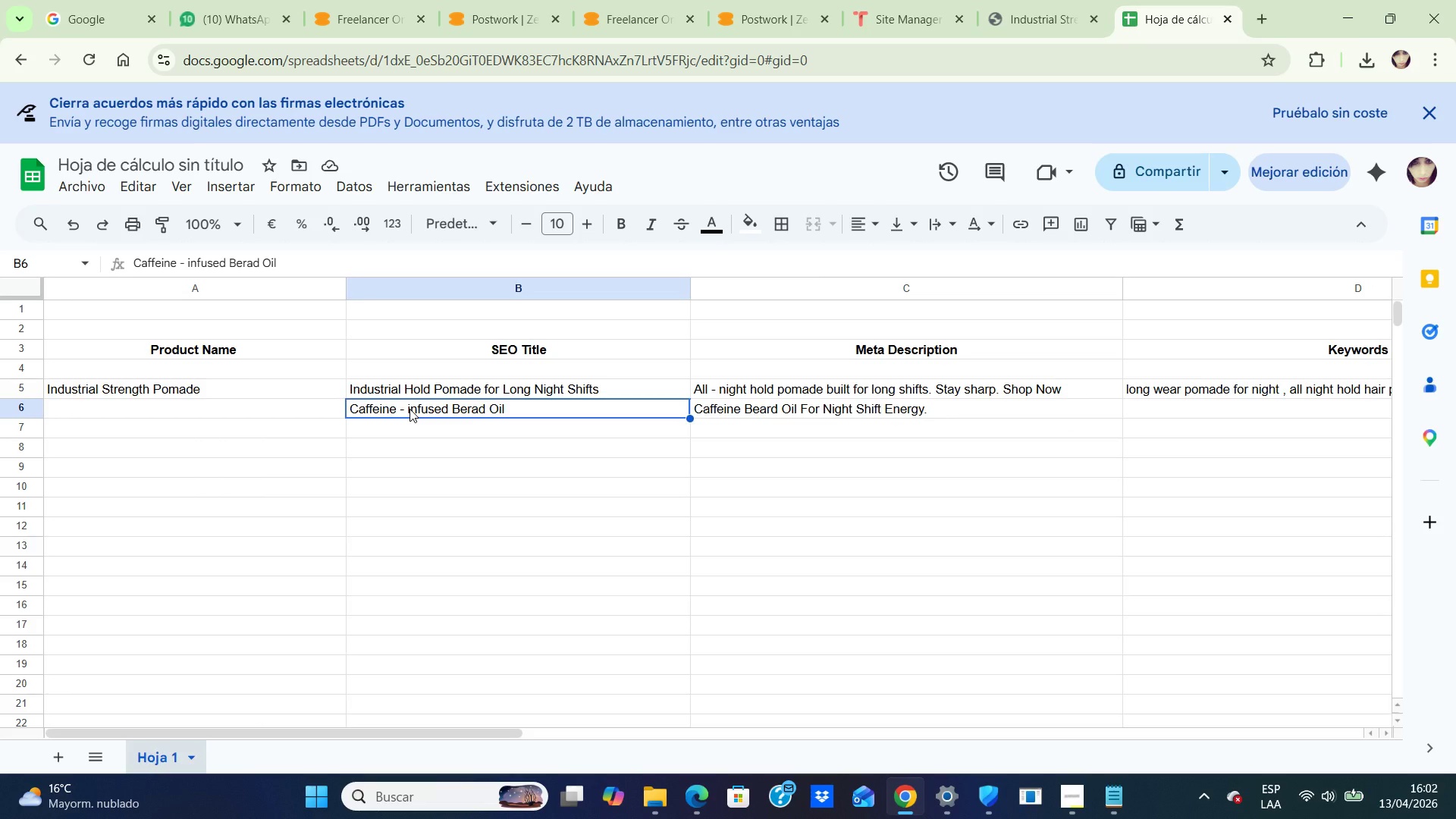 
key(Control+C)
 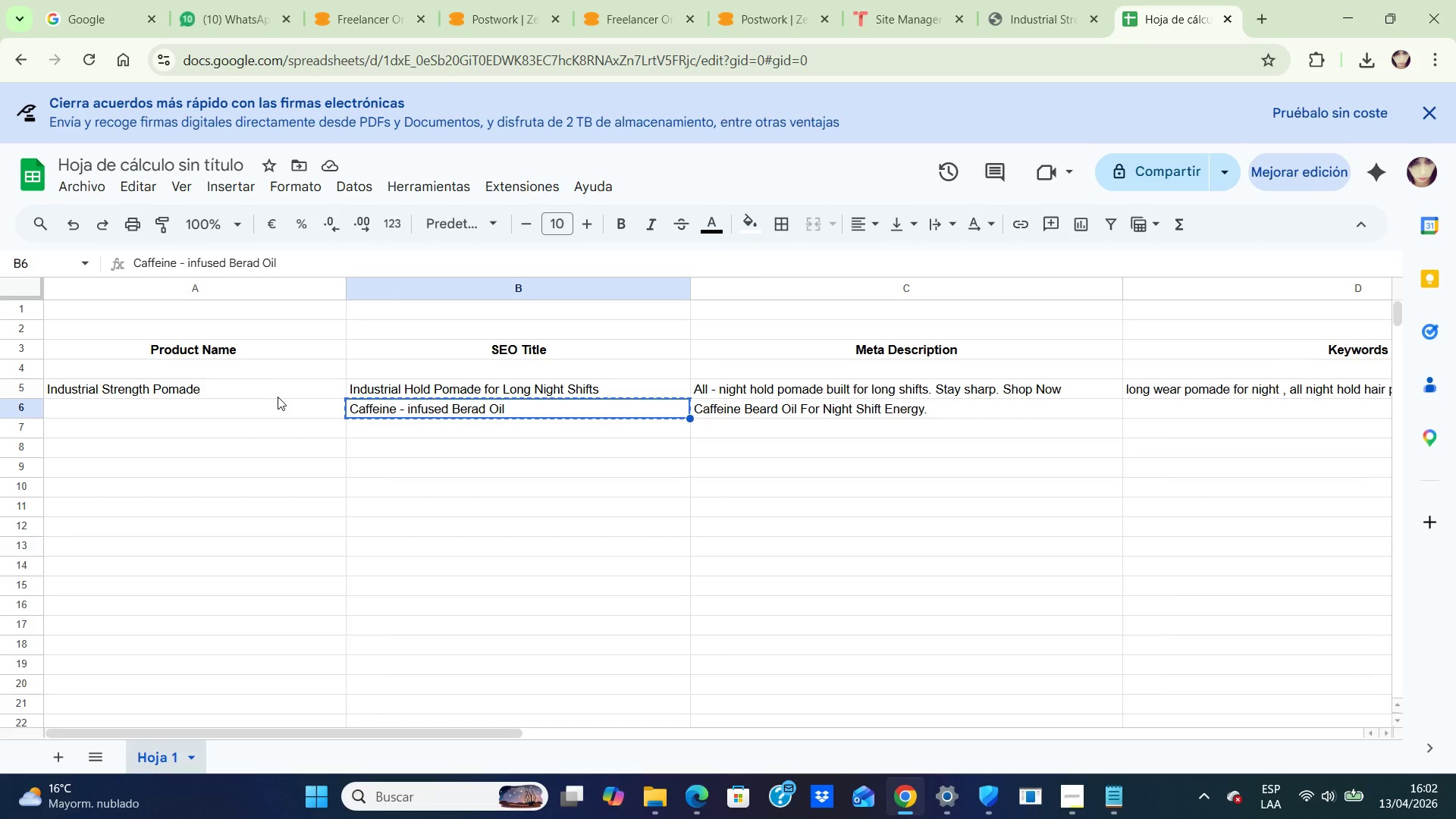 
left_click([275, 399])
 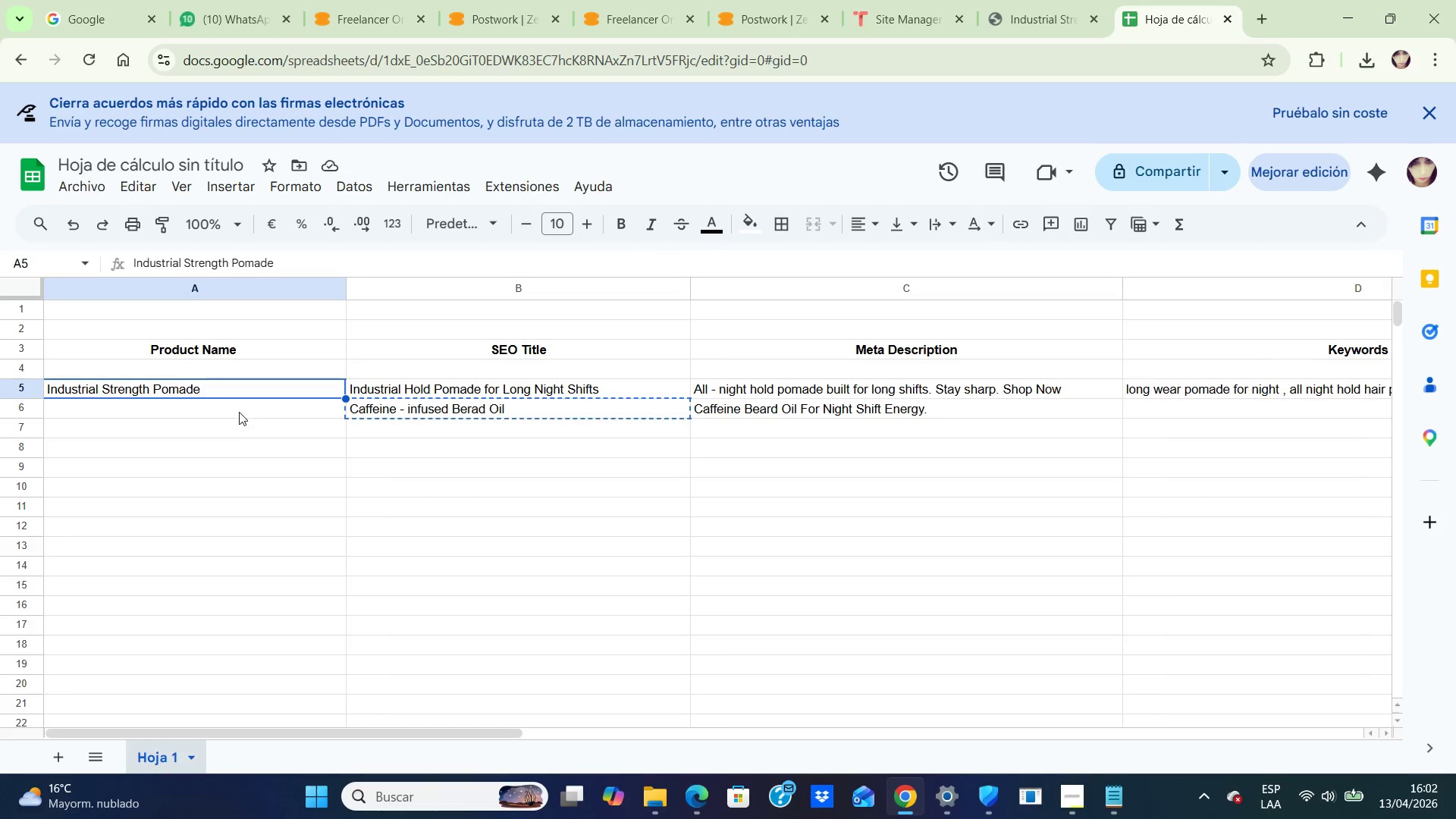 
left_click([239, 411])
 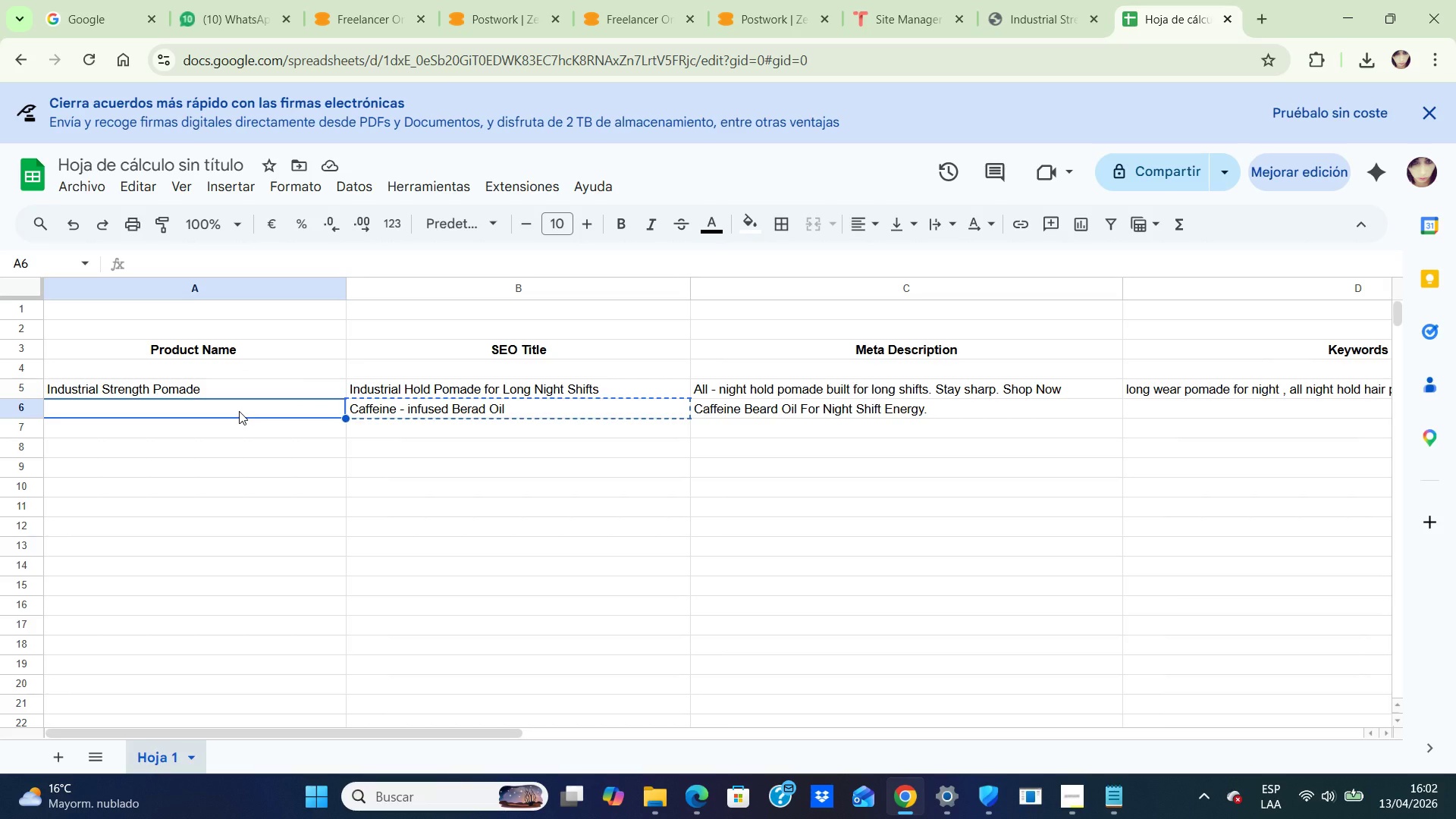 
key(Control+V)
 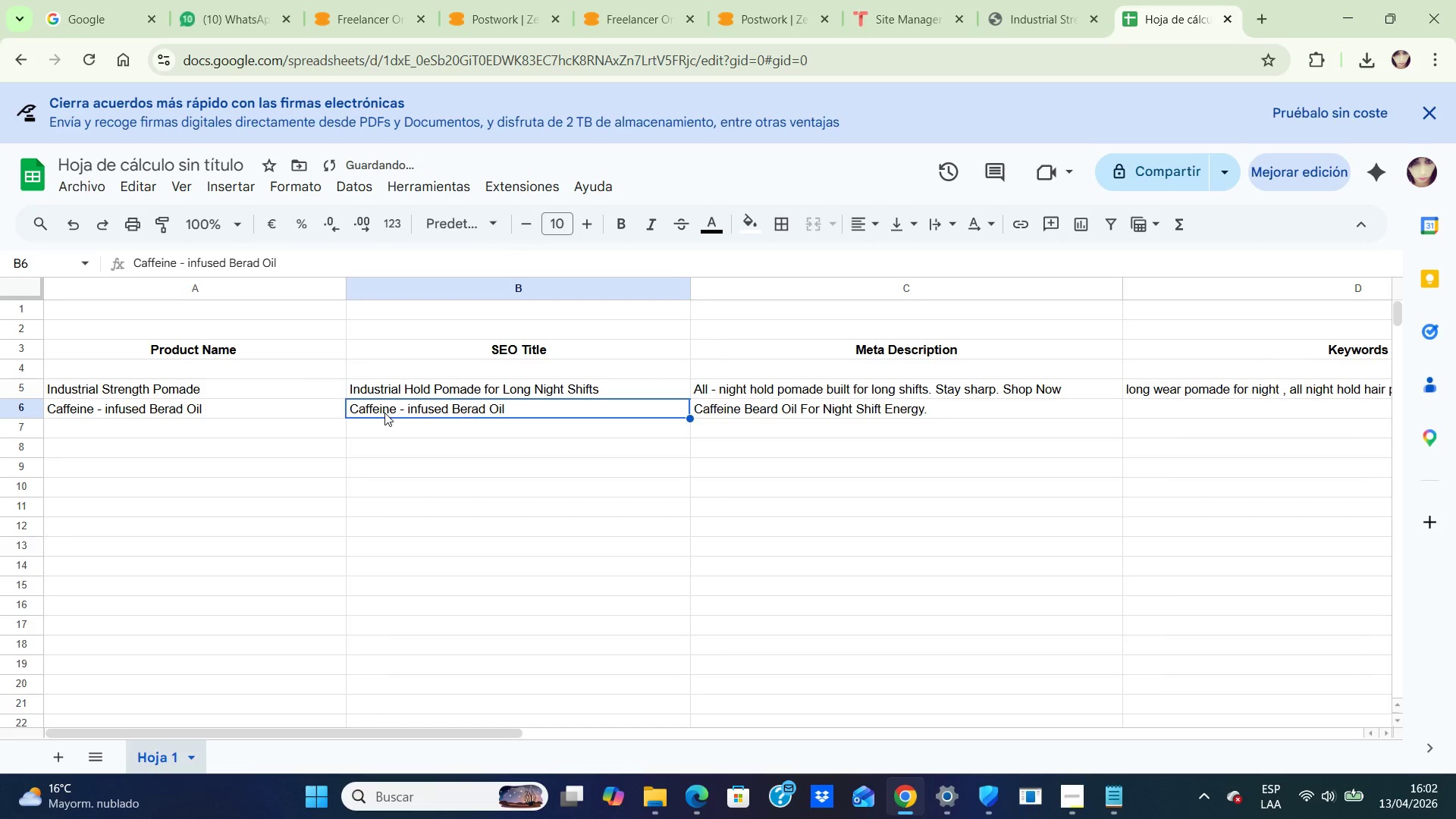 
key(Backspace)
type(Caffeine Beard Oil for Night Shift Energ)
 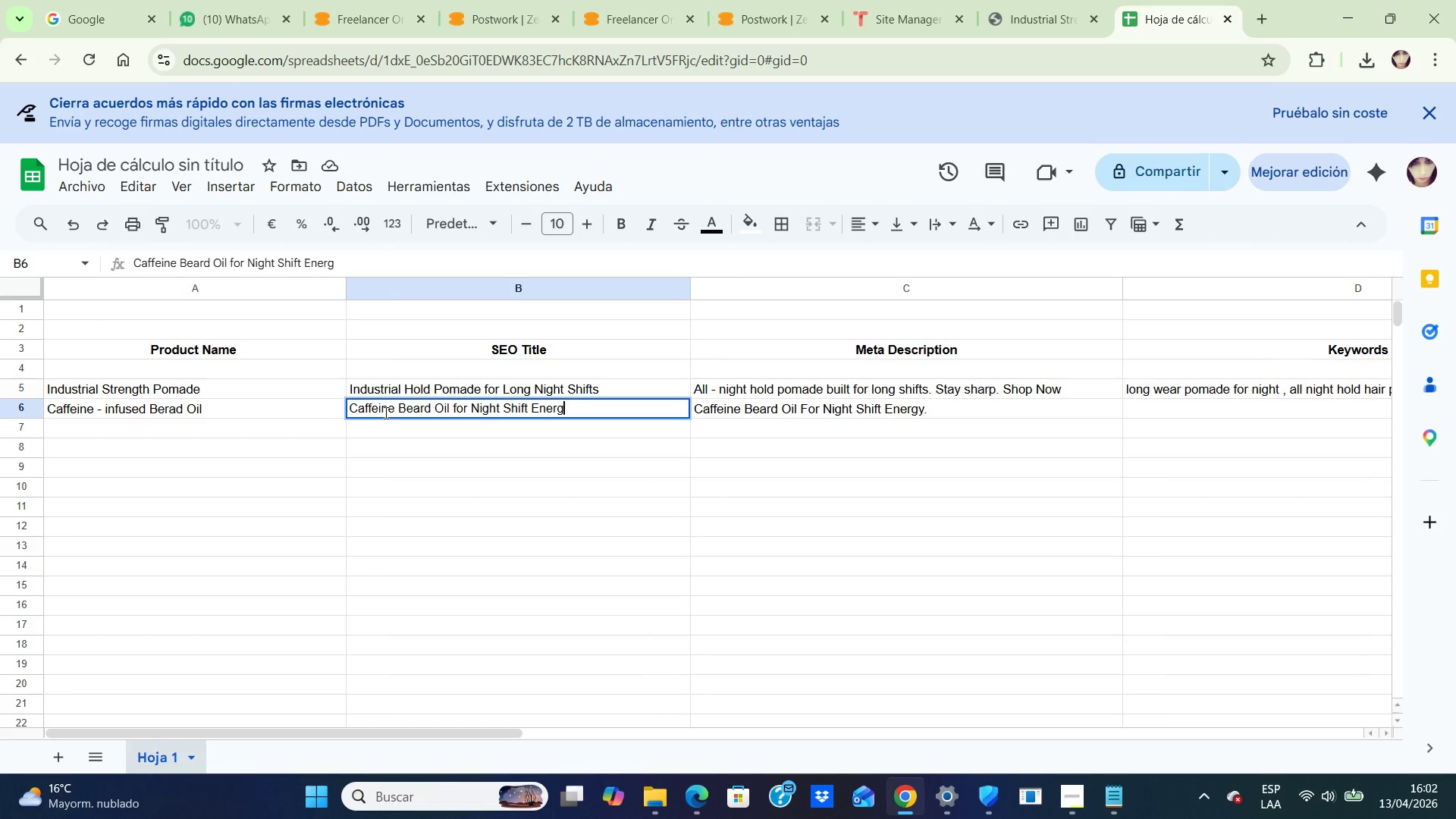 
key(Y)
 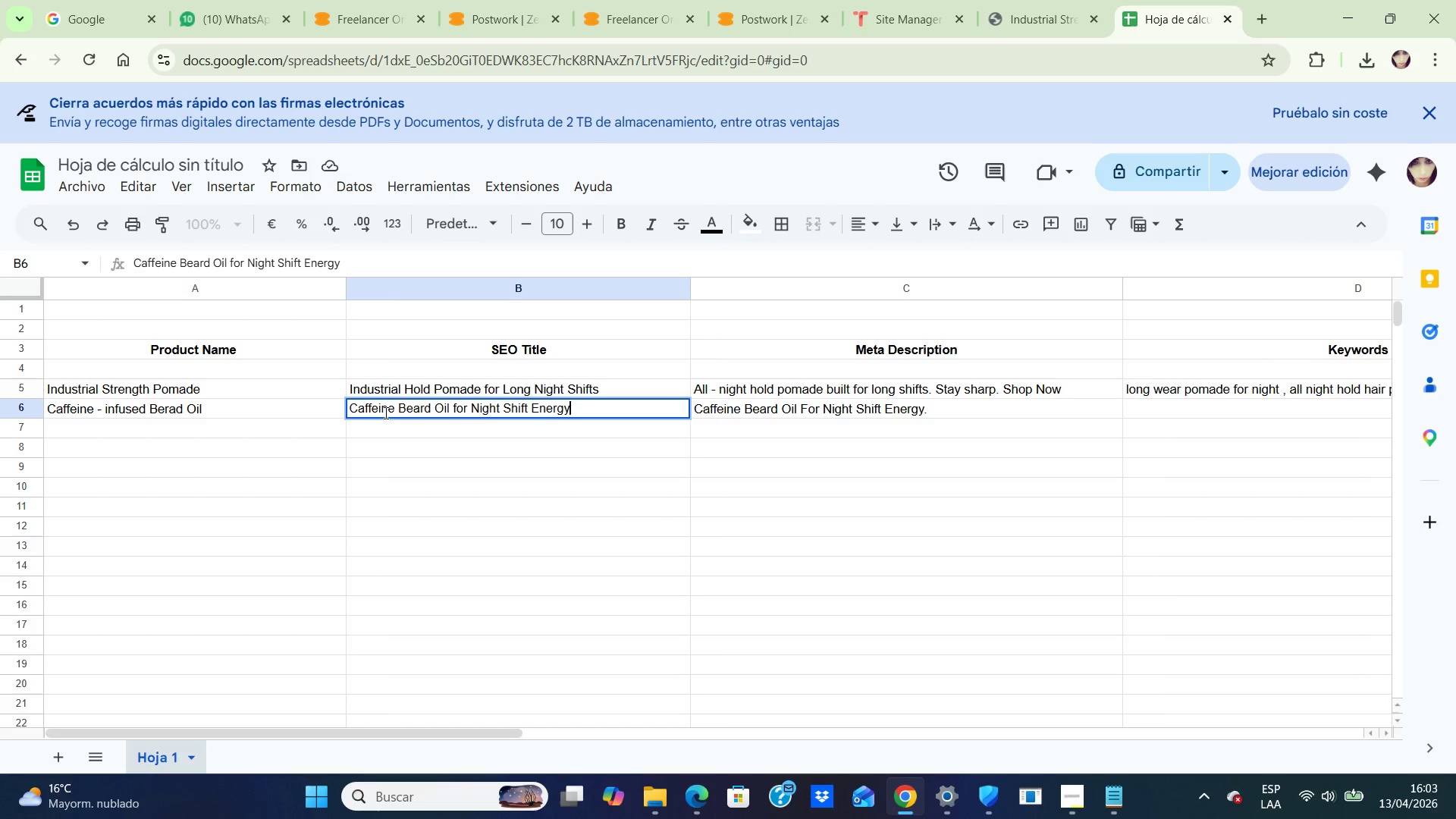 
wait(9.34)
 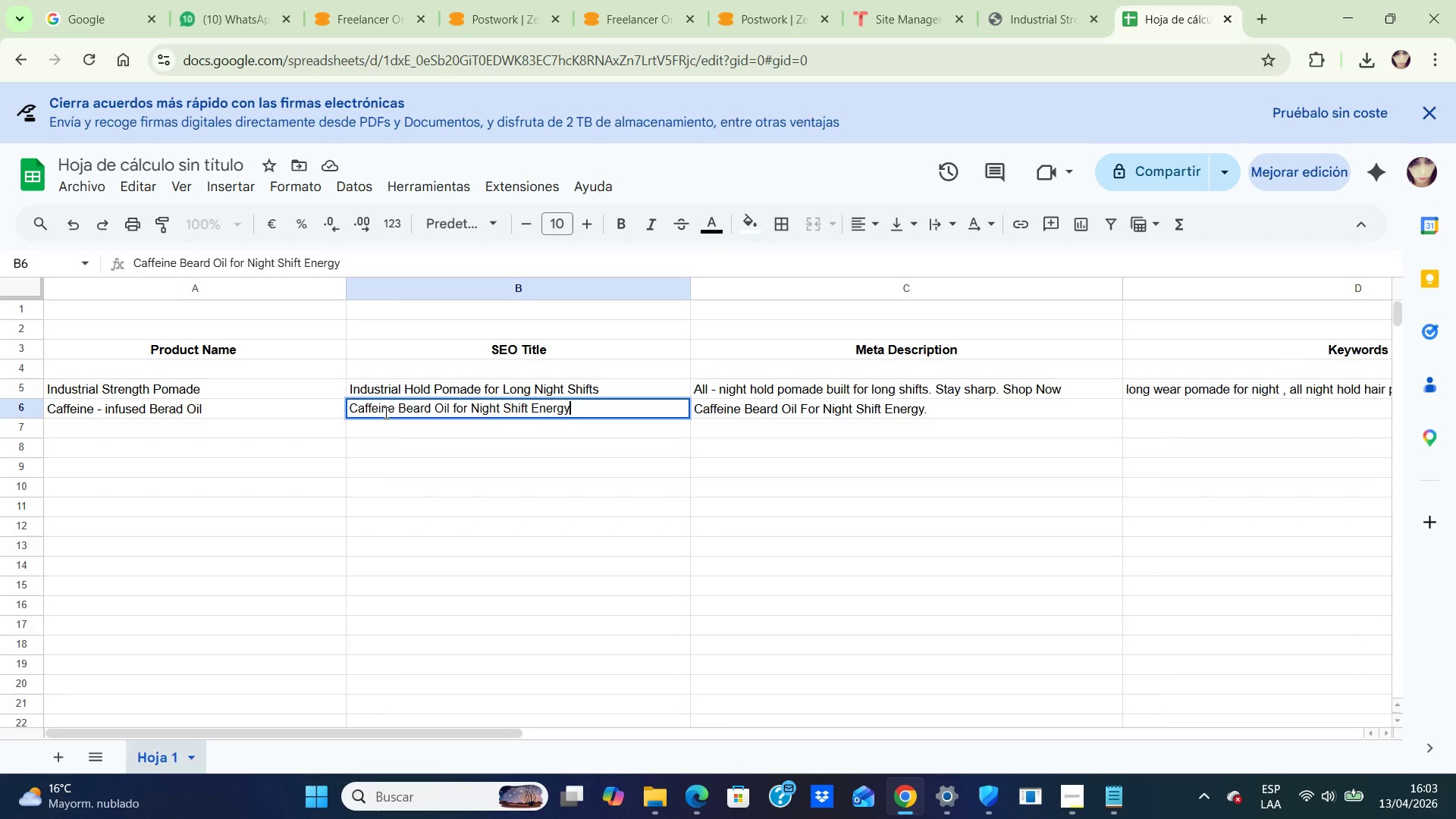 
key(Period)
 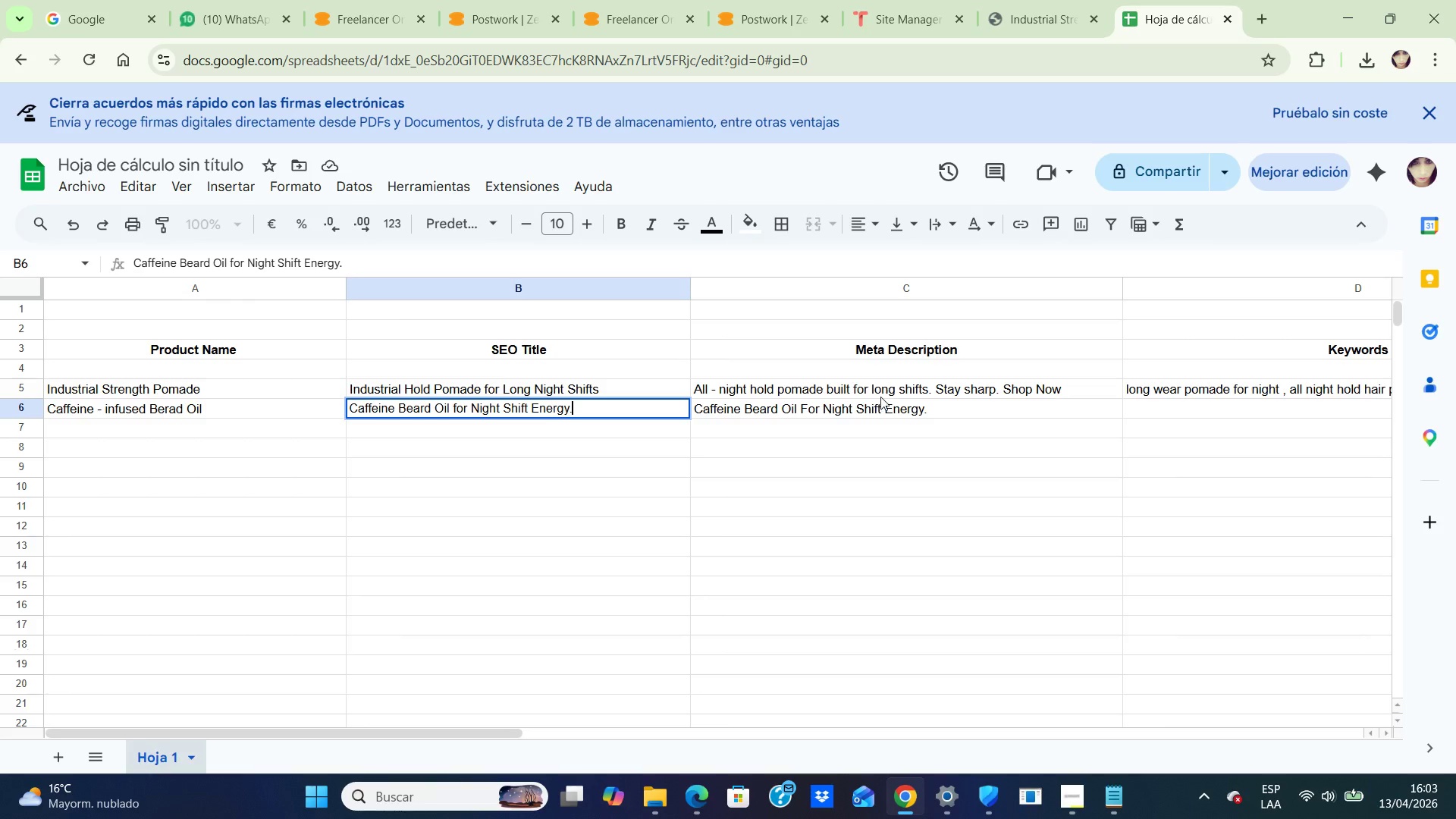 
left_click([878, 400])
 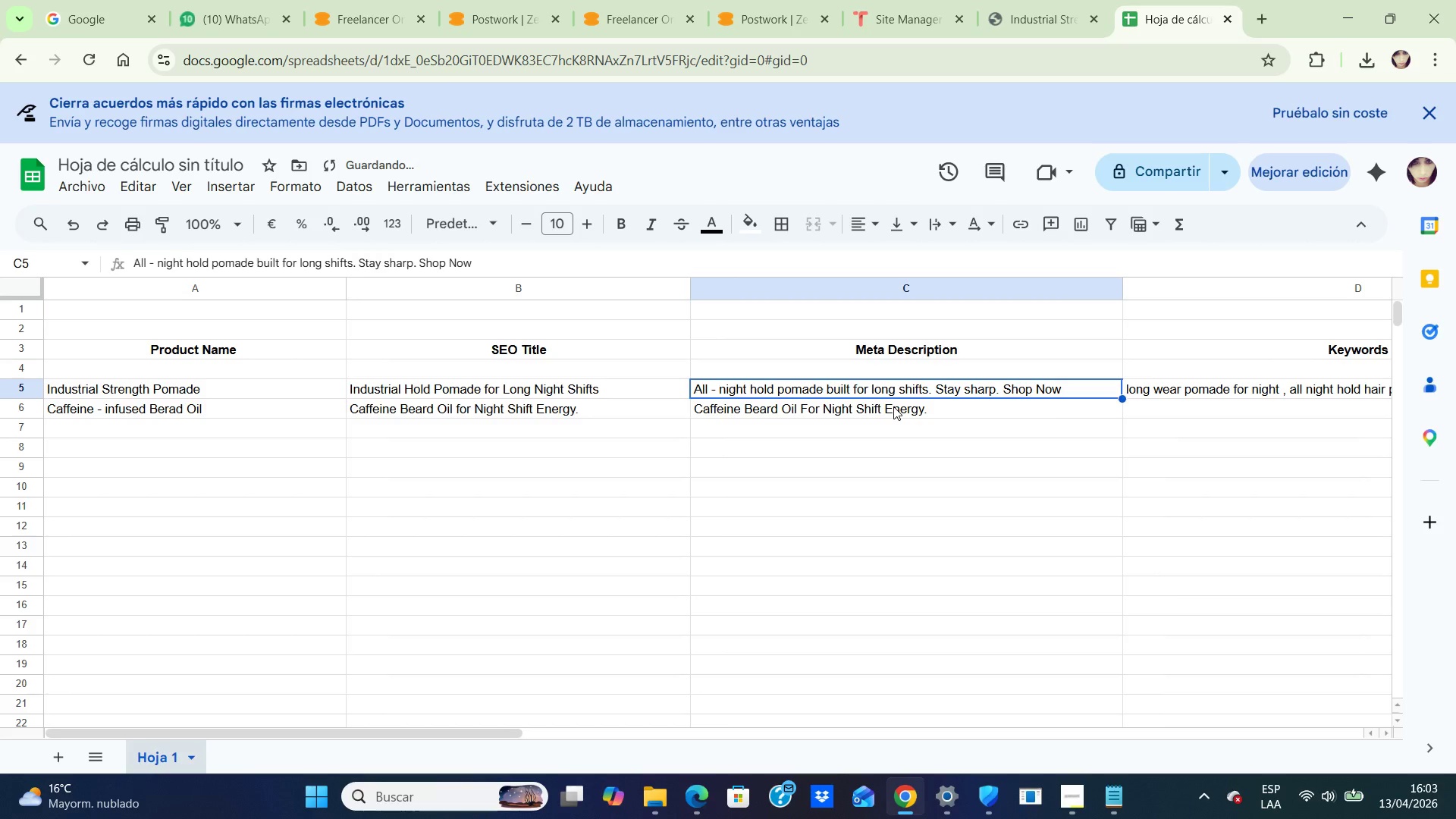 
left_click([893, 406])
 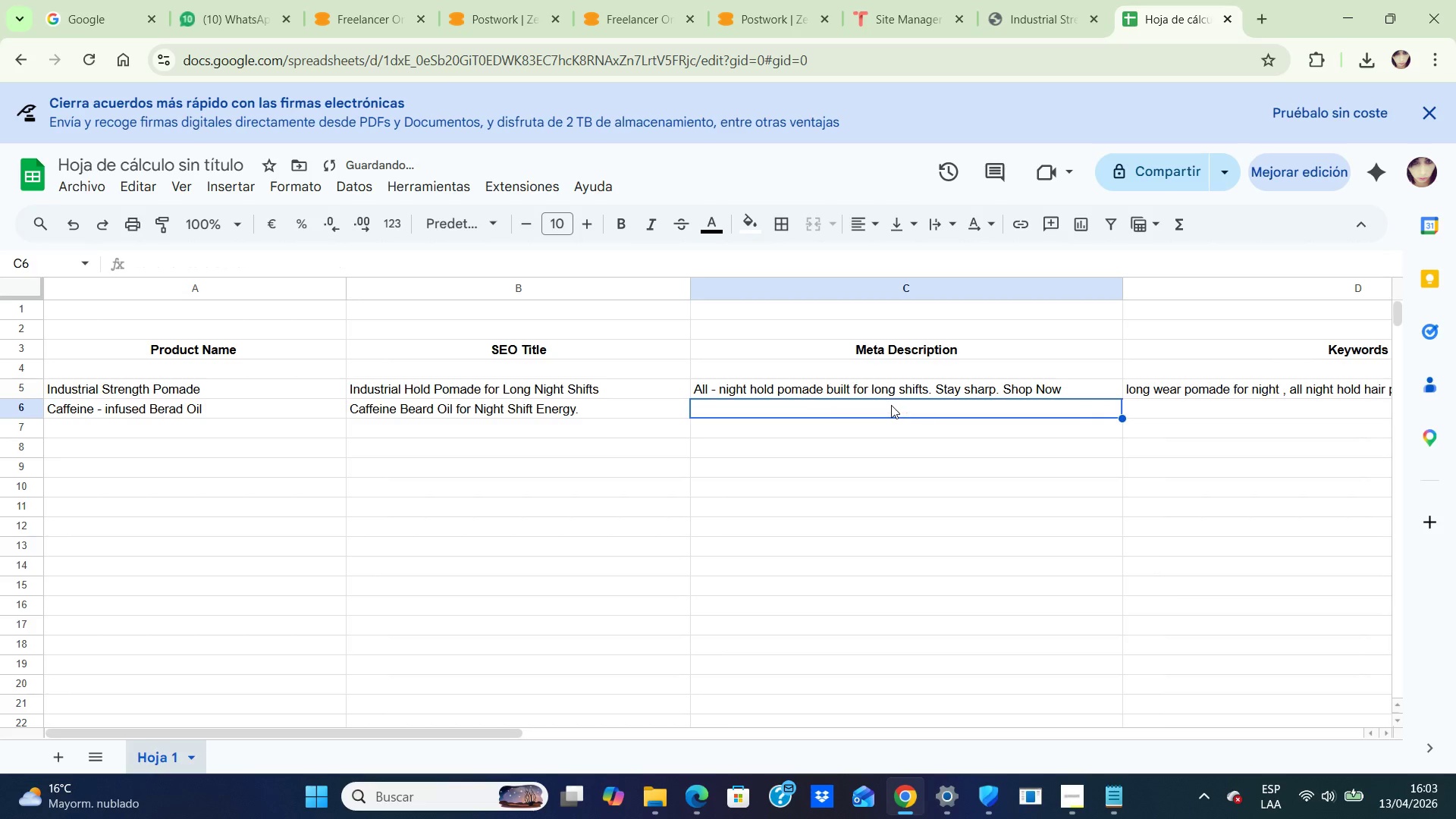 
key(Backspace)
type(Boost your beard over)
 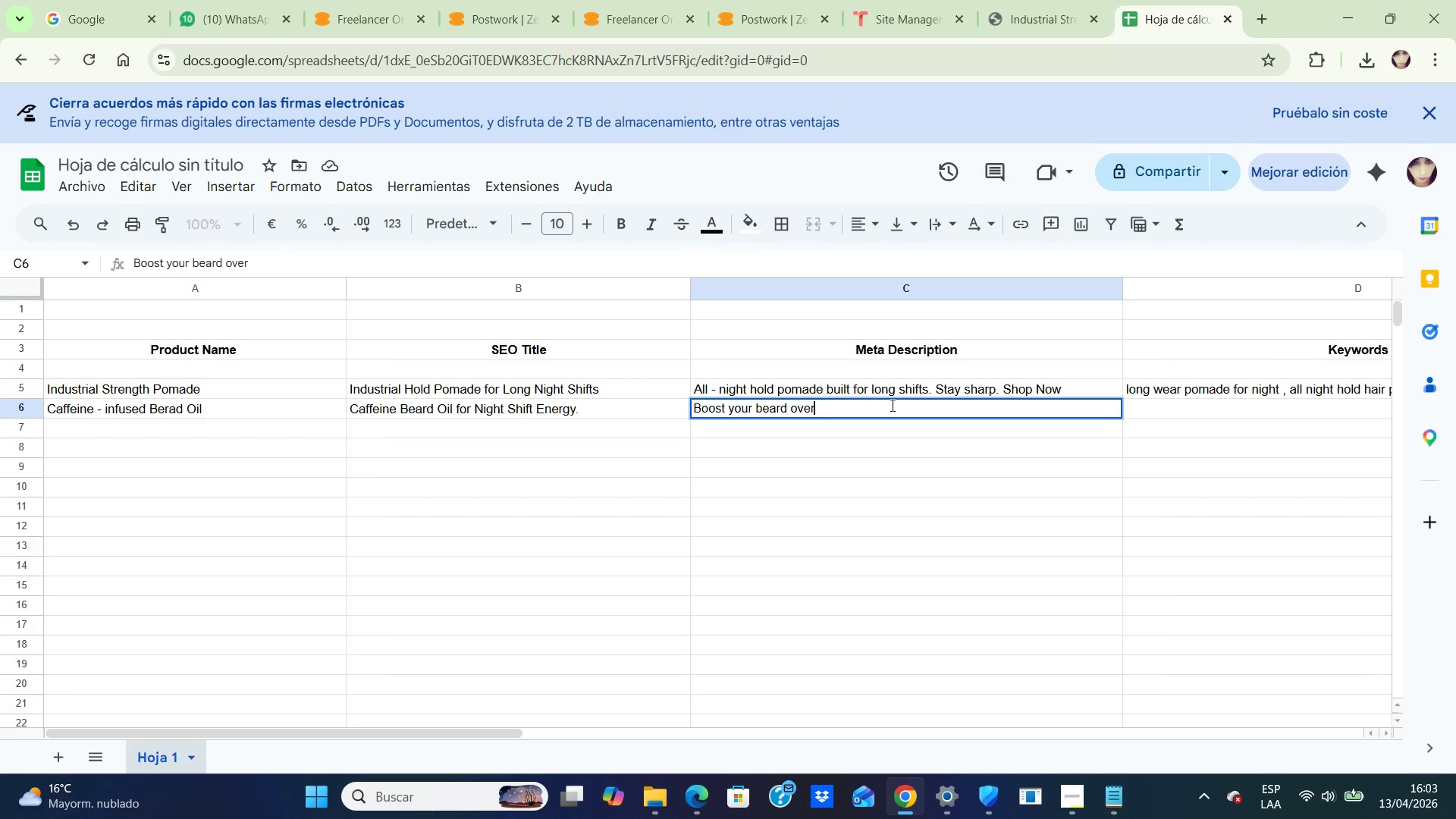 
type(night. Hydration for long shifts, Try it now)
 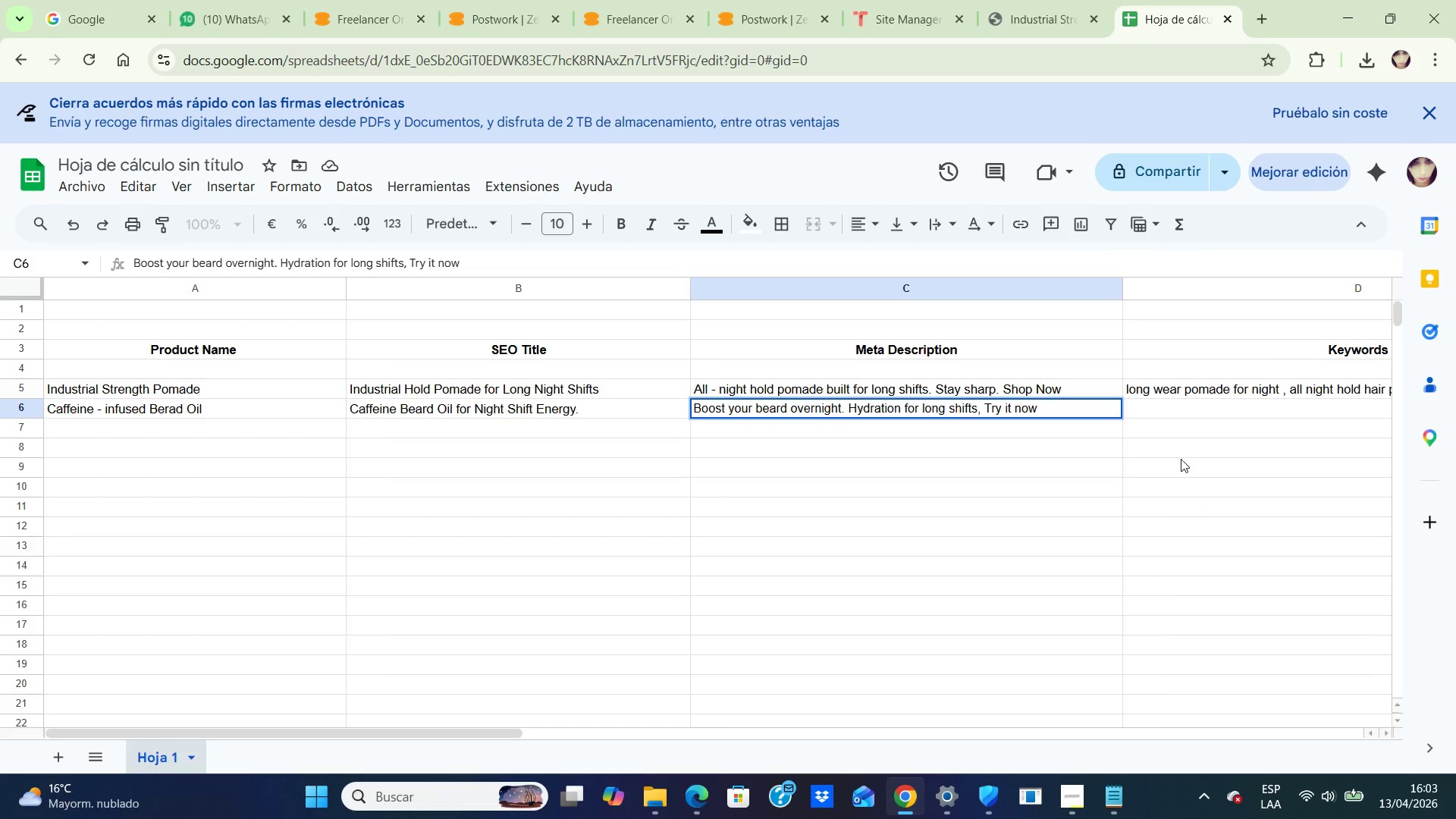 
left_click([1163, 410])
 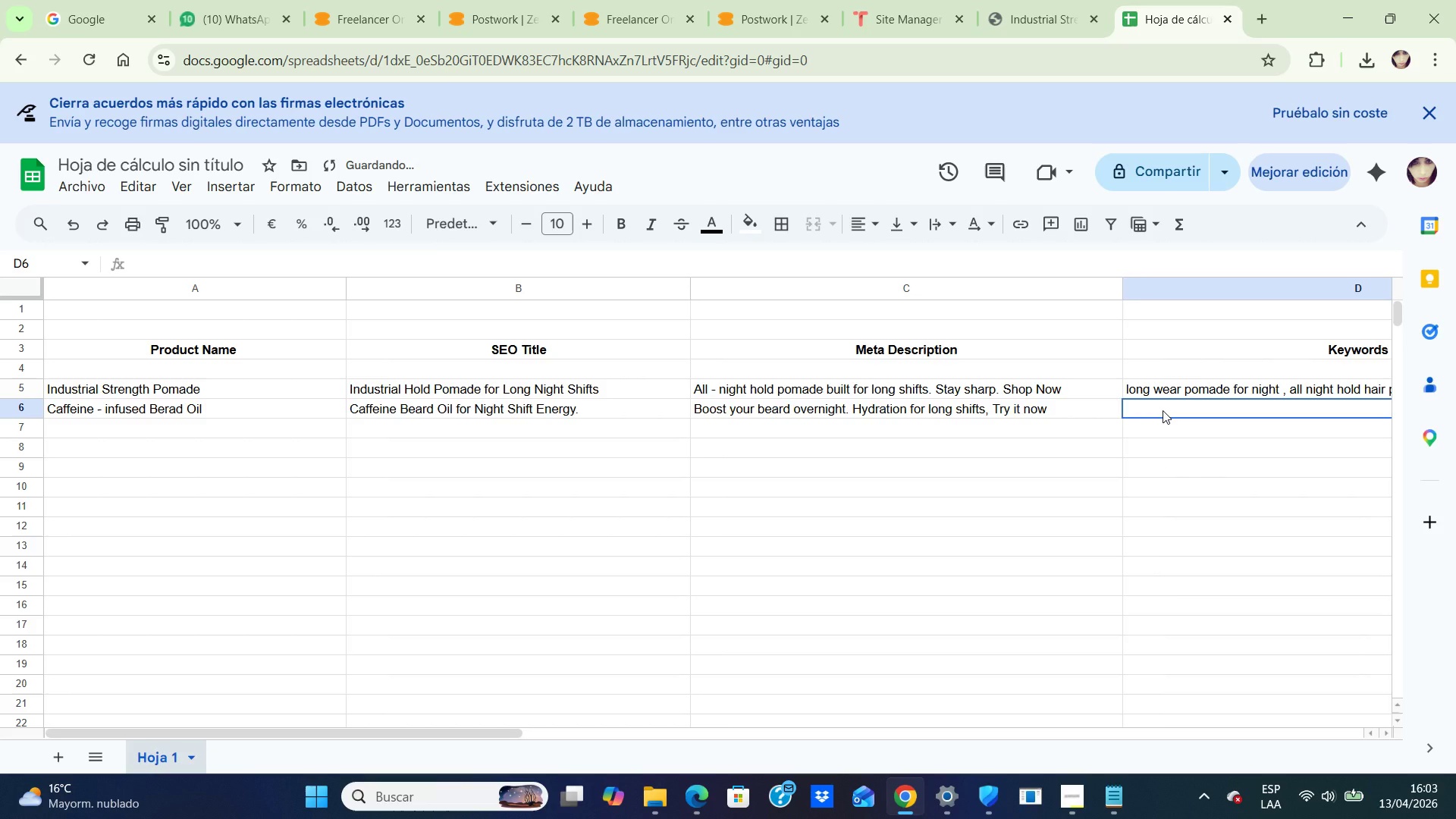 
type(beard oil for night shift workers)
 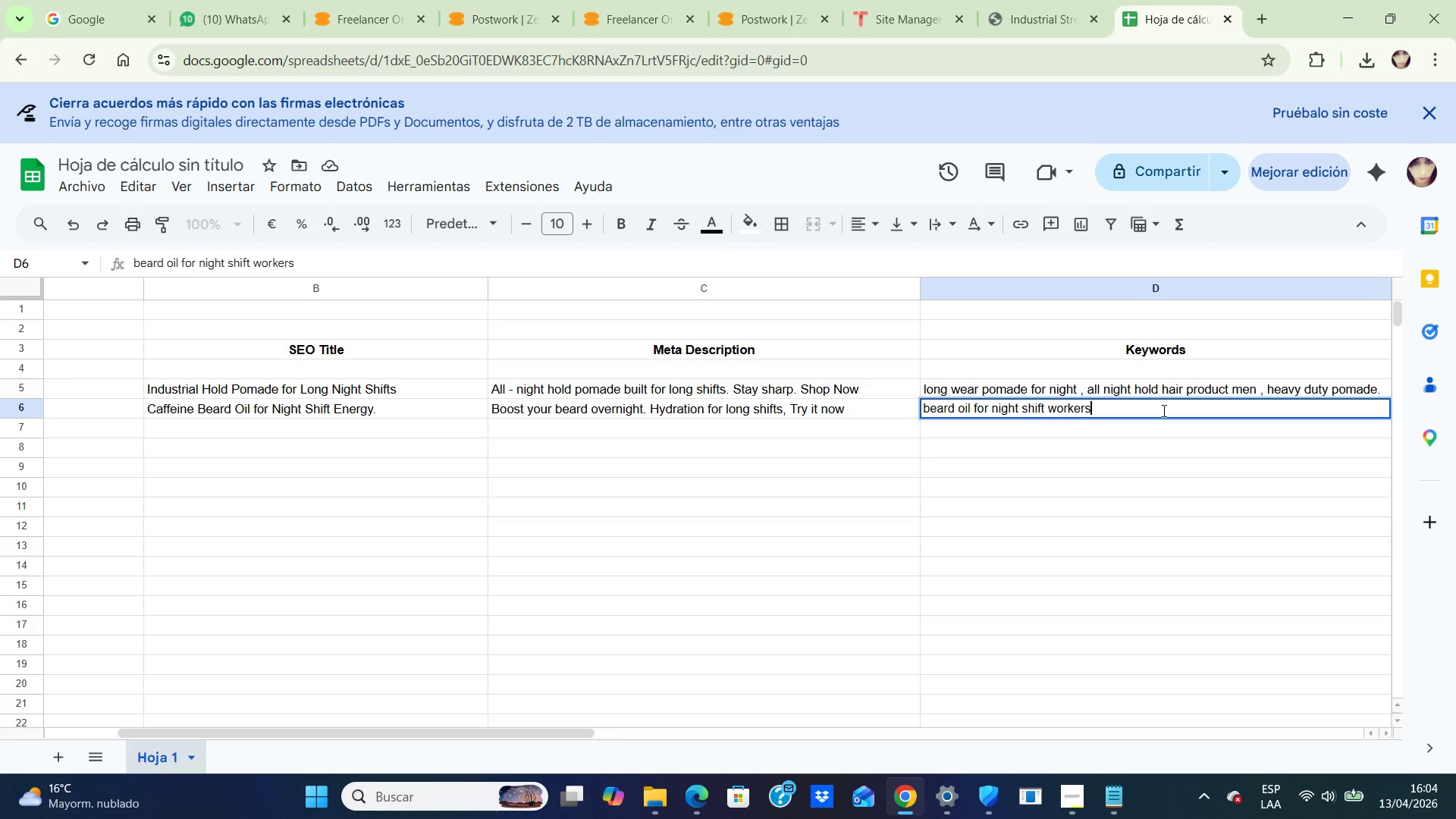 
type(, caffeine beard oil energy grooming, long lasting bear care.)
 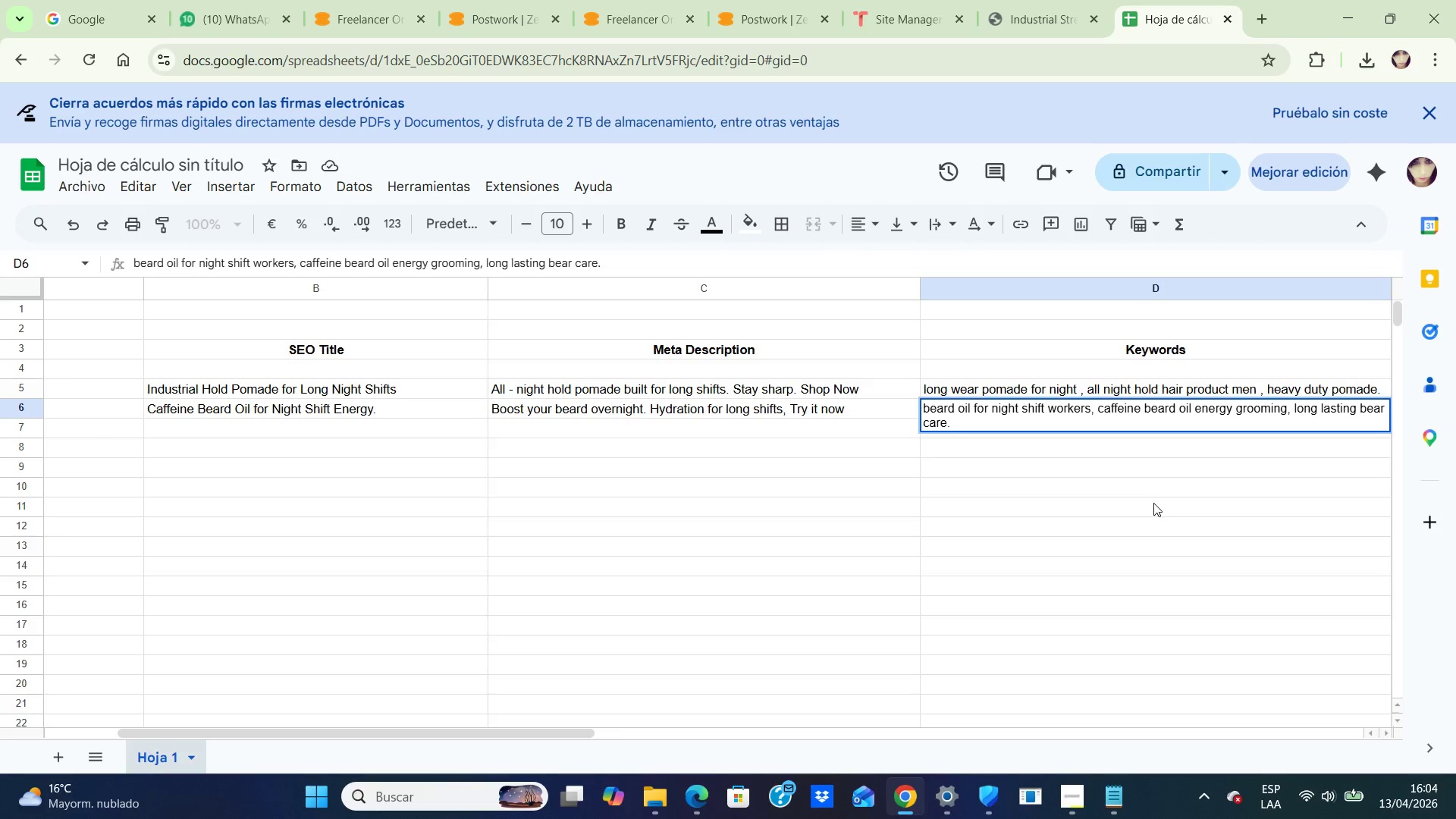 
left_click([1153, 503])
 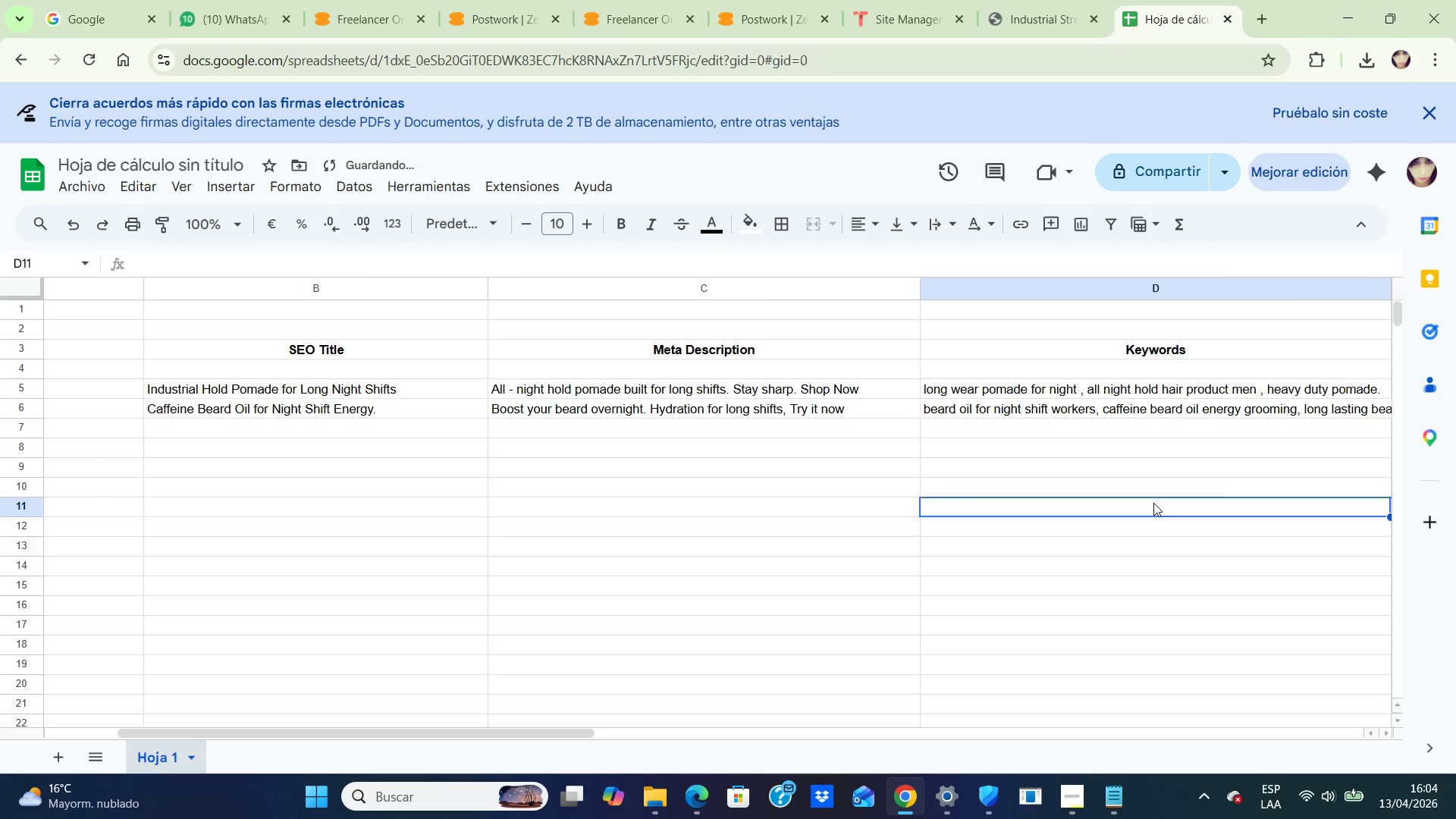 
key(ArrowRight)
 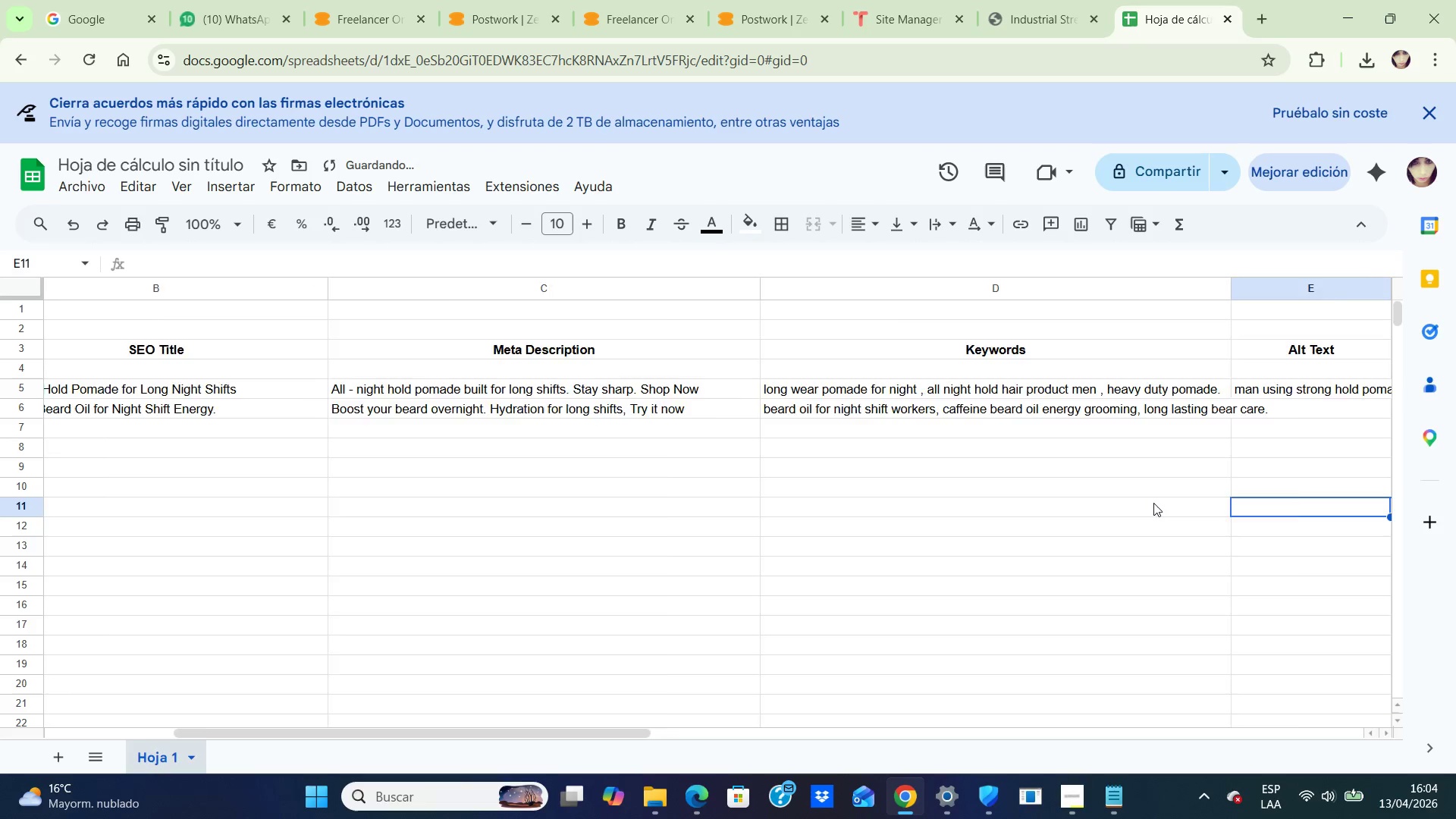 
key(ArrowRight)
 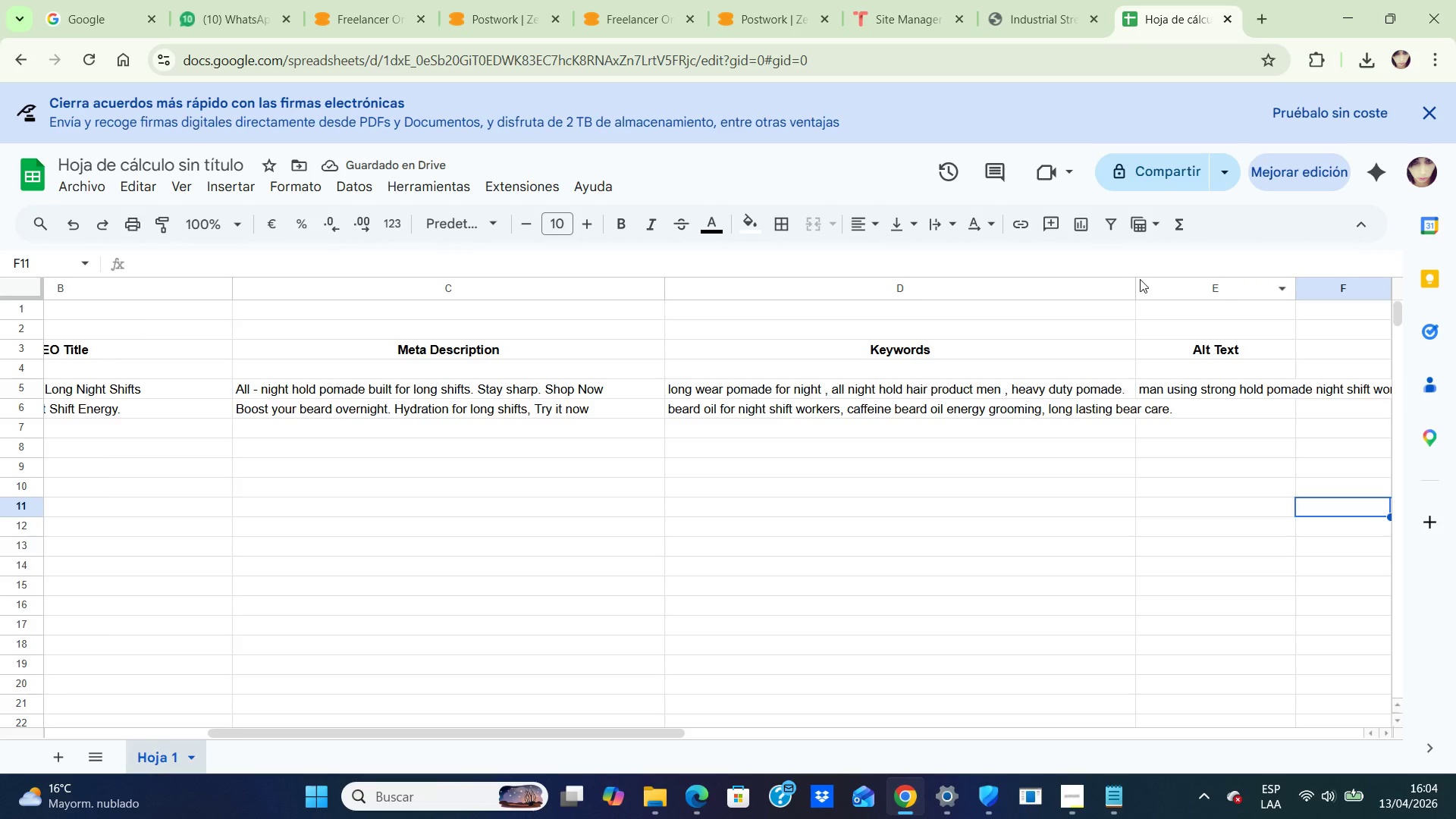 
left_click_drag(start_coordinate=[1136, 285], to_coordinate=[1175, 282])
 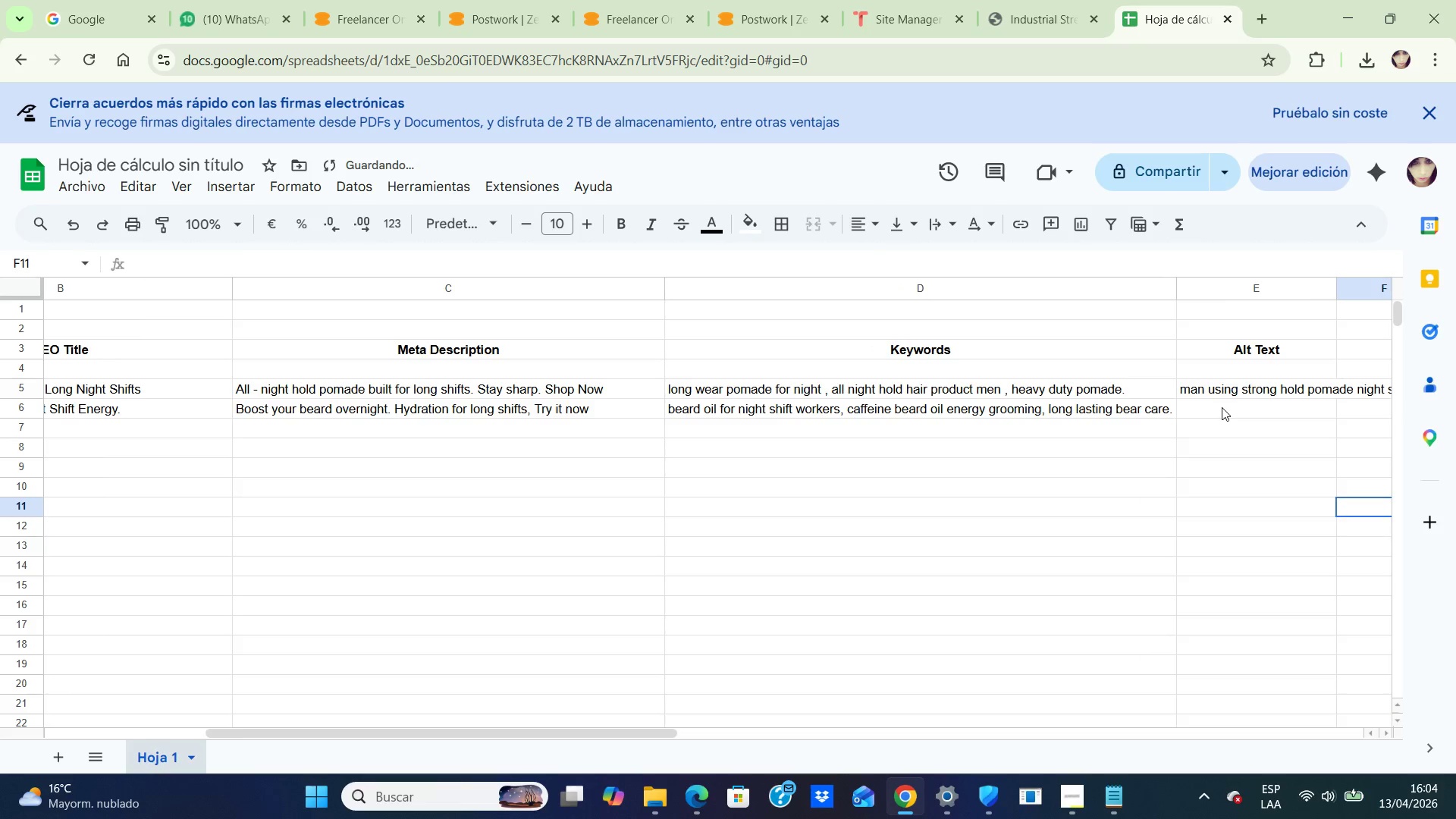 
left_click([1222, 407])
 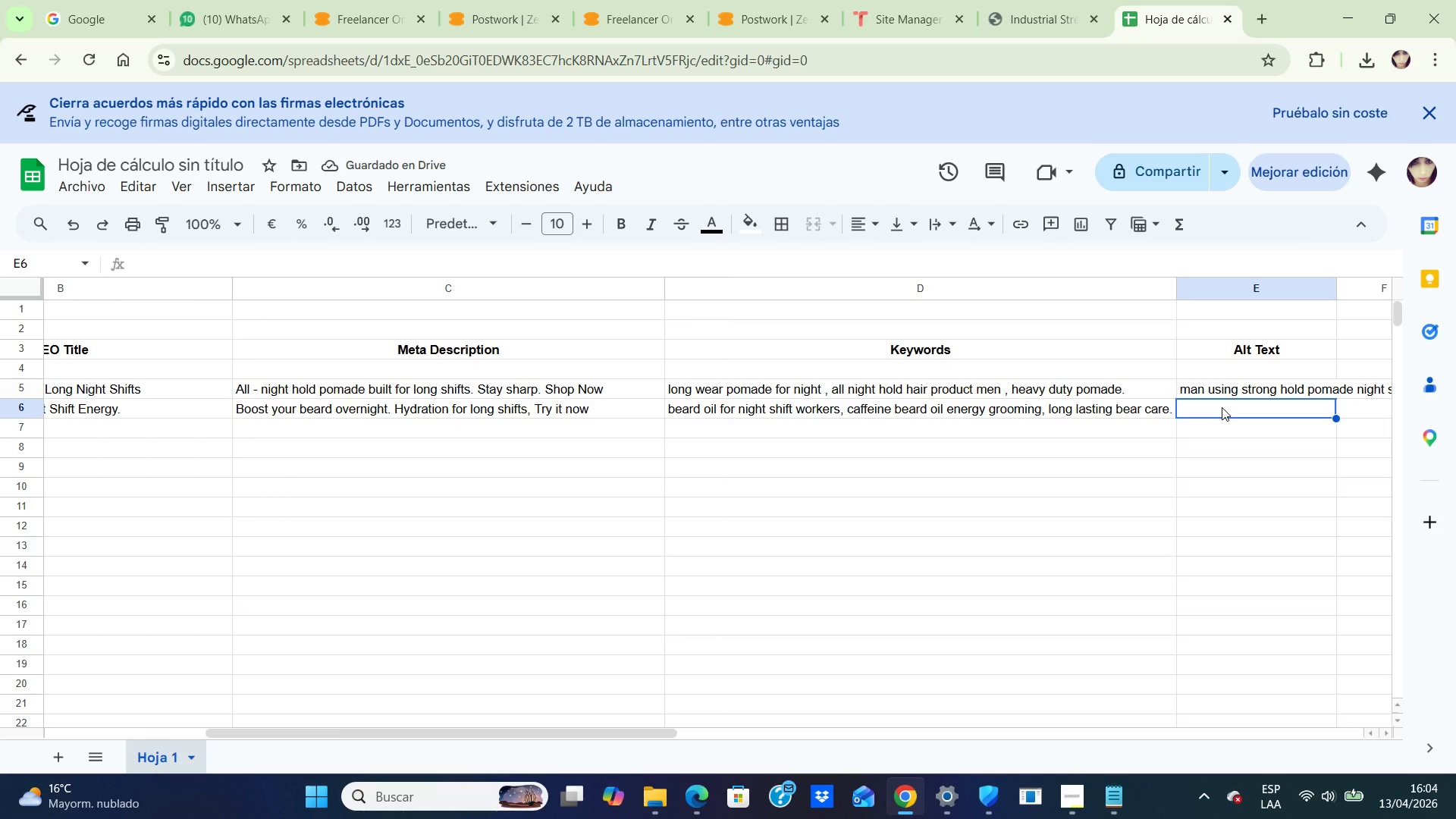 
type(beard oil for night worker hydration grooming)
 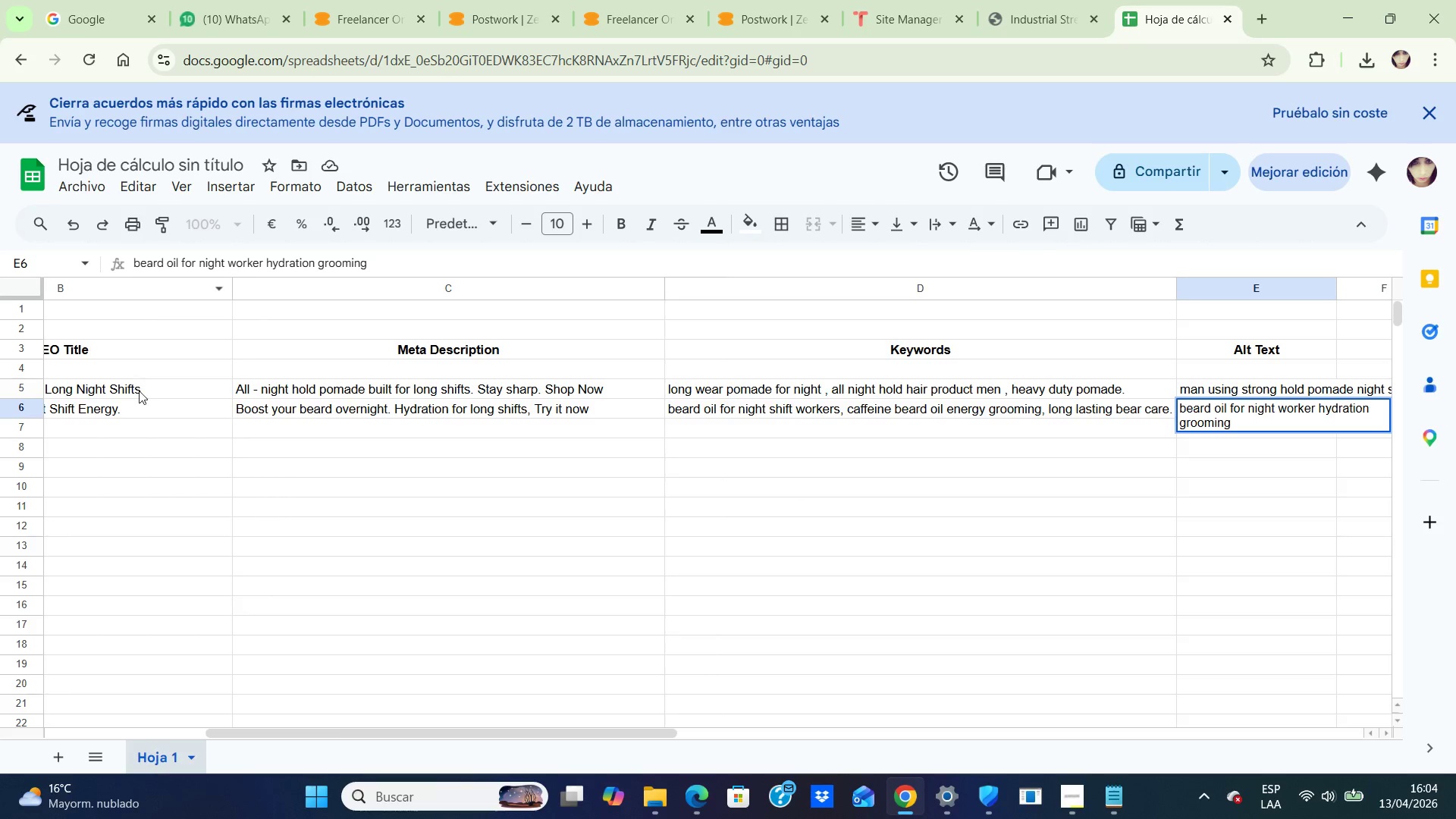 
left_click([173, 423])
 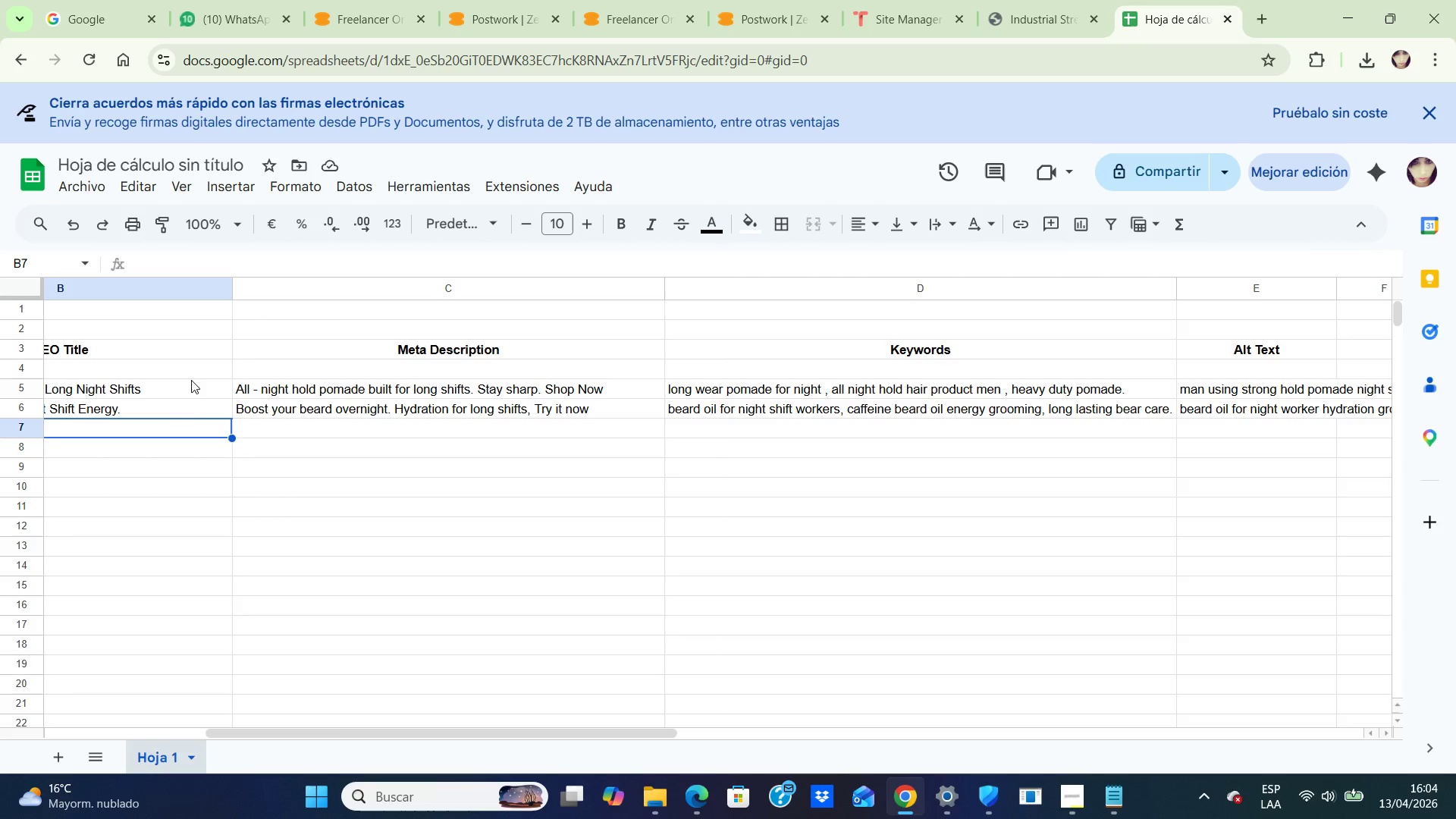 
wait(7.09)
 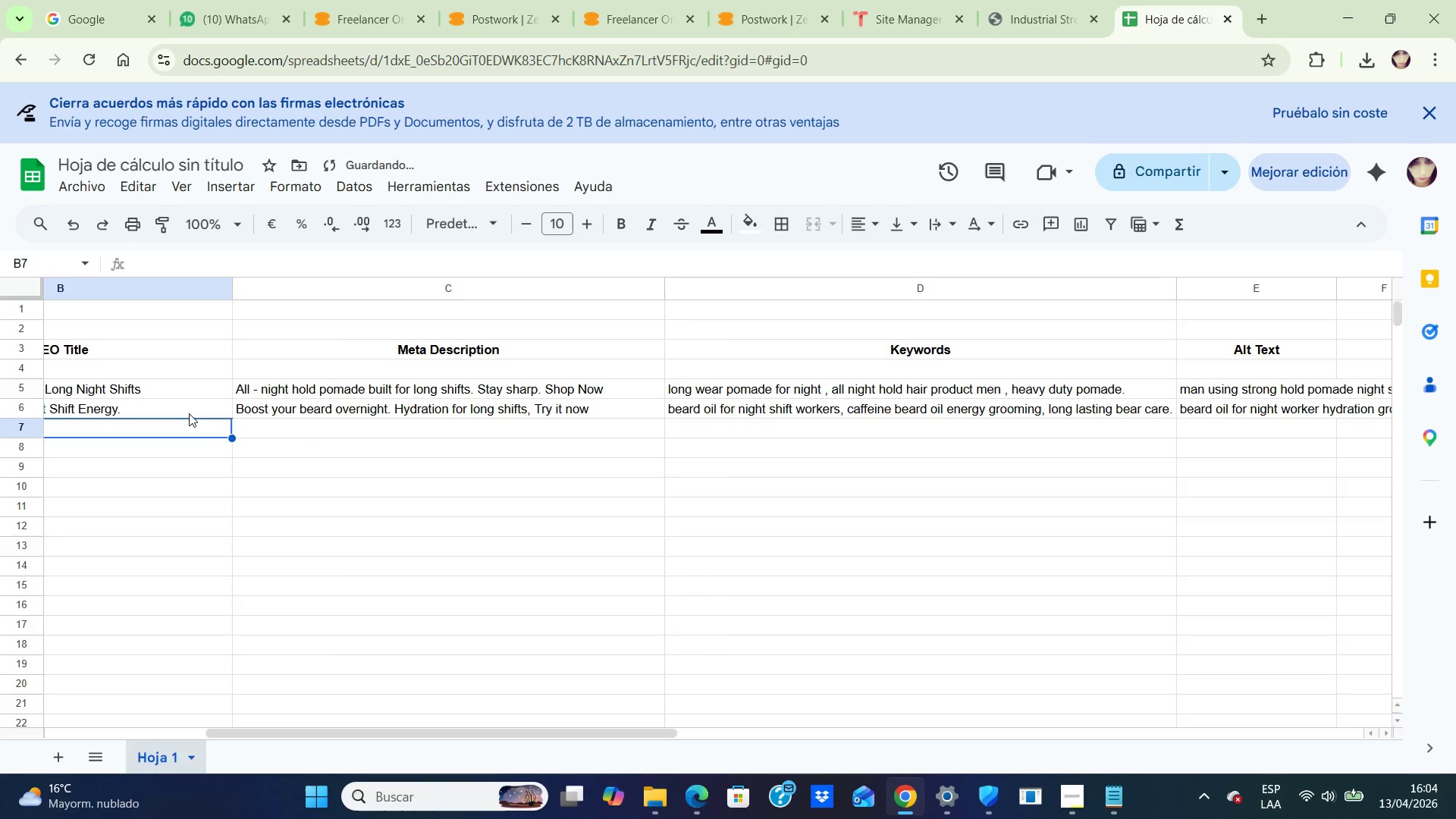 
key(ArrowLeft)
 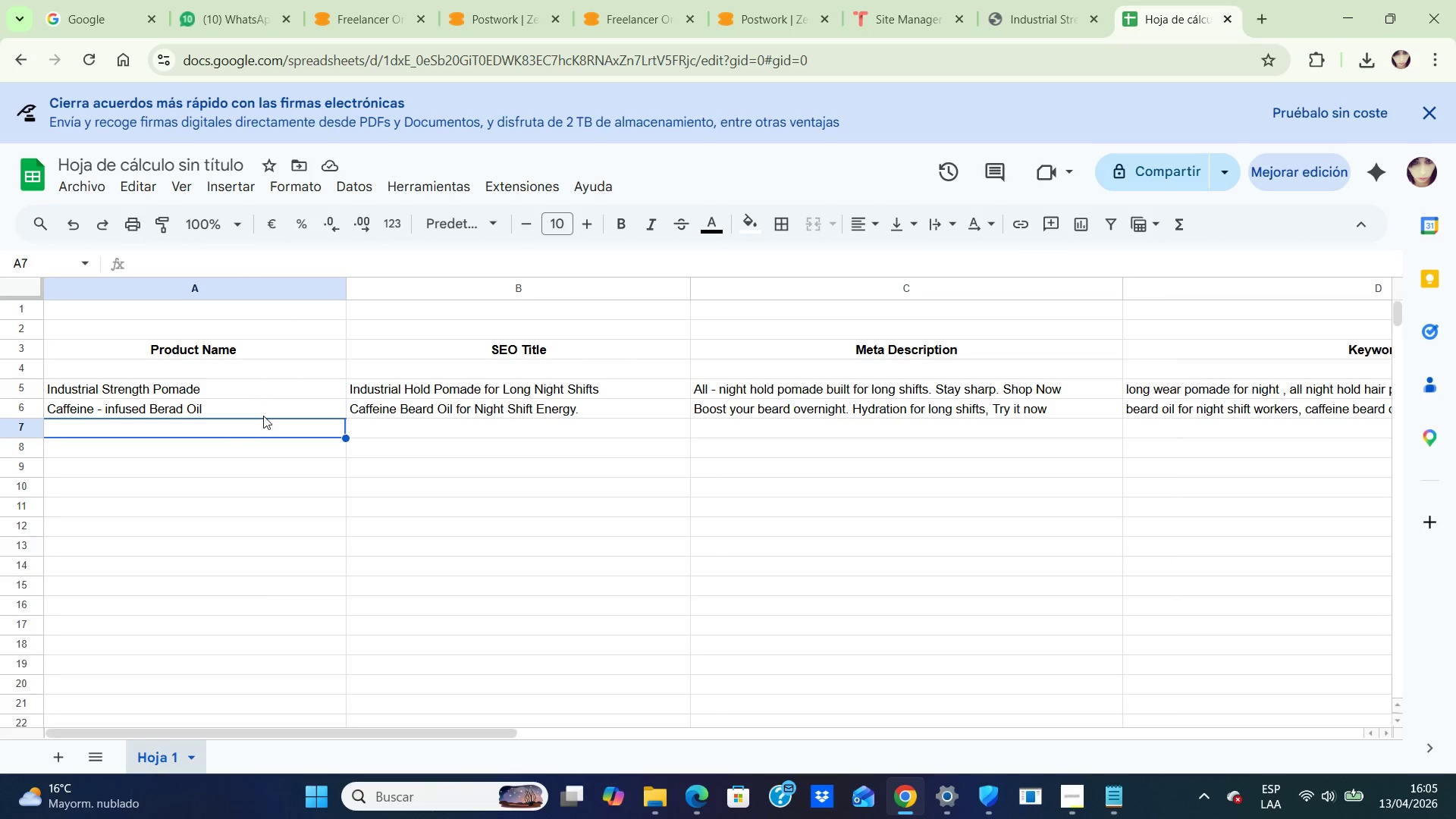 
key(ArrowLeft)
 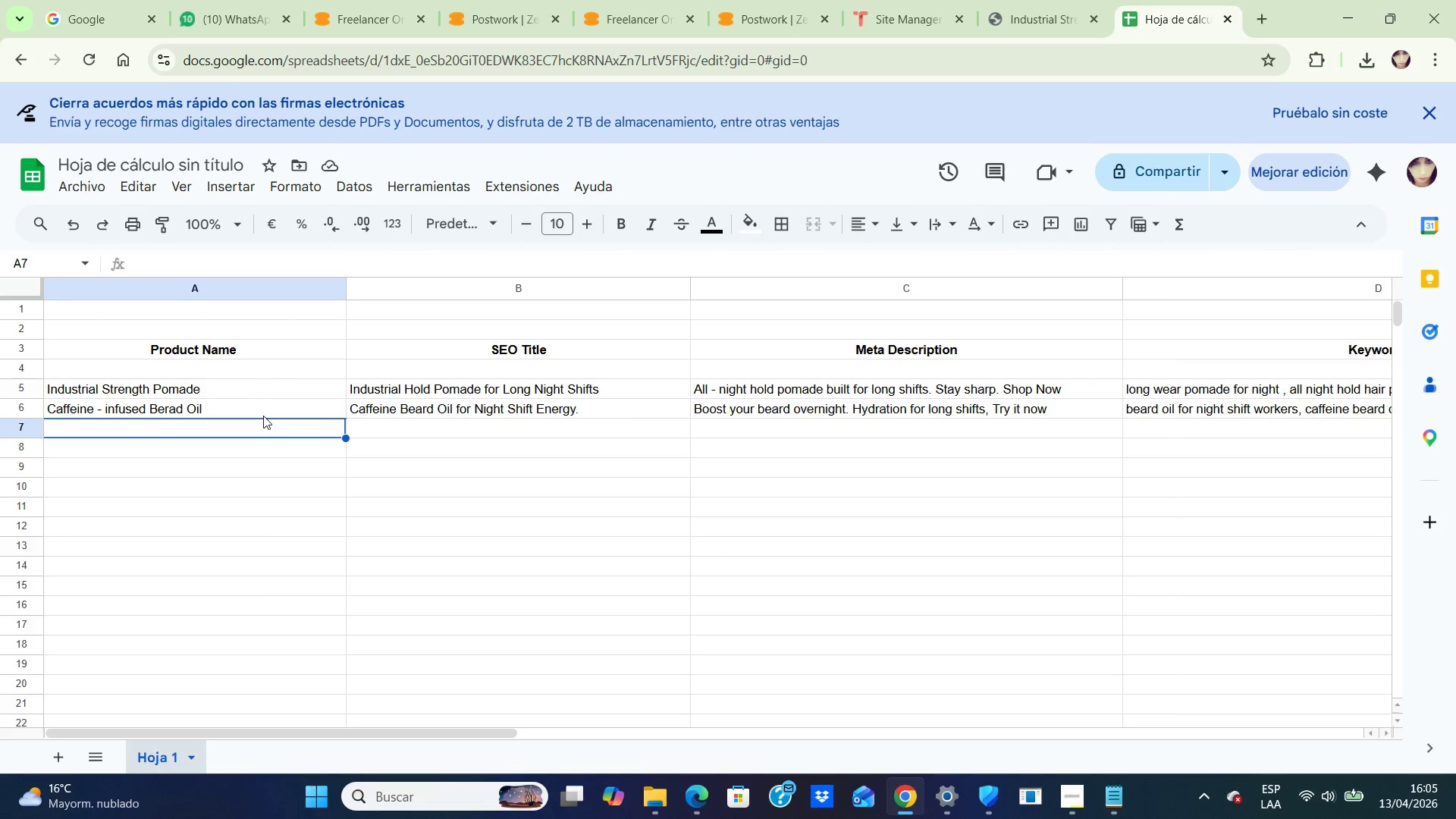 
key(ArrowLeft)
 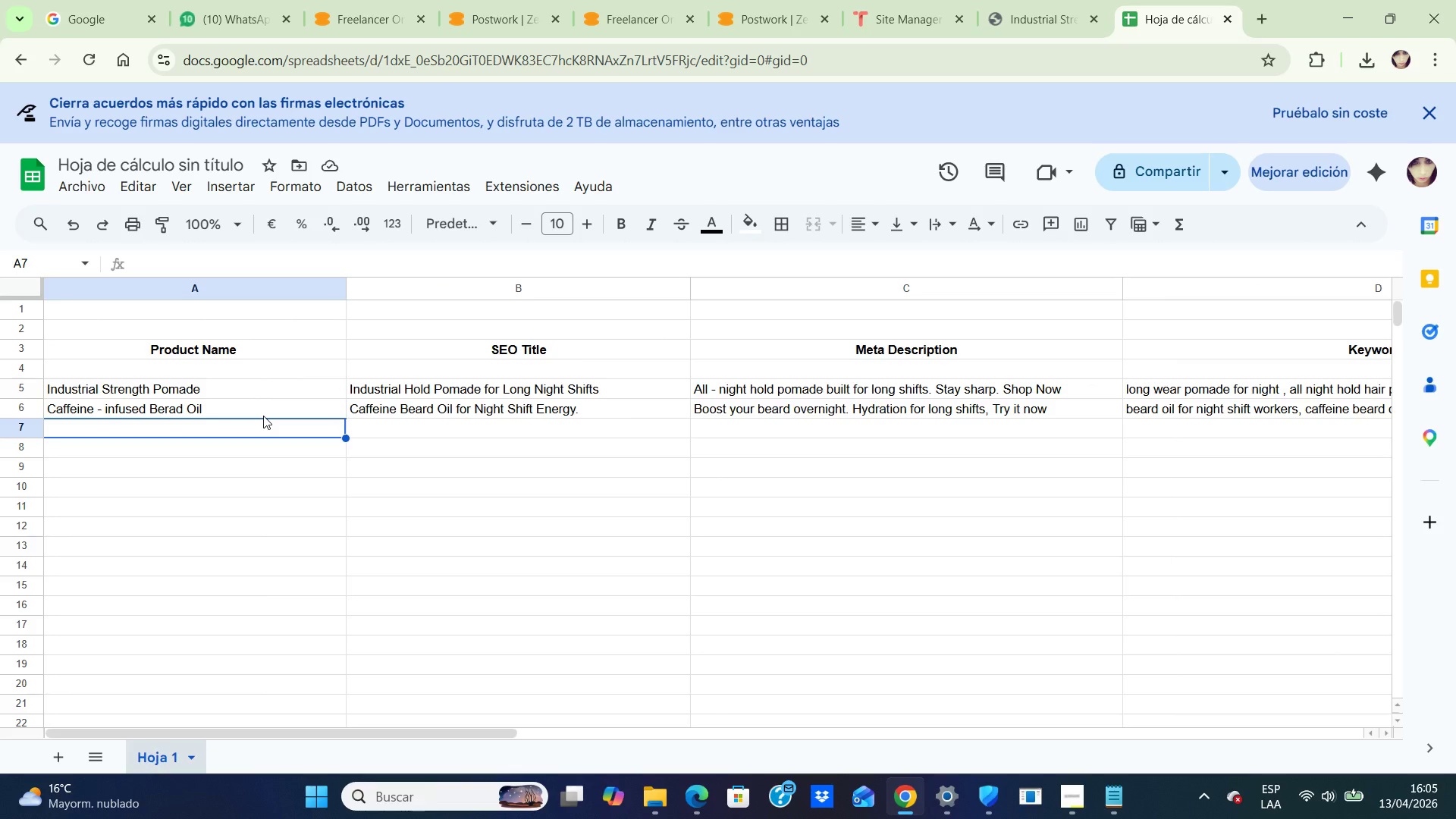 
type(12 Hours)
key(Backspace)
type( coo)
key(Backspace)
key(Backspace)
key(Backspace)
type(Cooling )
 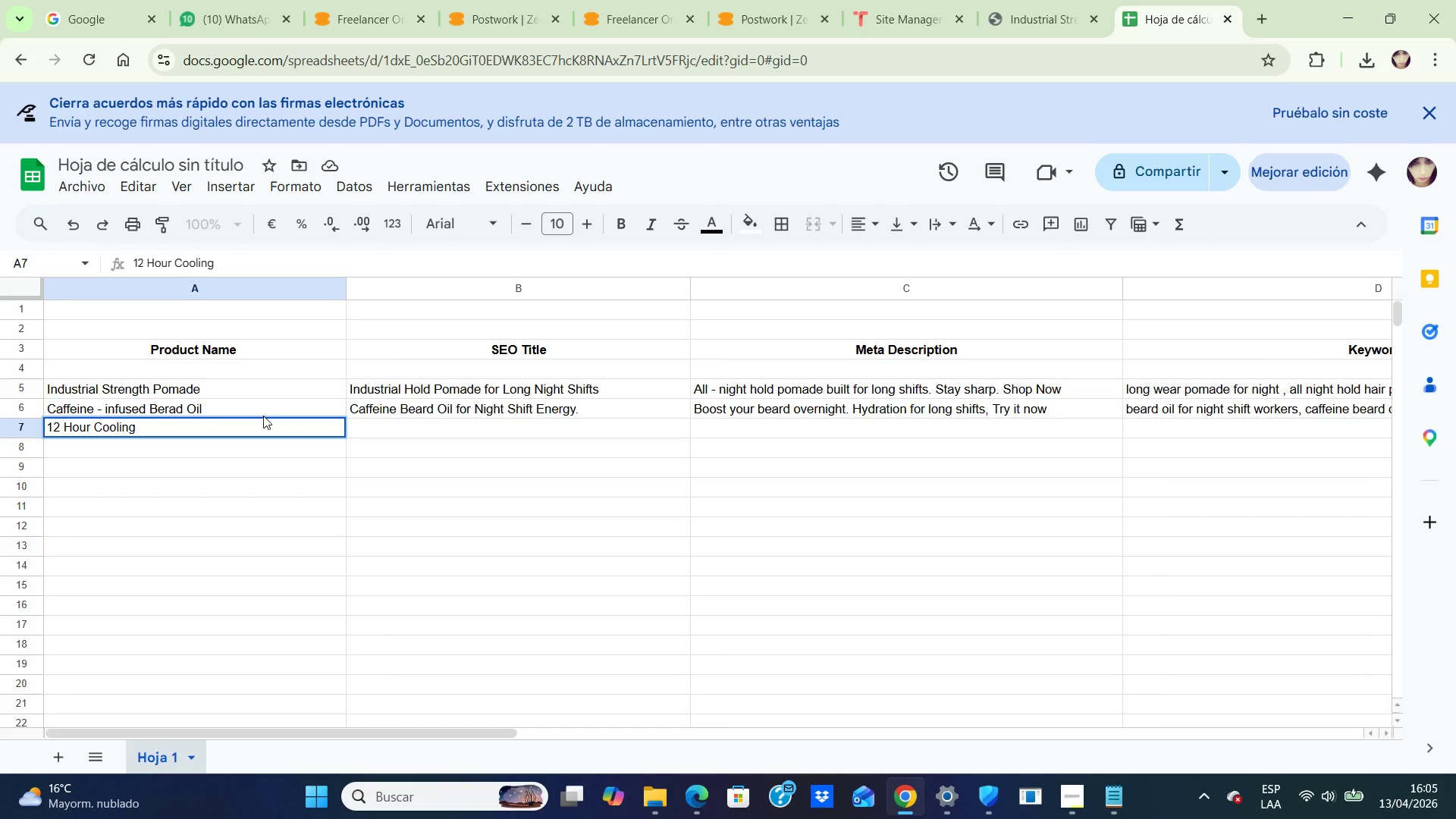 
left_click([263, 416])
 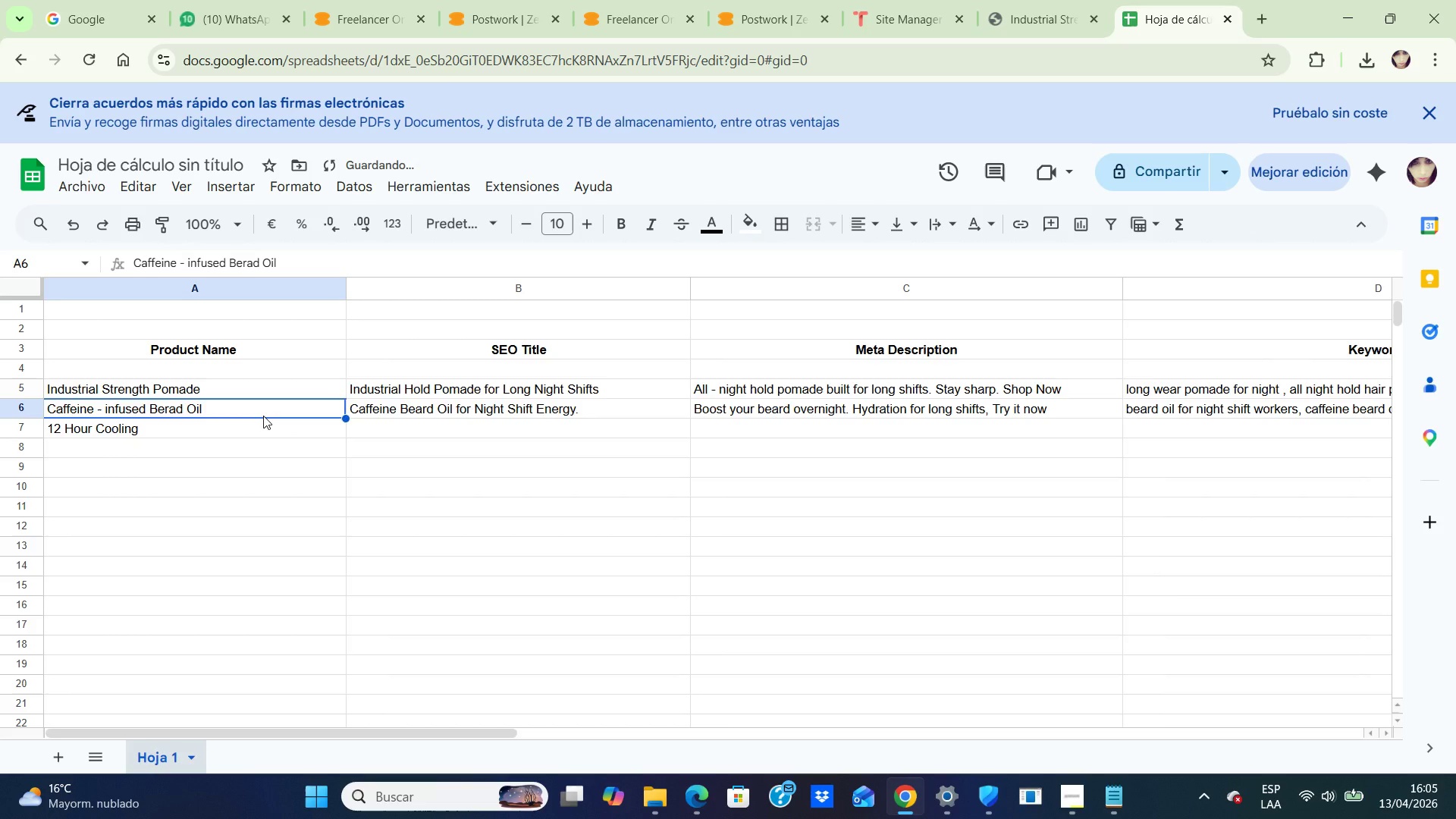 
key(S)
 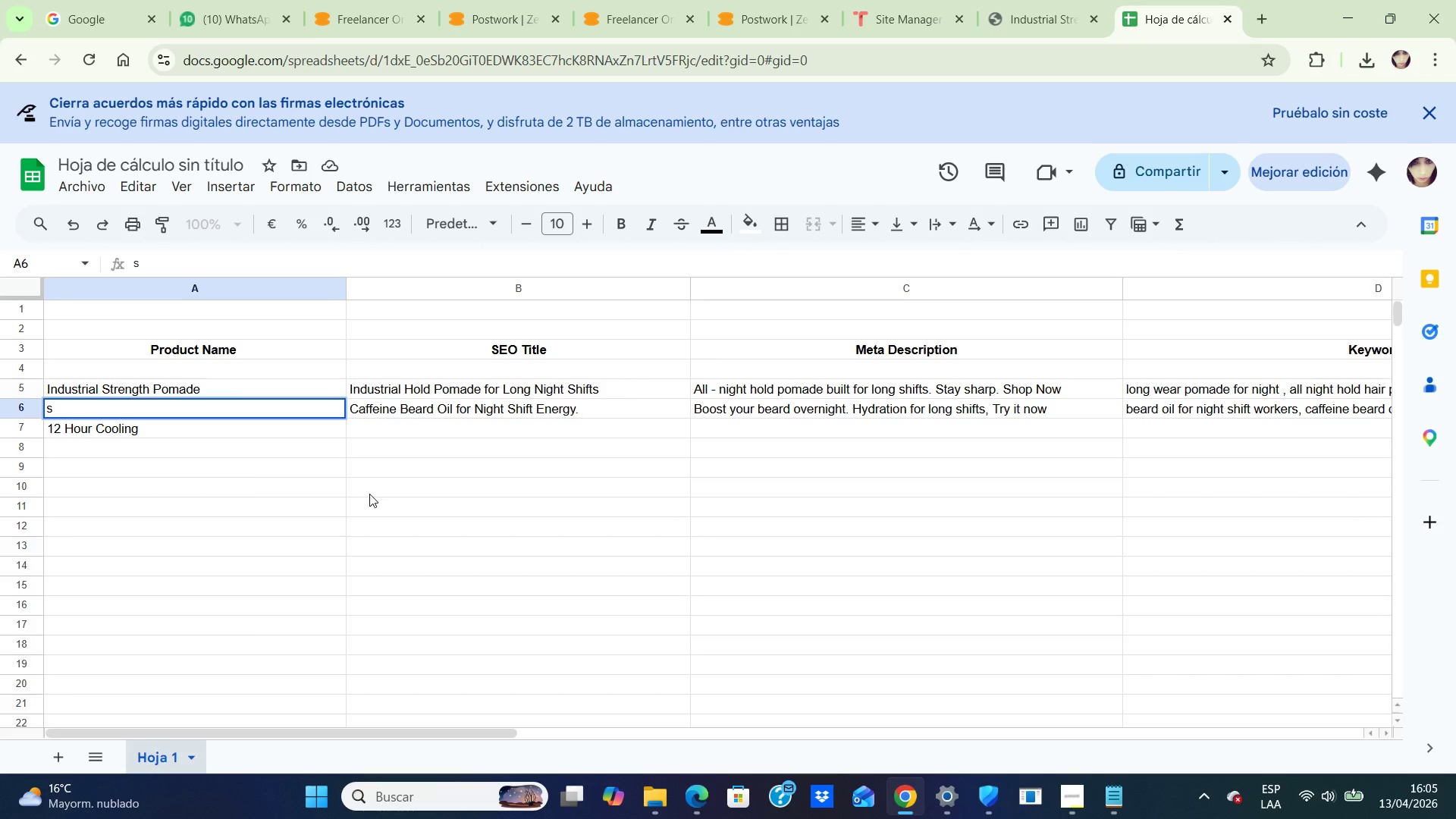 
left_click([71, 228])
 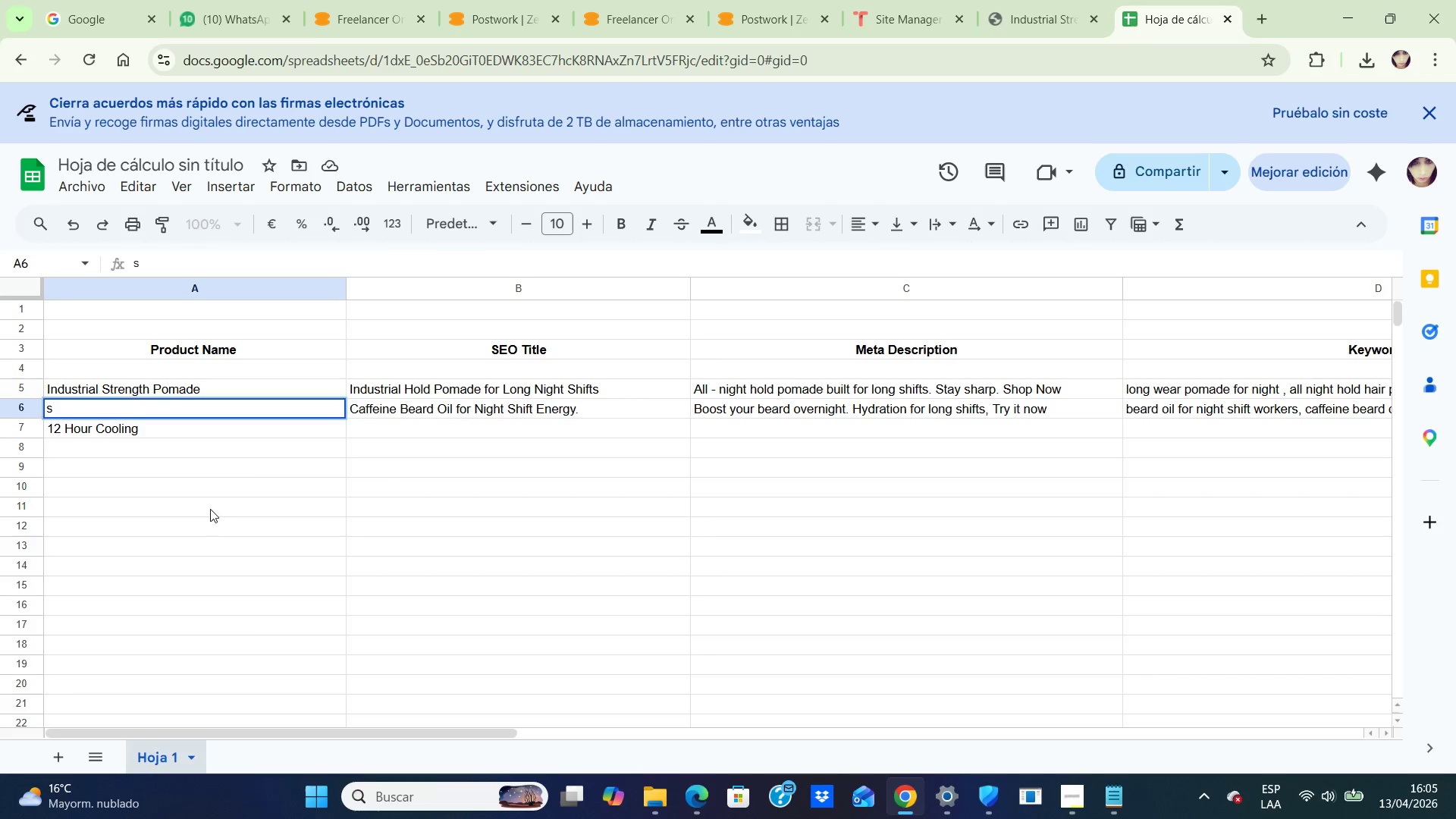 
left_click([209, 504])
 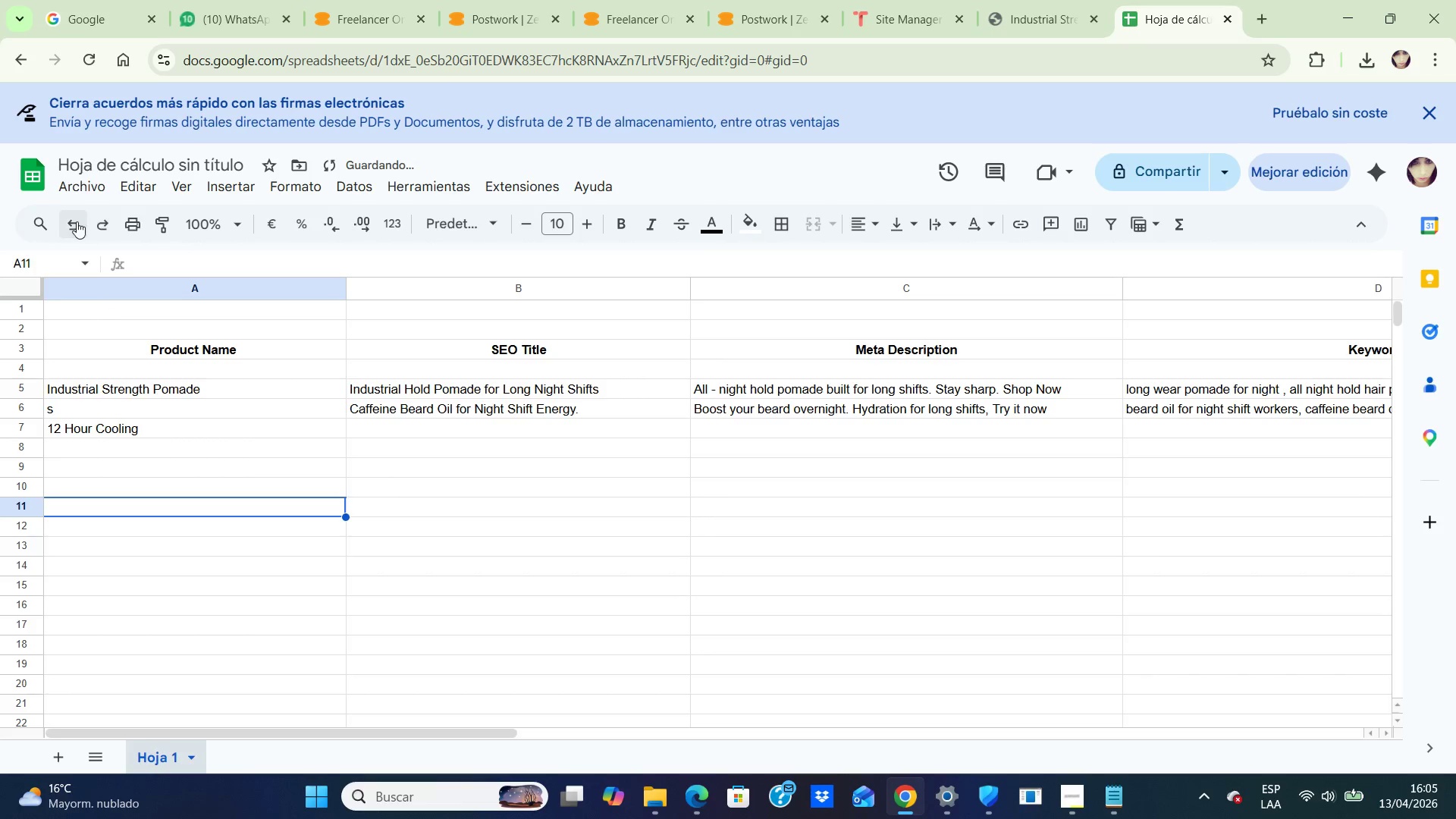 
left_click([76, 221])
 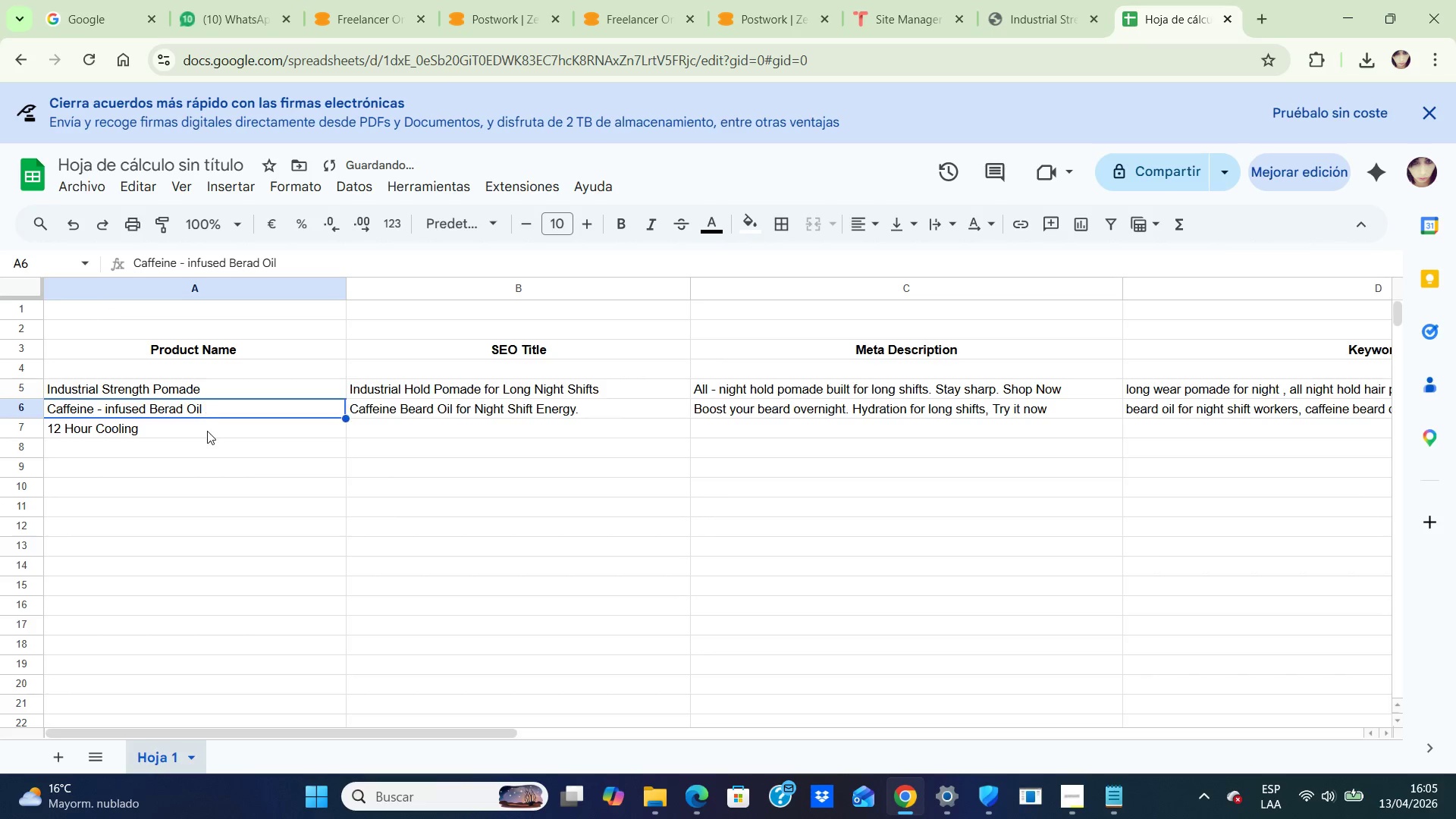 
left_click([207, 433])
 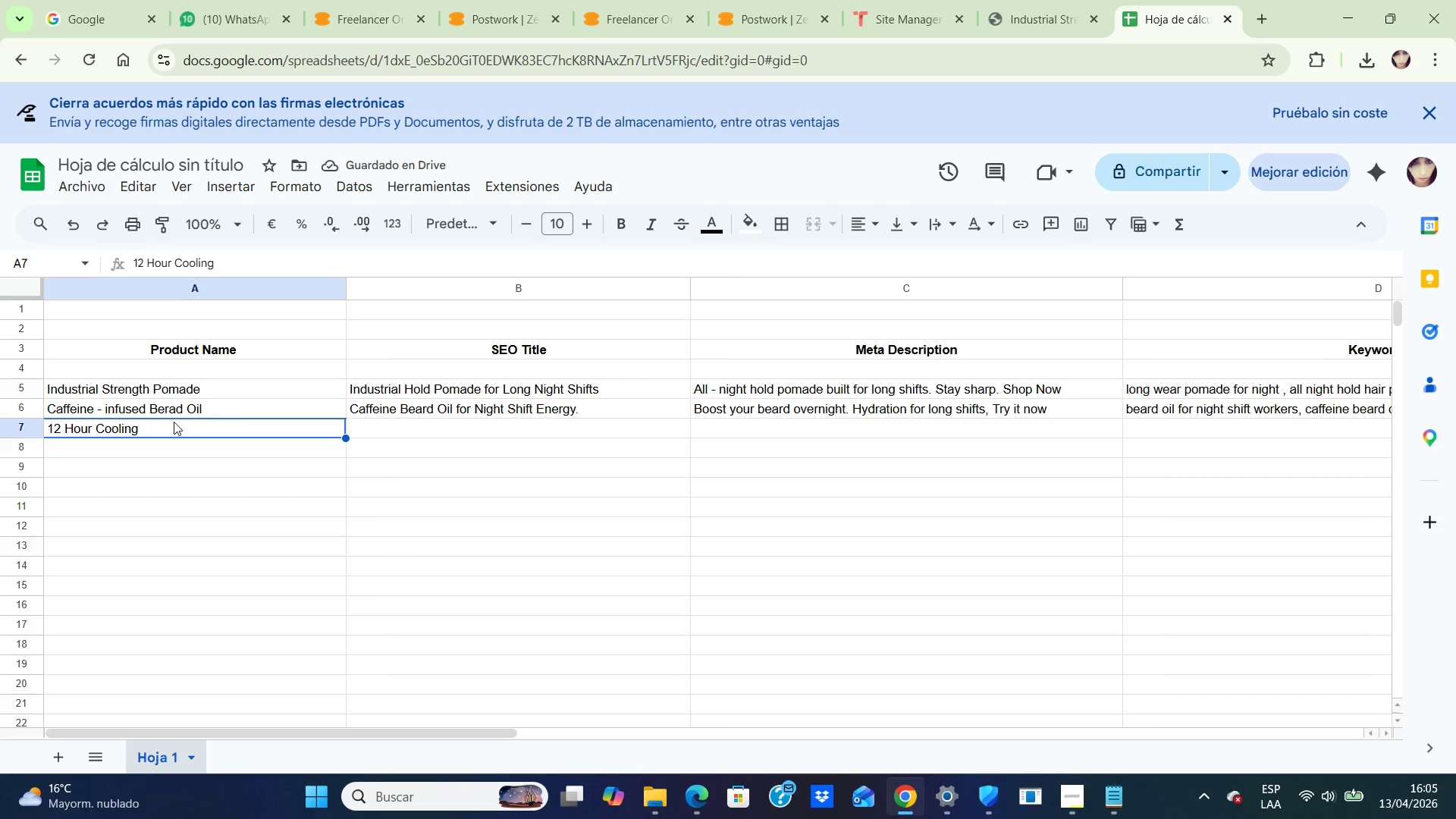 
left_click([176, 425])
 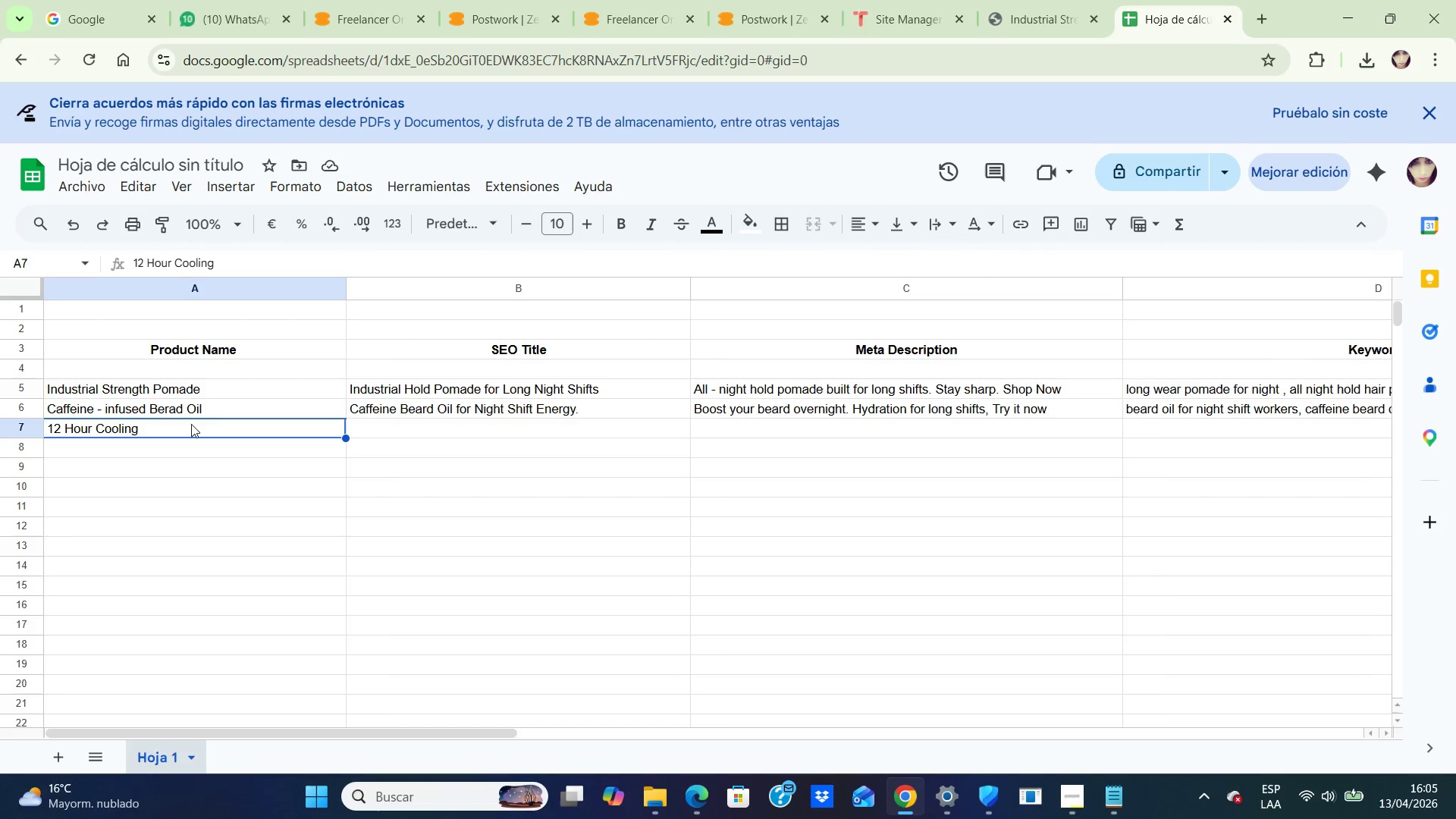 
double_click([191, 424])
 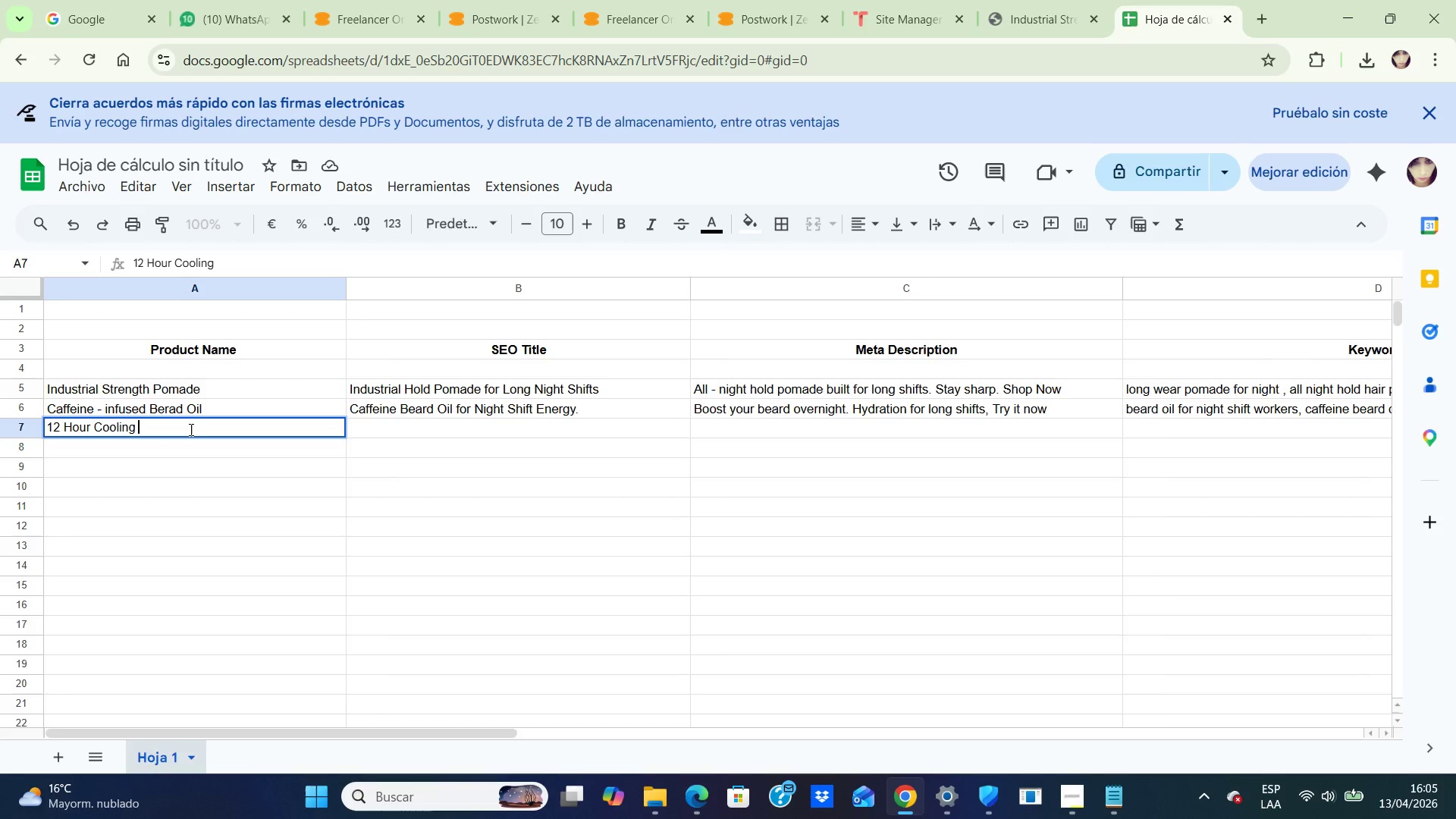 
triple_click([190, 429])
 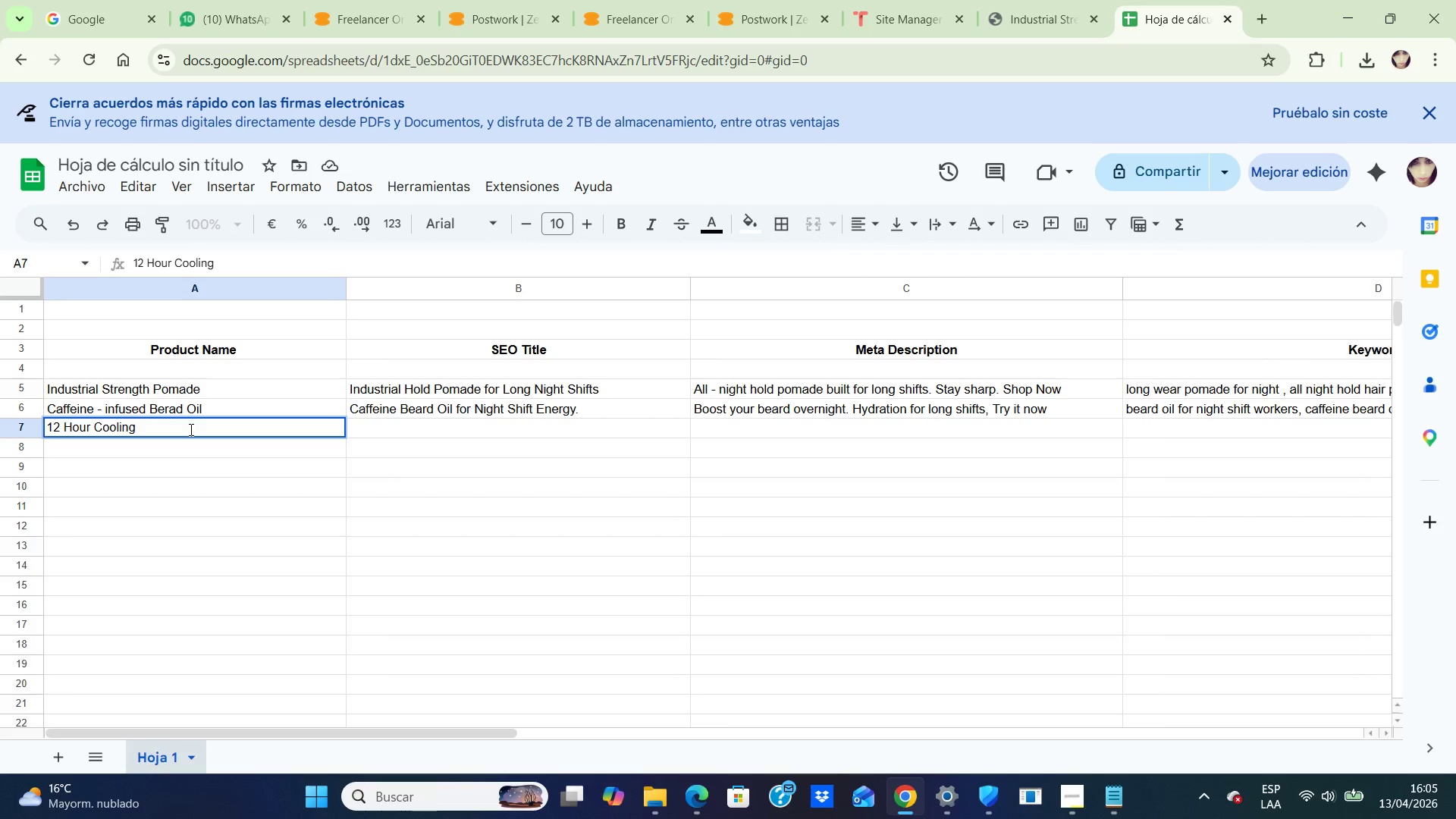 
type( Scalp Tonic)
 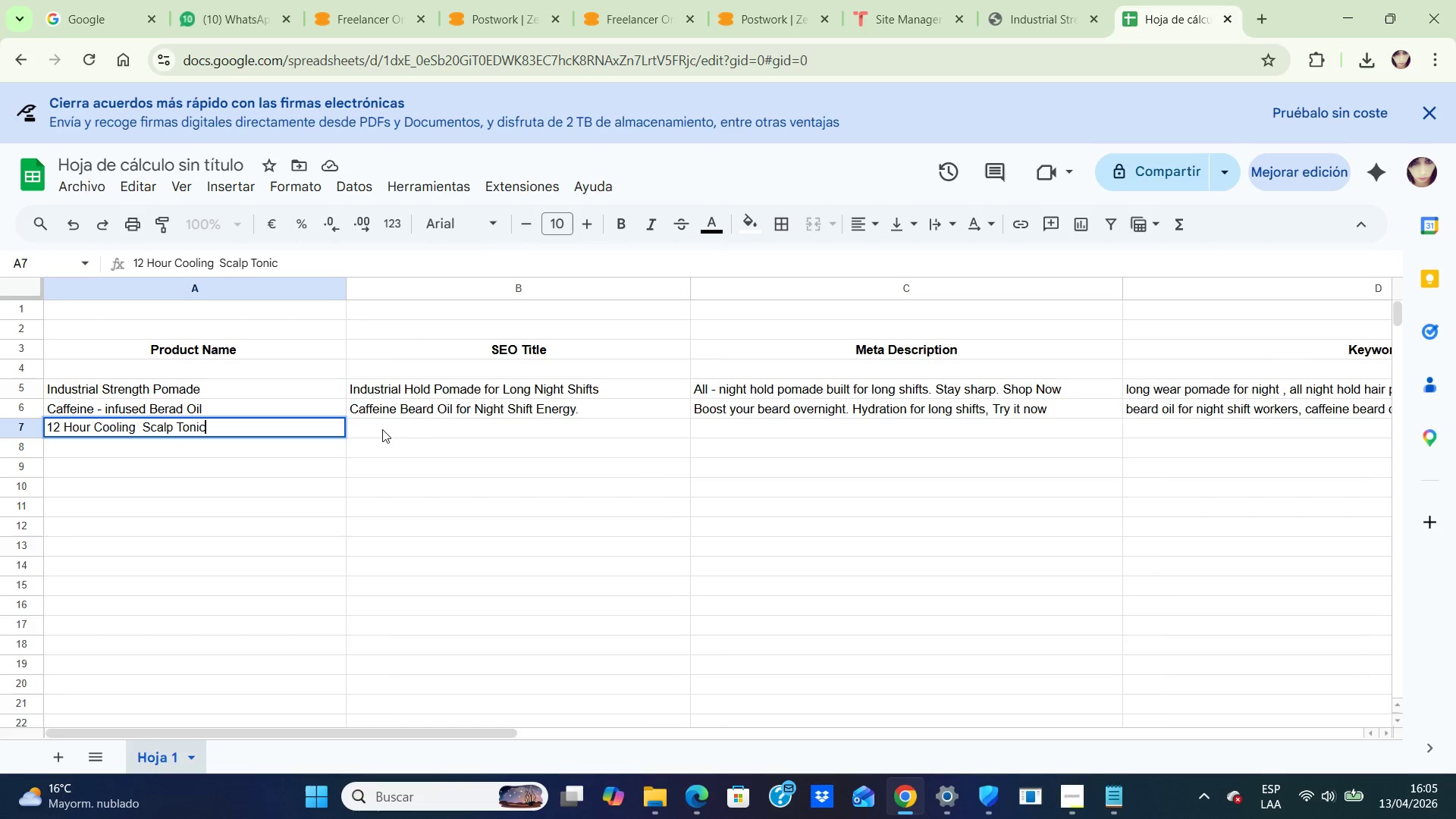 
left_click([441, 434])
 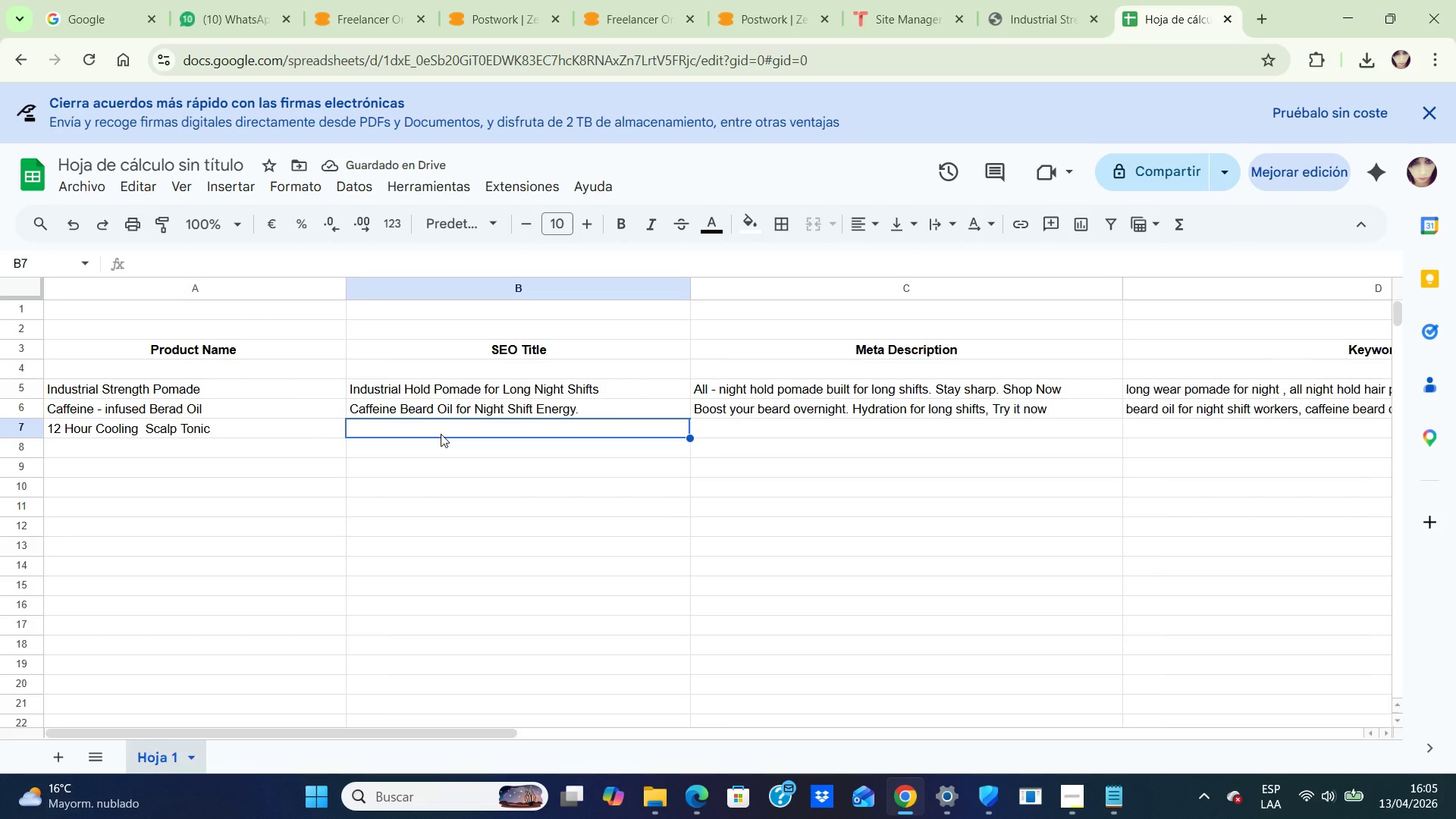 
type(Cooling Scalp Tonic )
 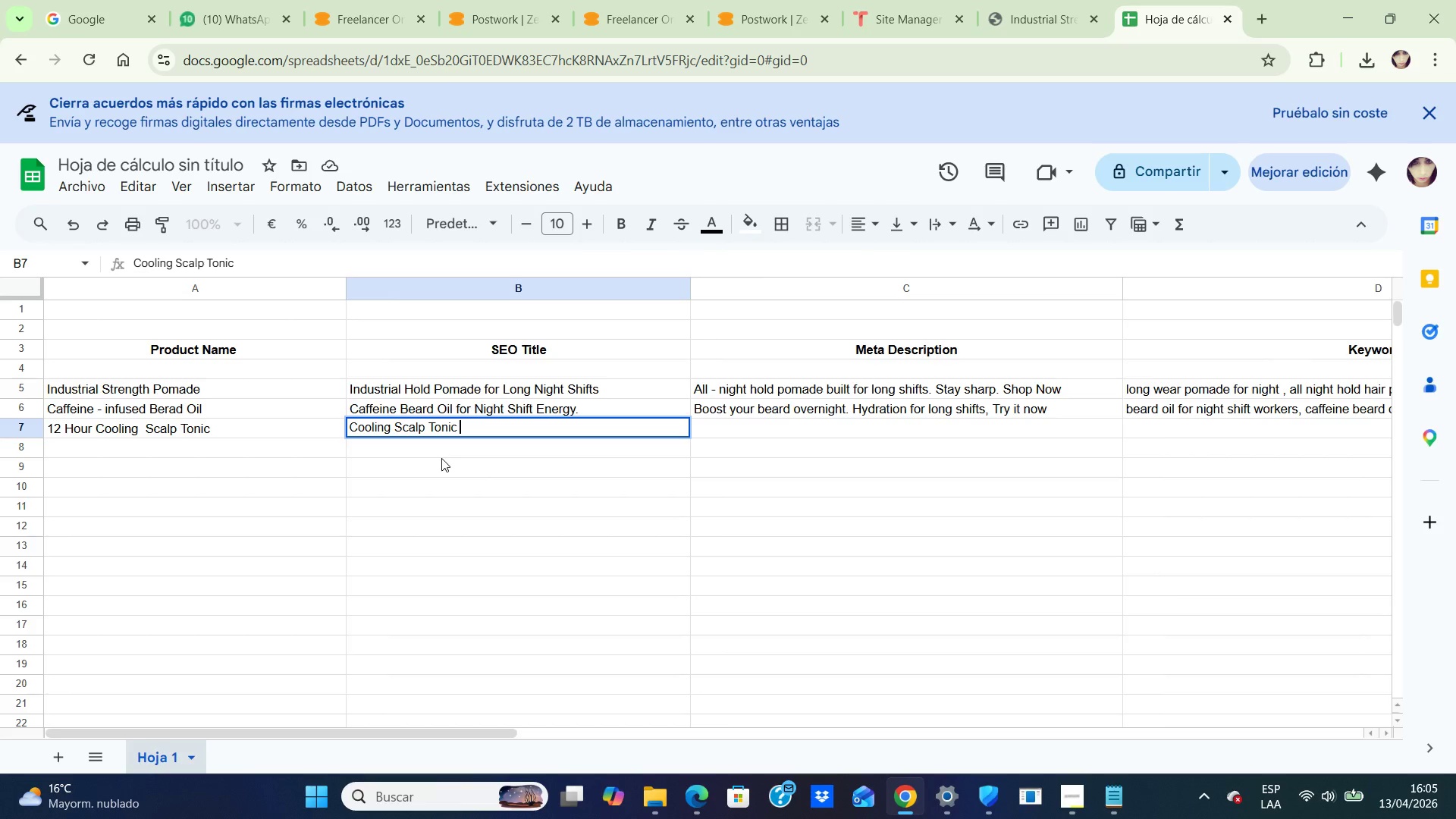 
type(for Long Shifts)
 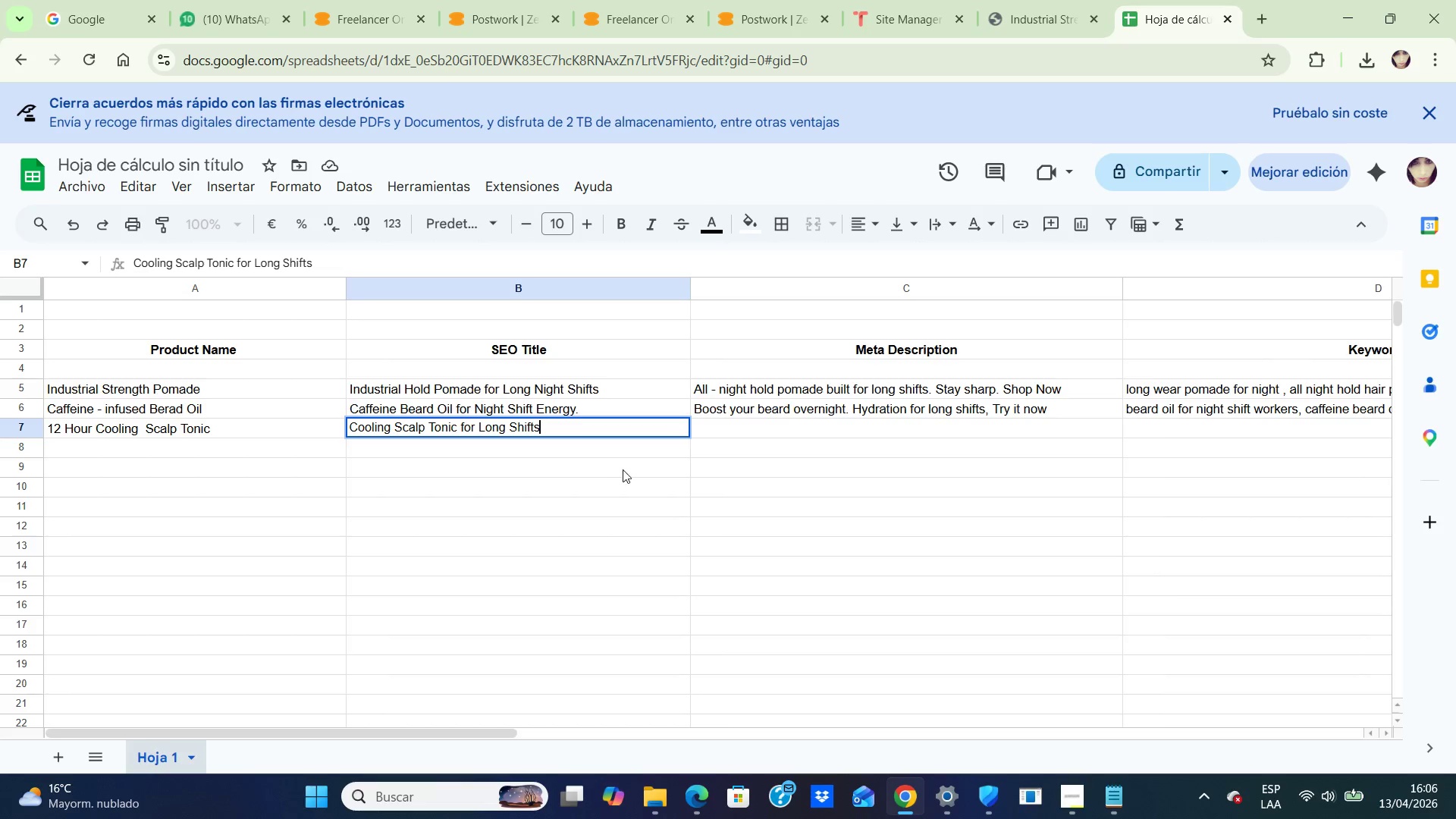 
left_click([751, 422])
 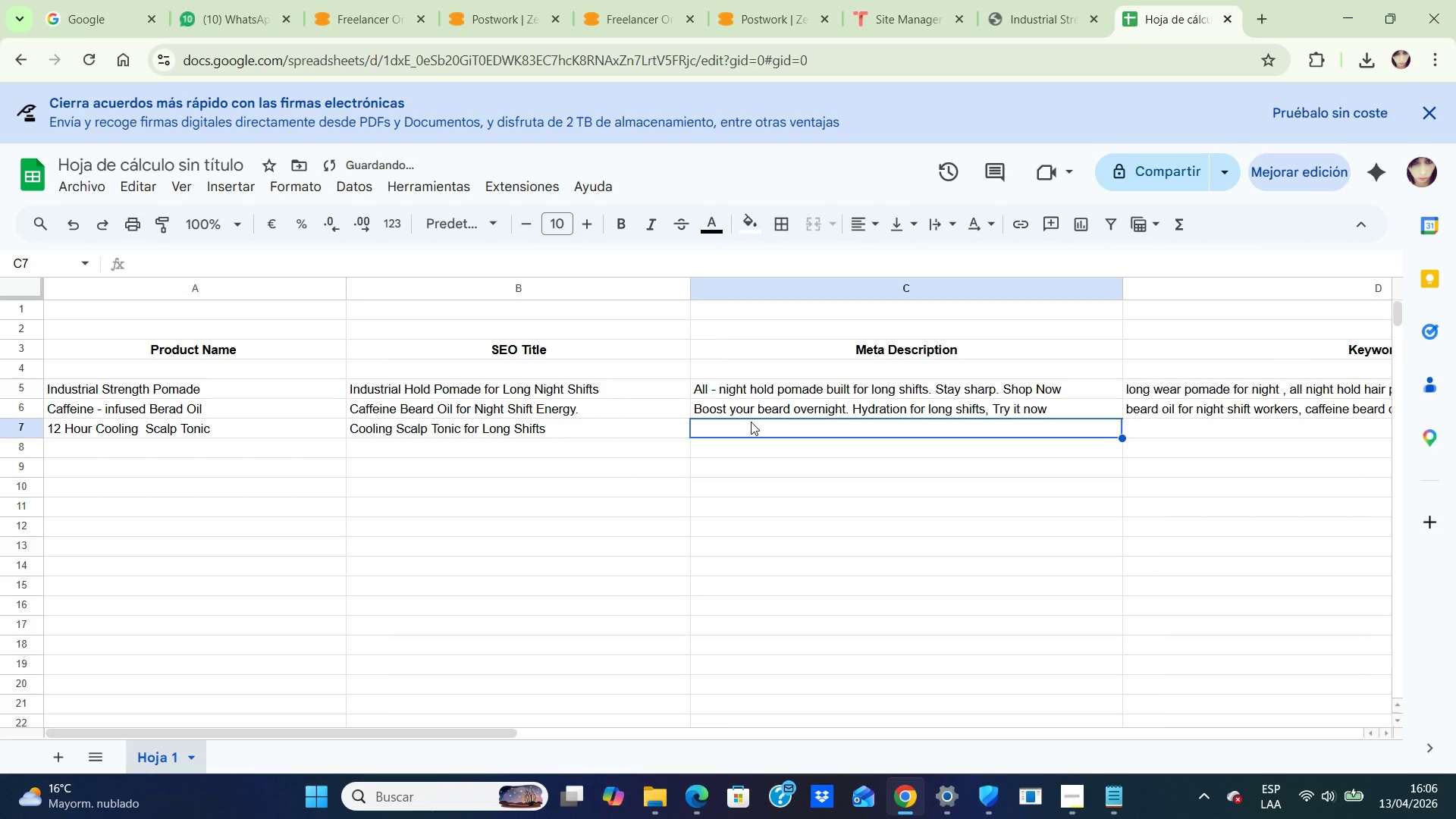 
type(Stay cool and fresh during long ti)
 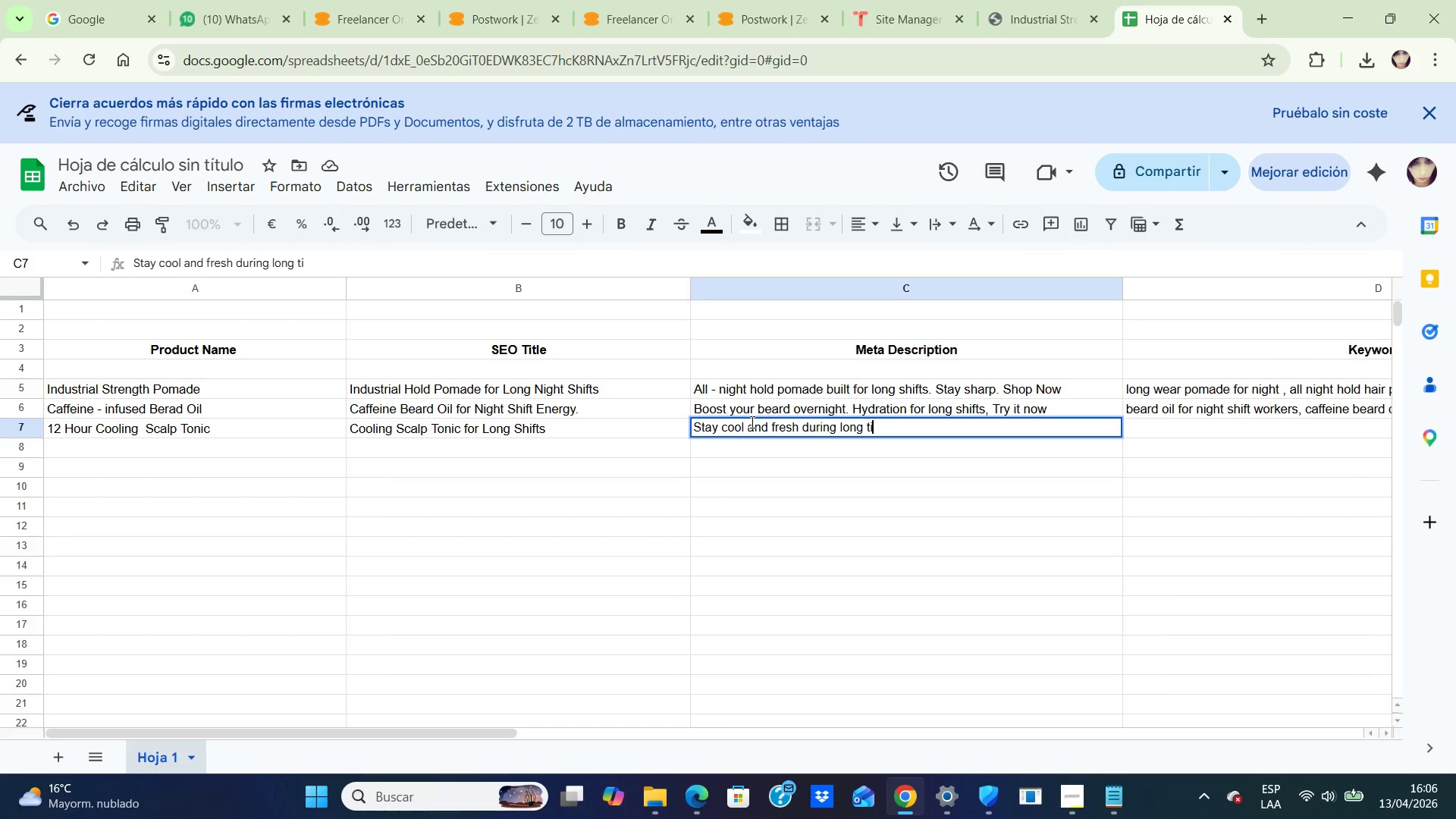 
key(Backspace)
key(Backspace)
type(shifts, Try it y)
key(Backspace)
type(today)
 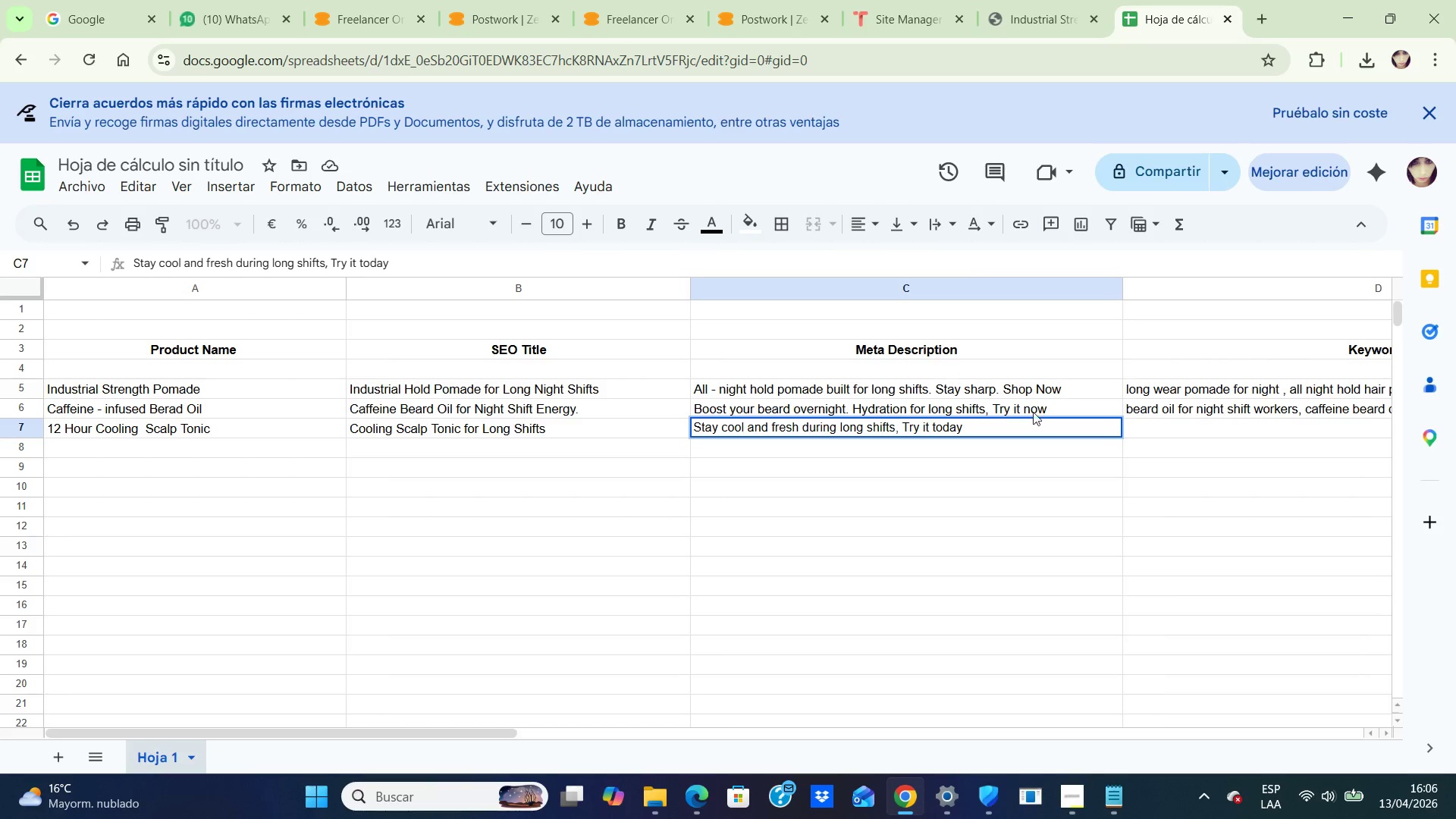 
left_click([1170, 438])
 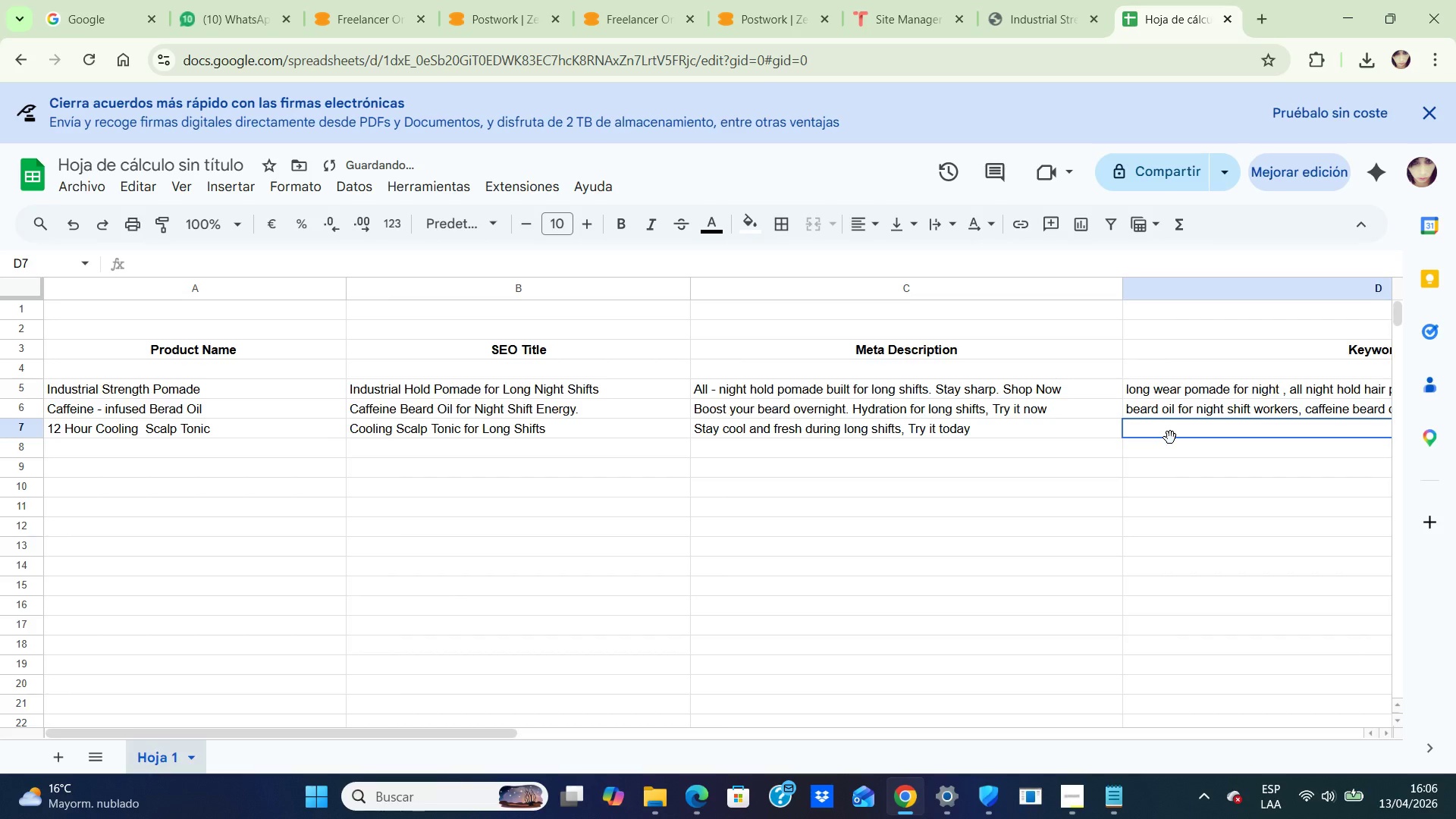 
type(cooling scalp tonic long shifts, scalp refresh night shift workers, and sweat tonic)
 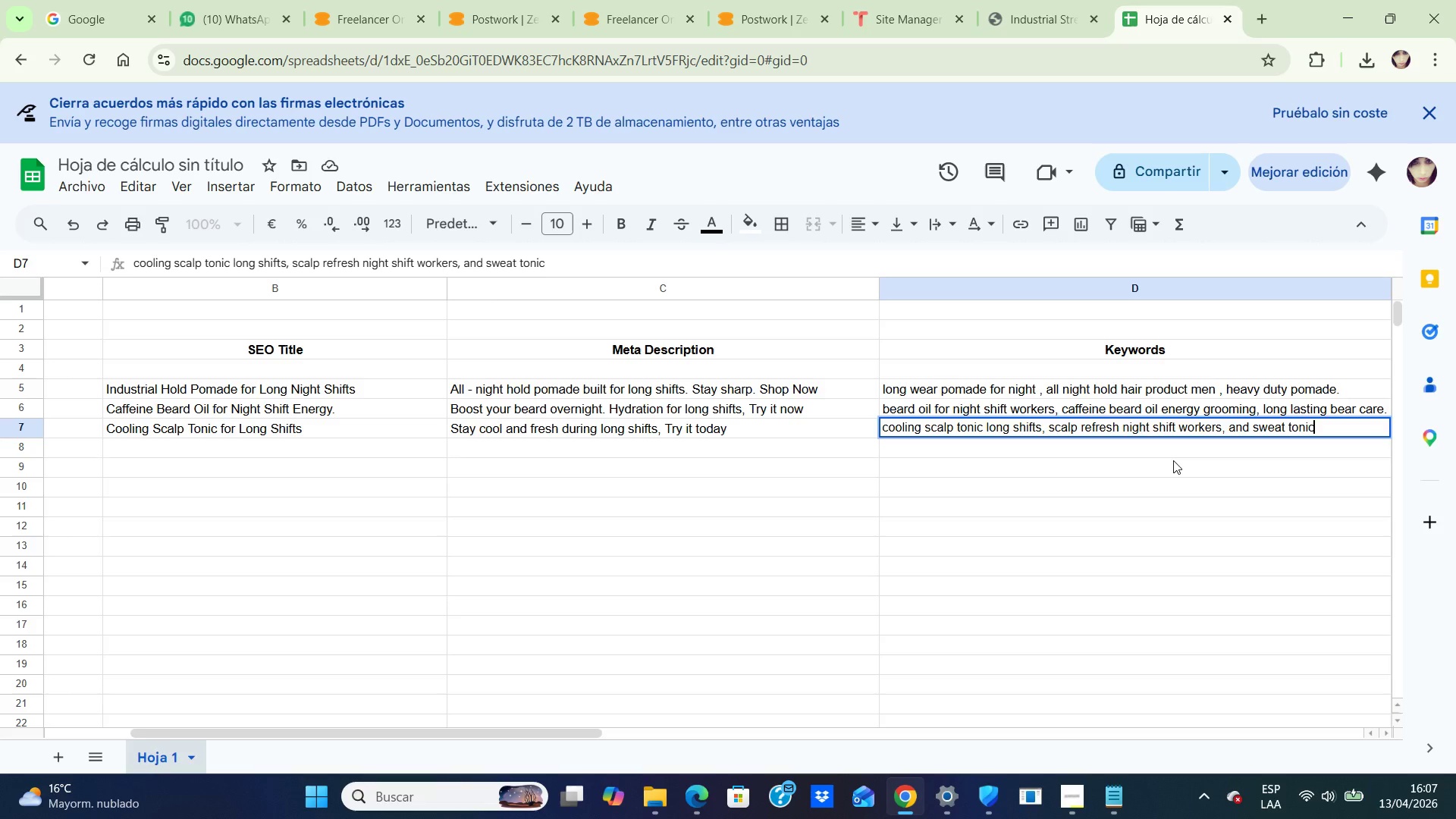 
left_click([1173, 460])
 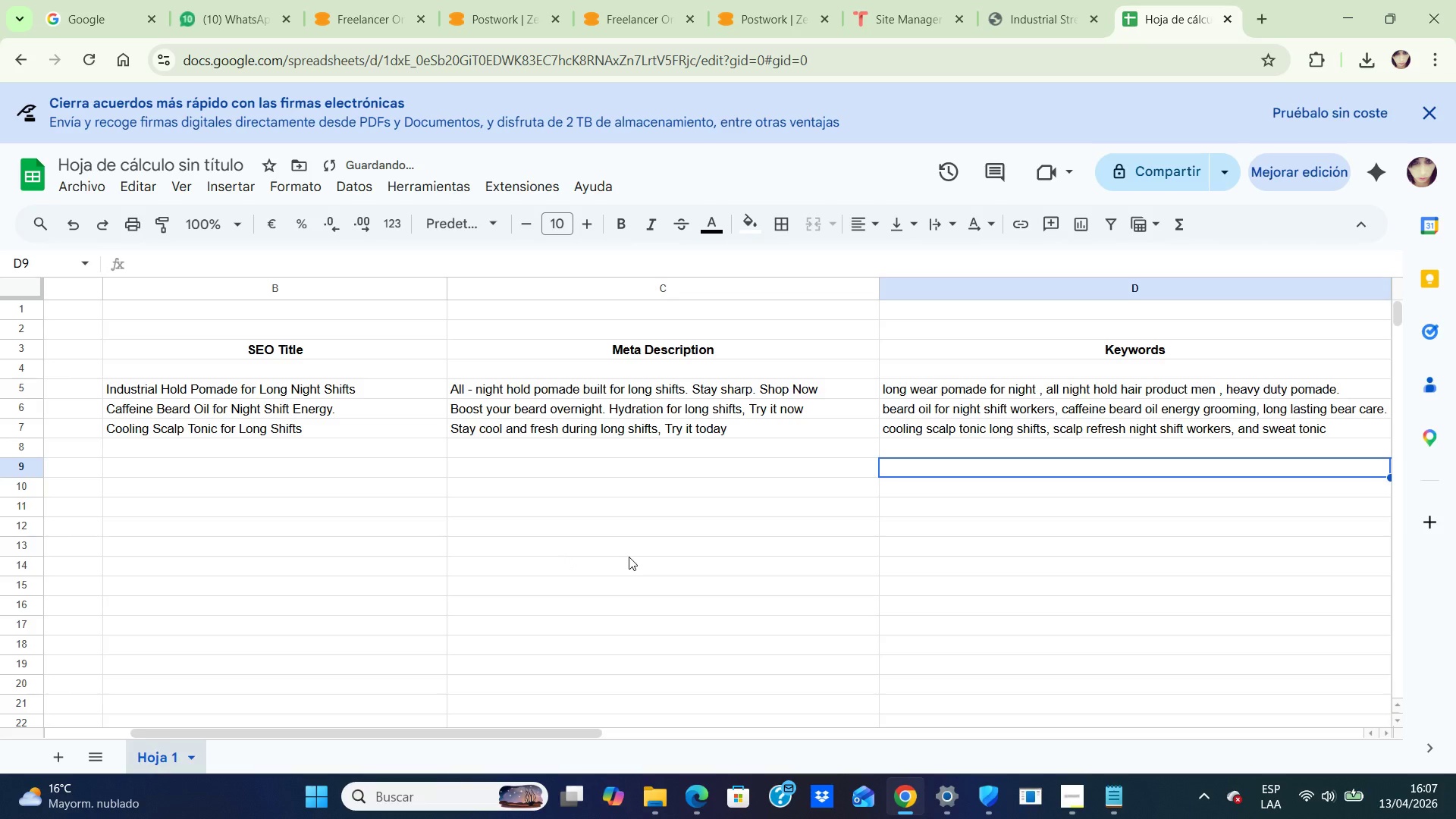 
key(ArrowRight)
 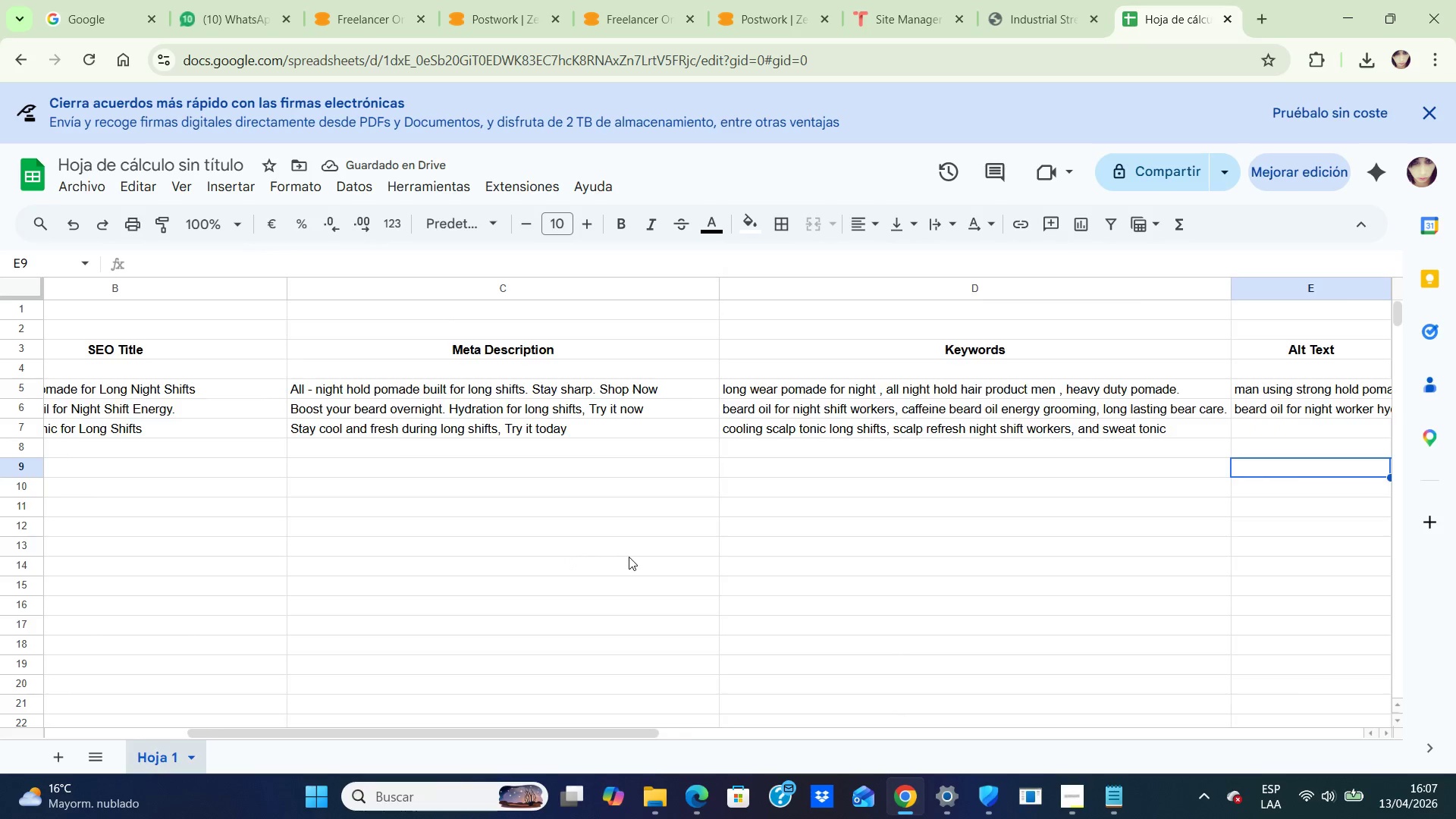 
key(ArrowRight)
 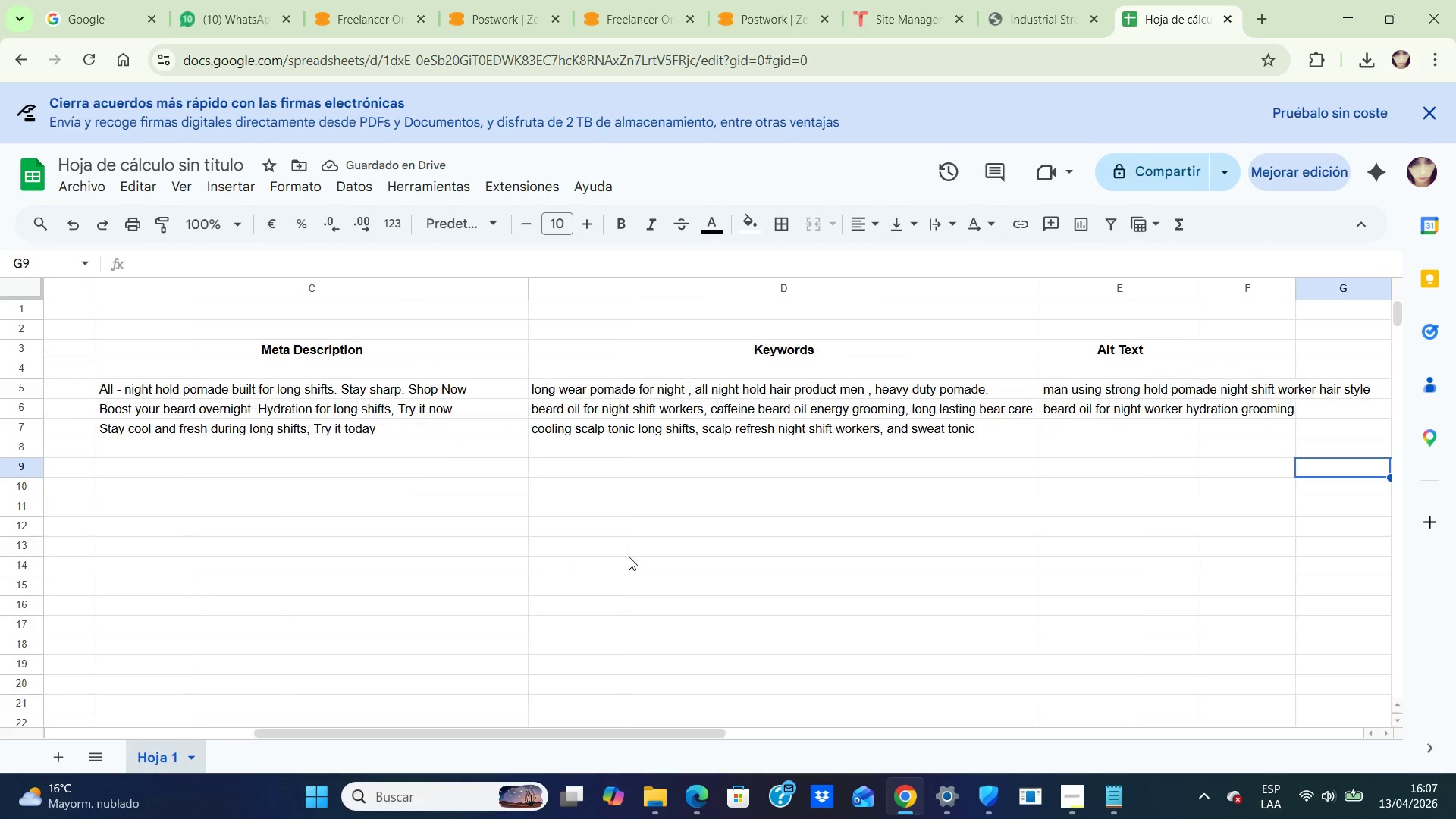 
key(ArrowRight)
 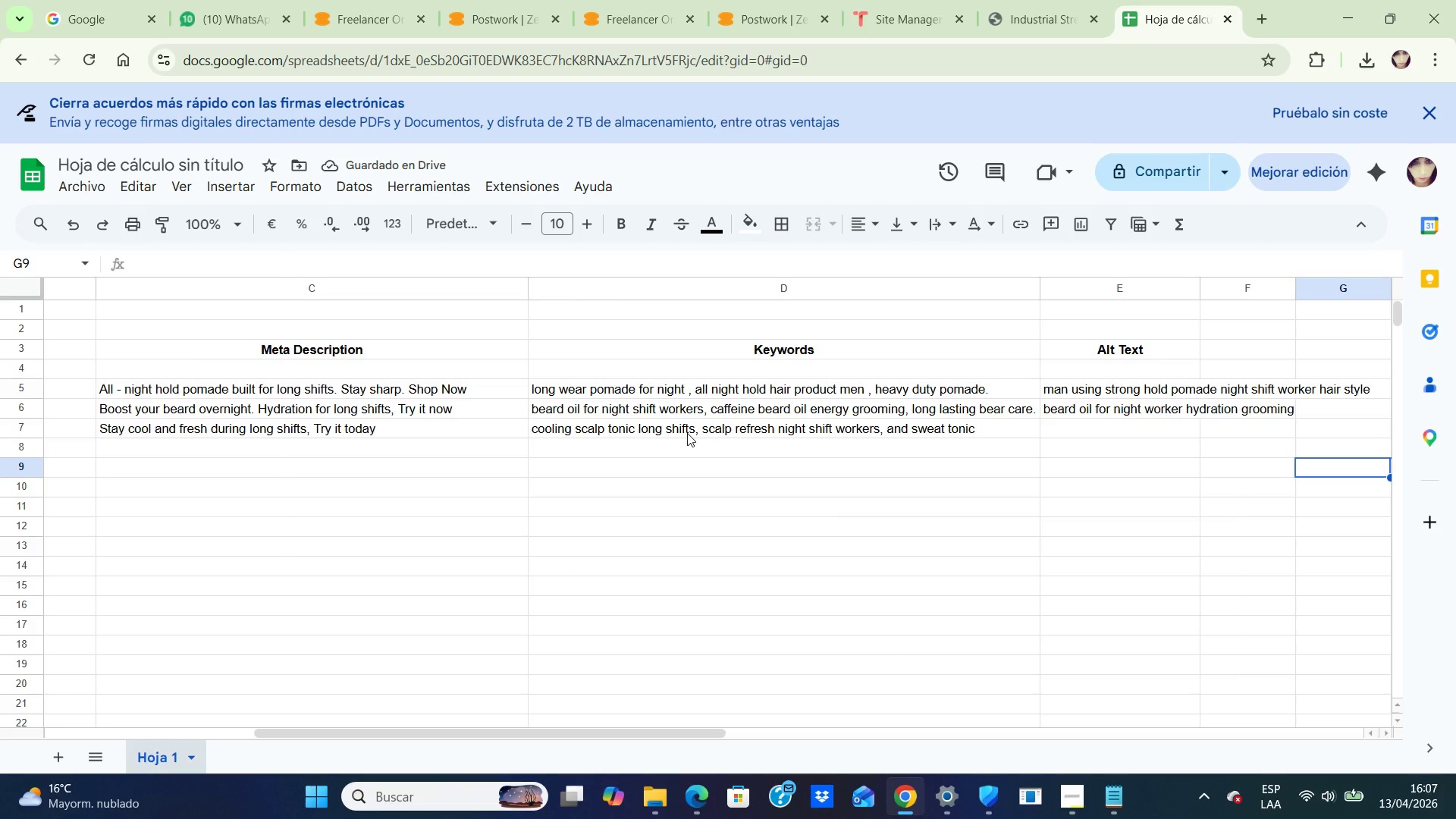 
left_click([696, 428])
 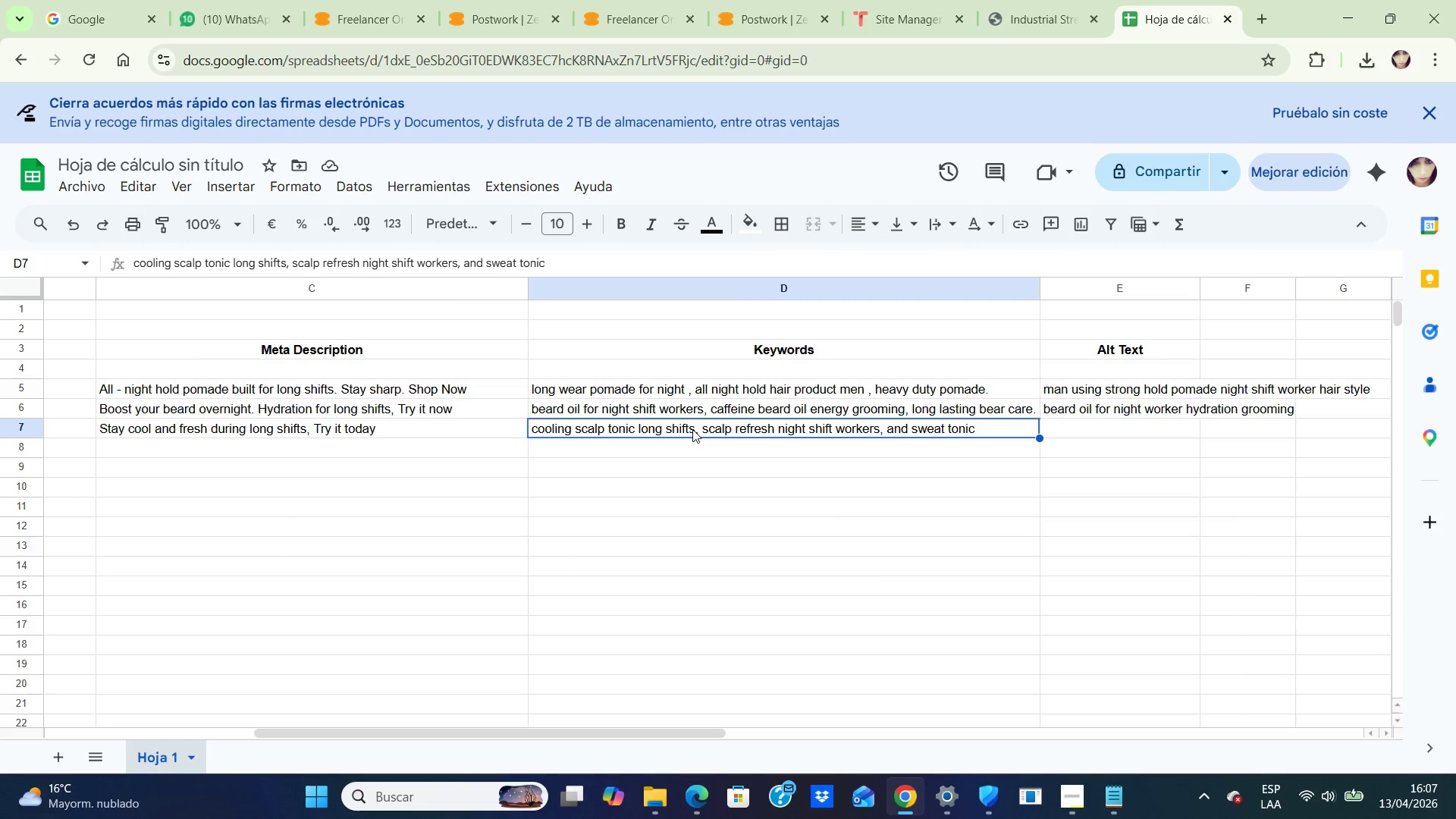 
double_click([692, 429])
 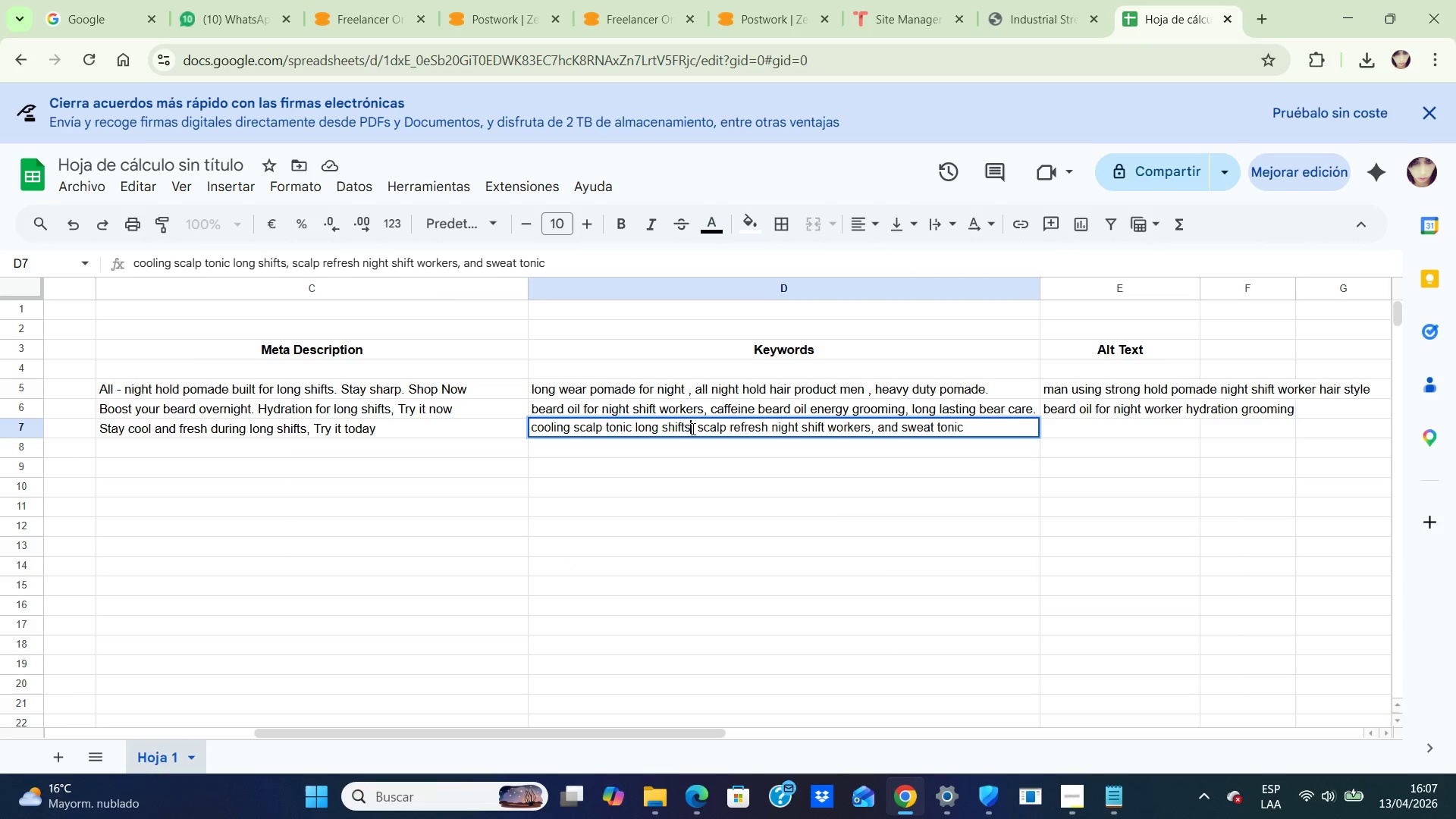 
left_click_drag(start_coordinate=[692, 428], to_coordinate=[522, 430])
 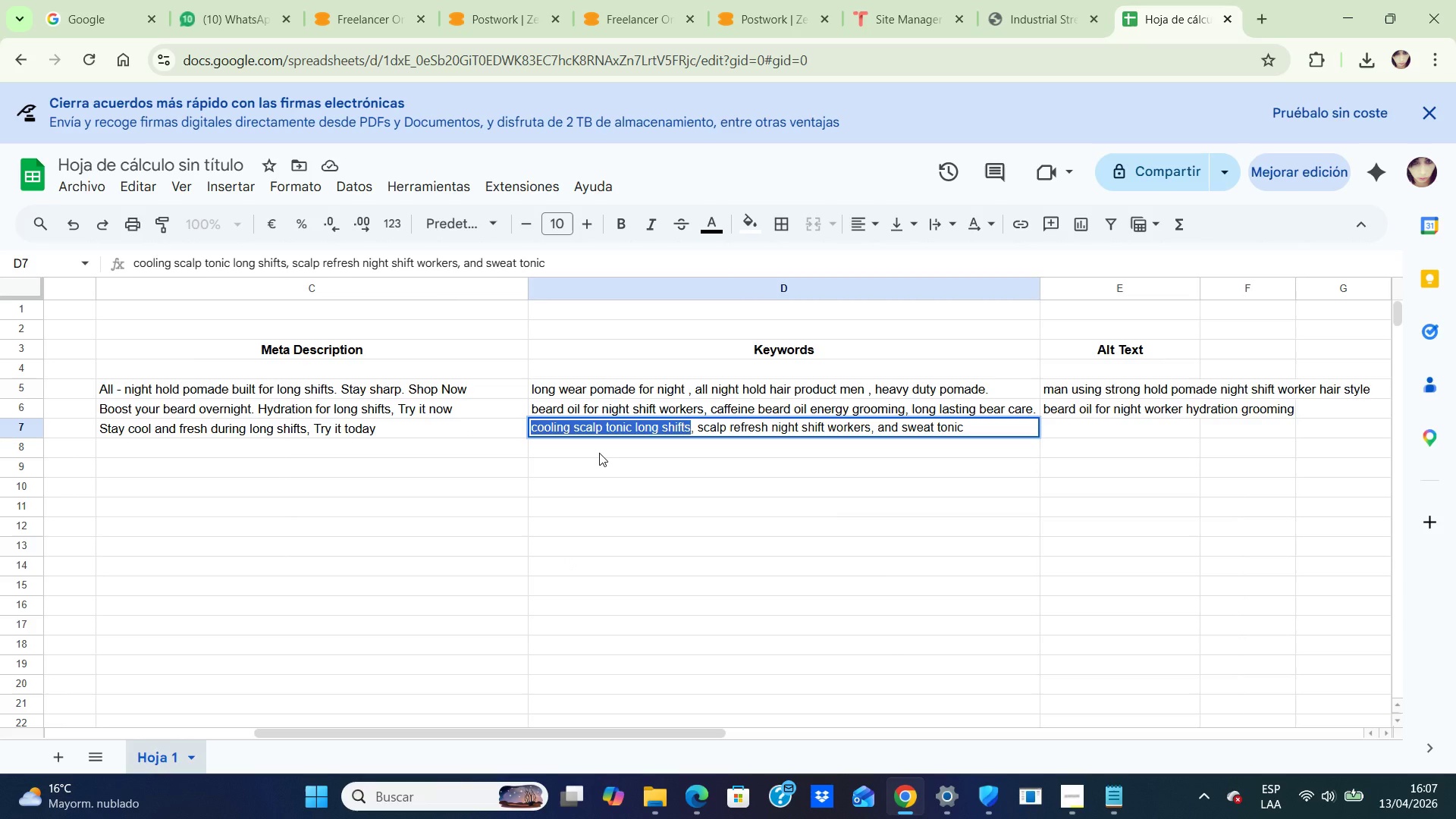 
key(Control+ControlLeft)
 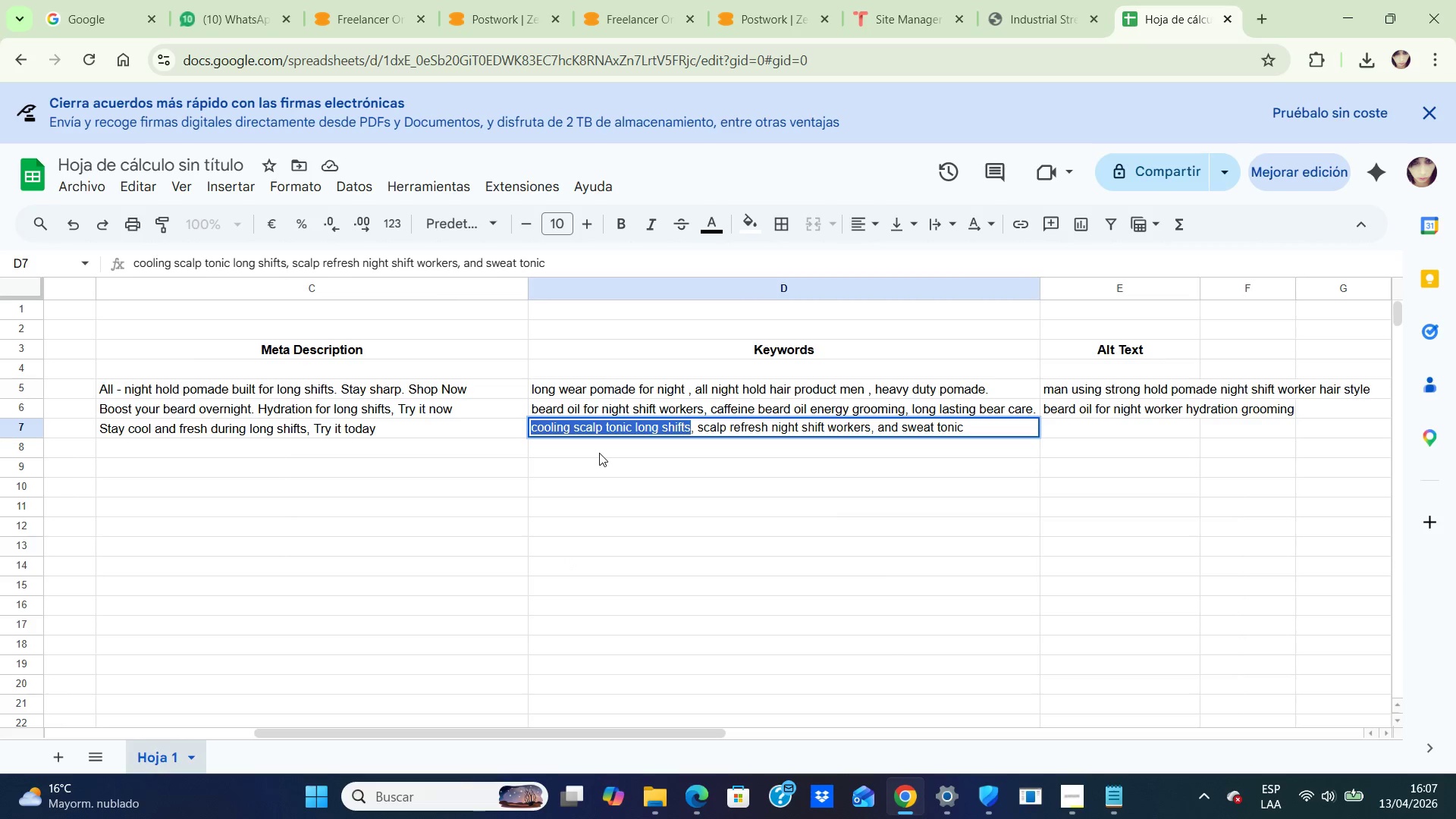 
key(Control+C)
 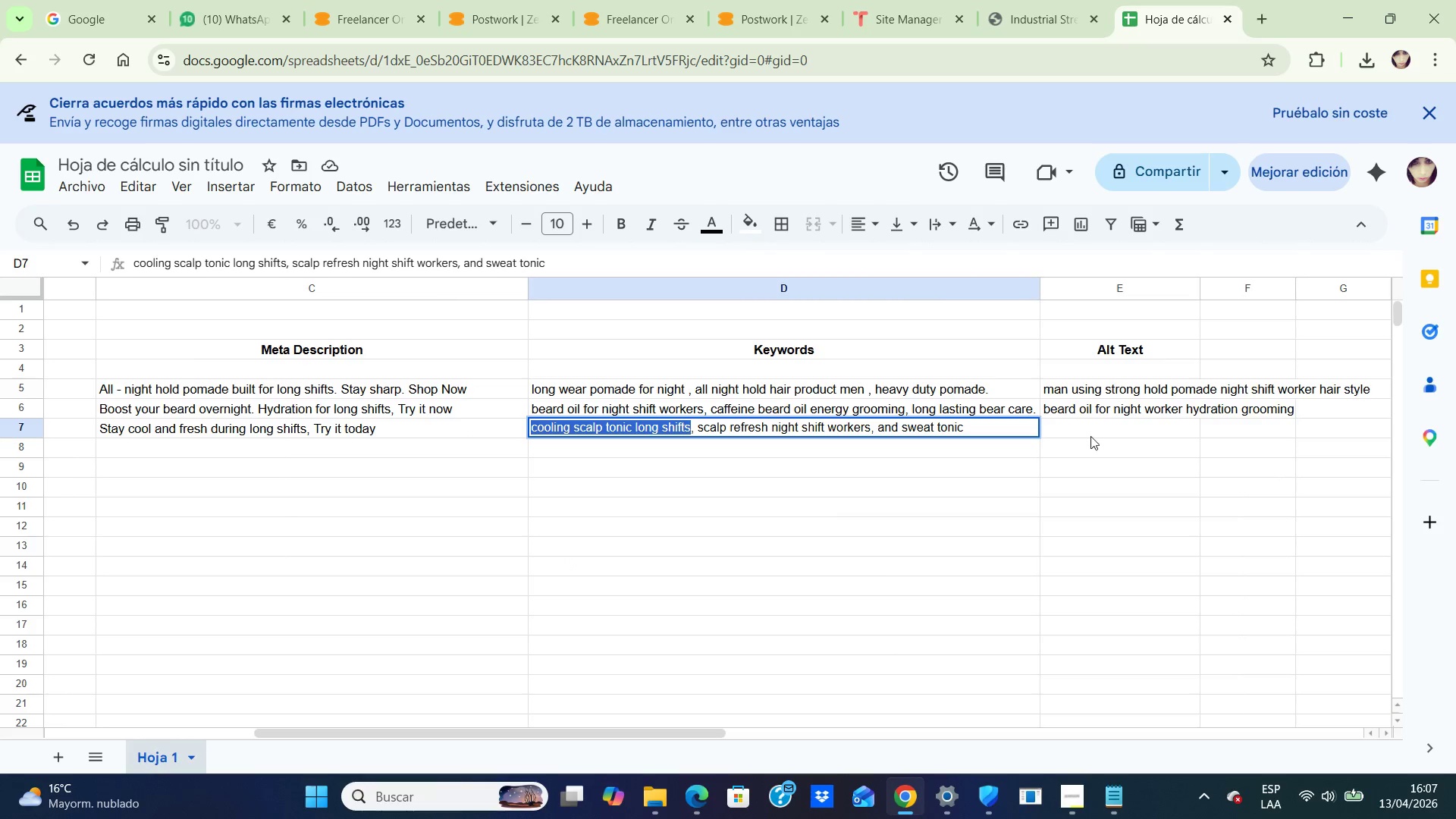 
left_click([1090, 422])
 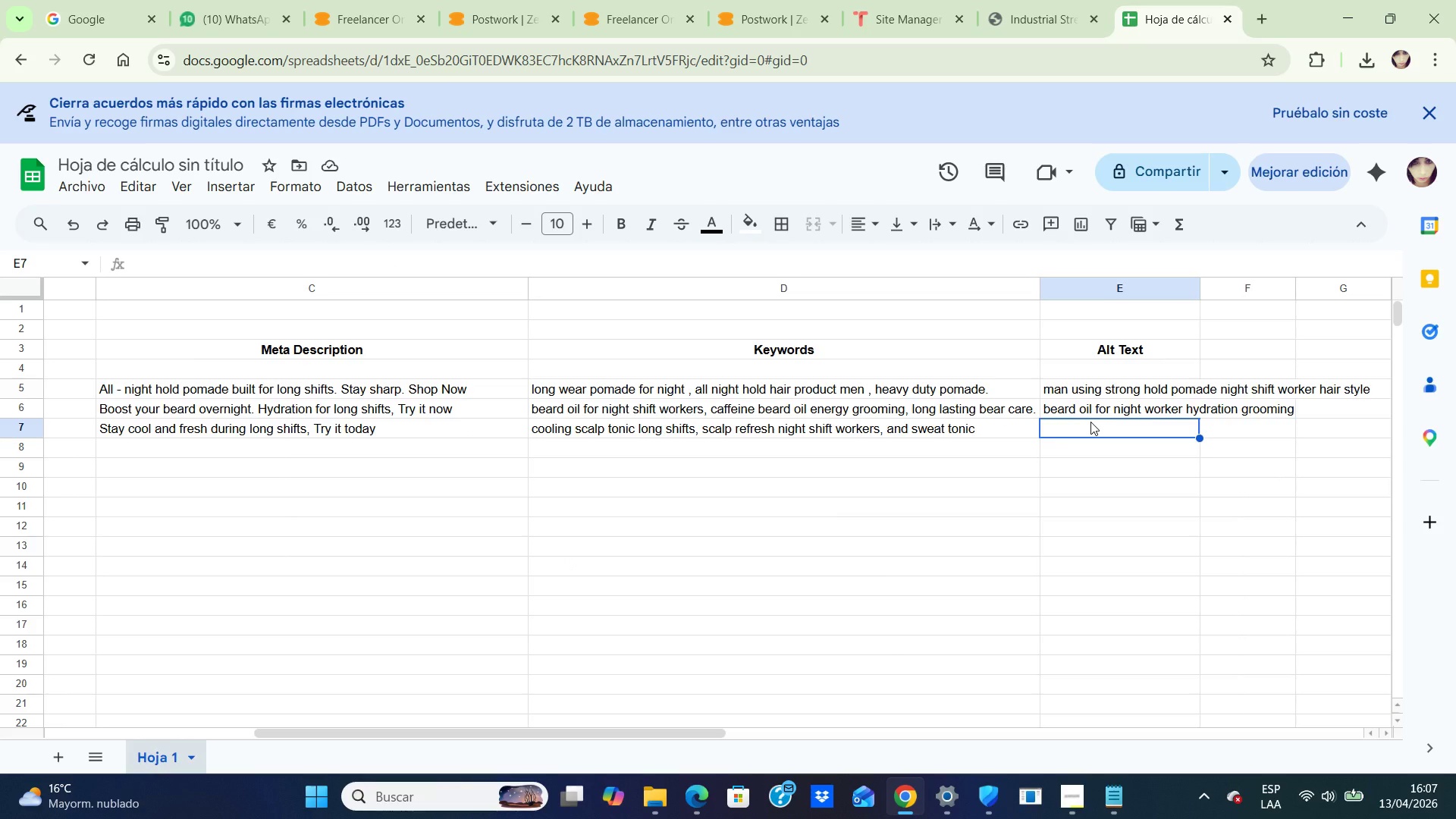 
key(Control+V)
 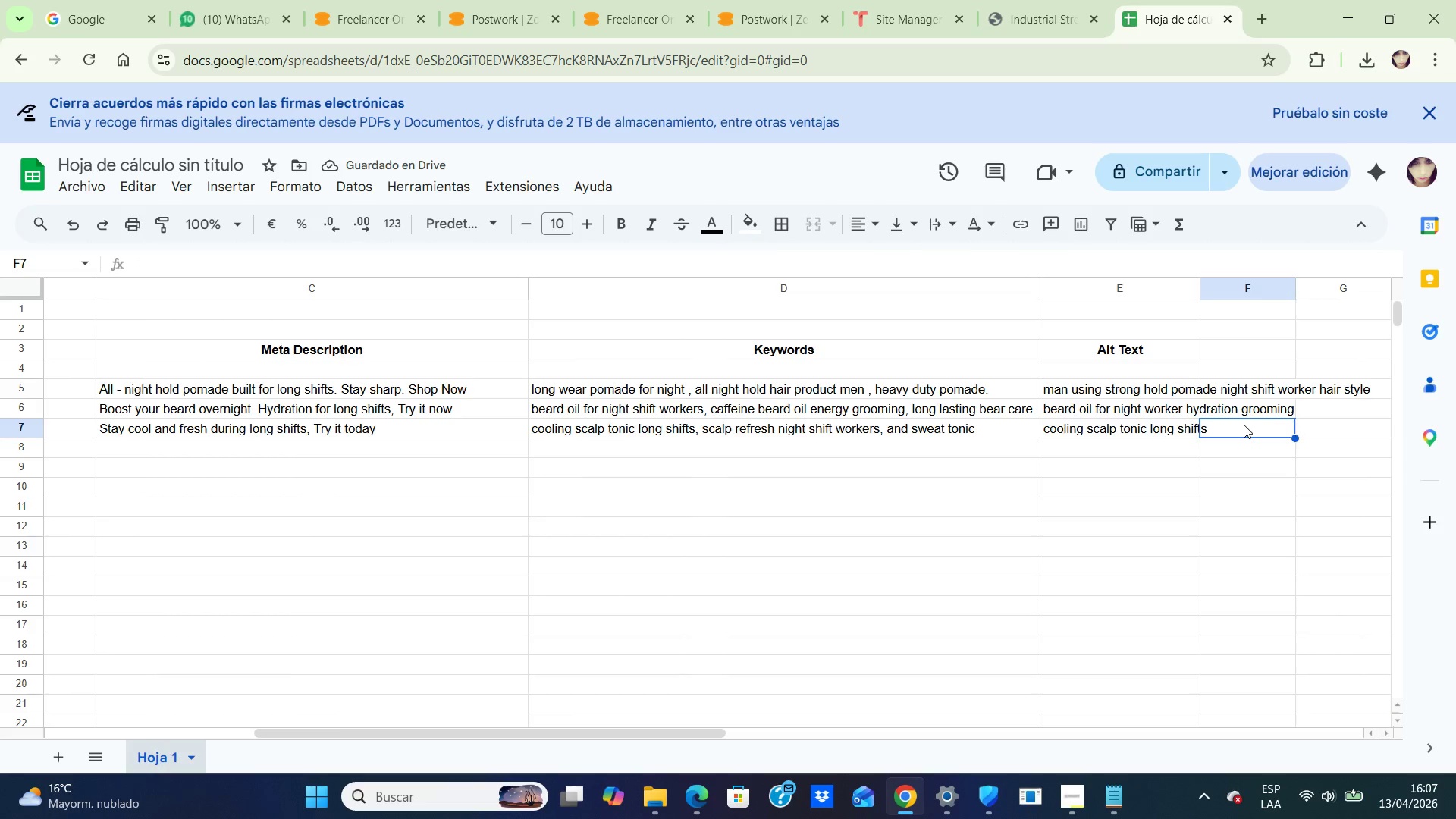 
wait(5.06)
 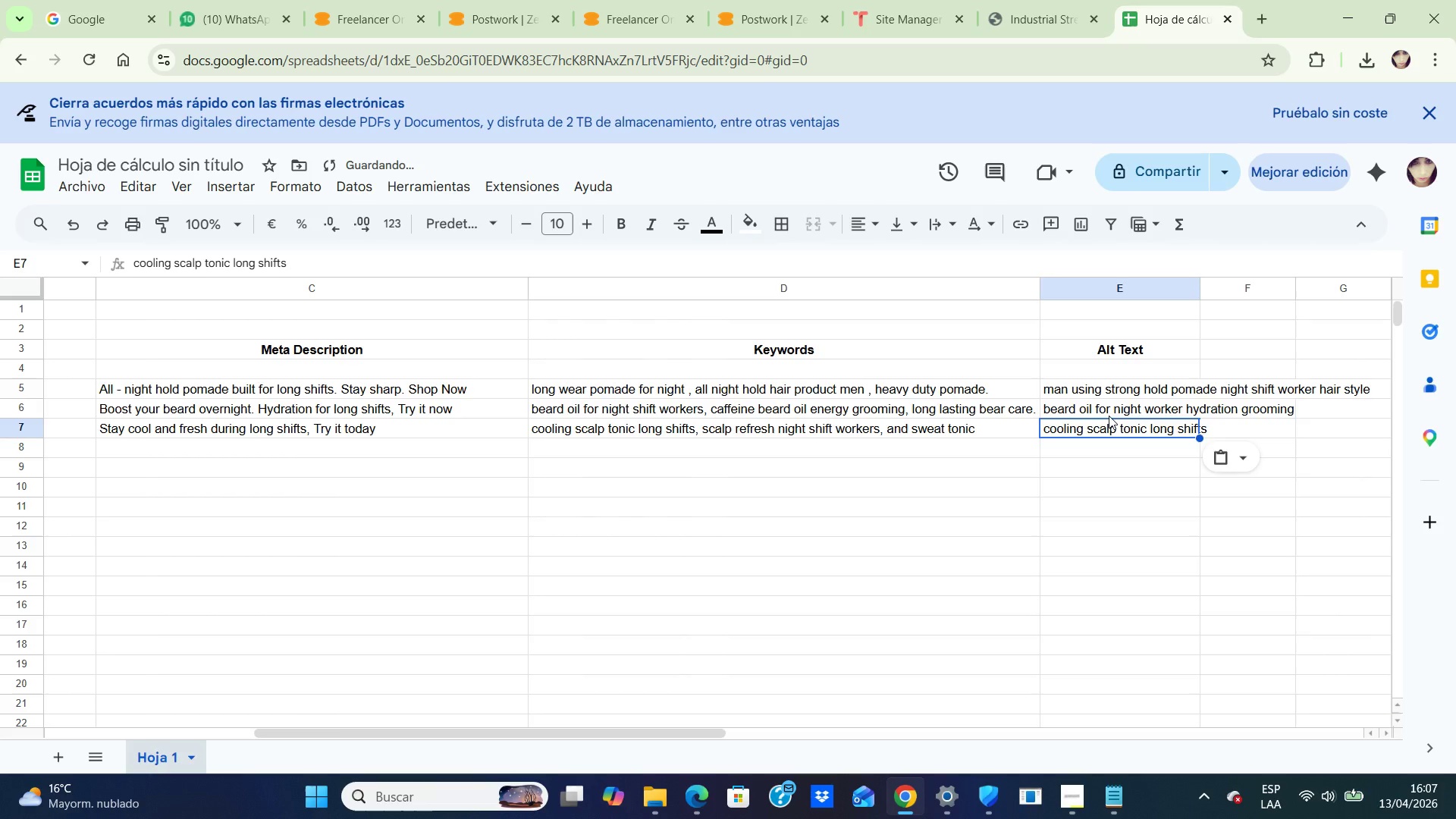 
double_click([1181, 423])
 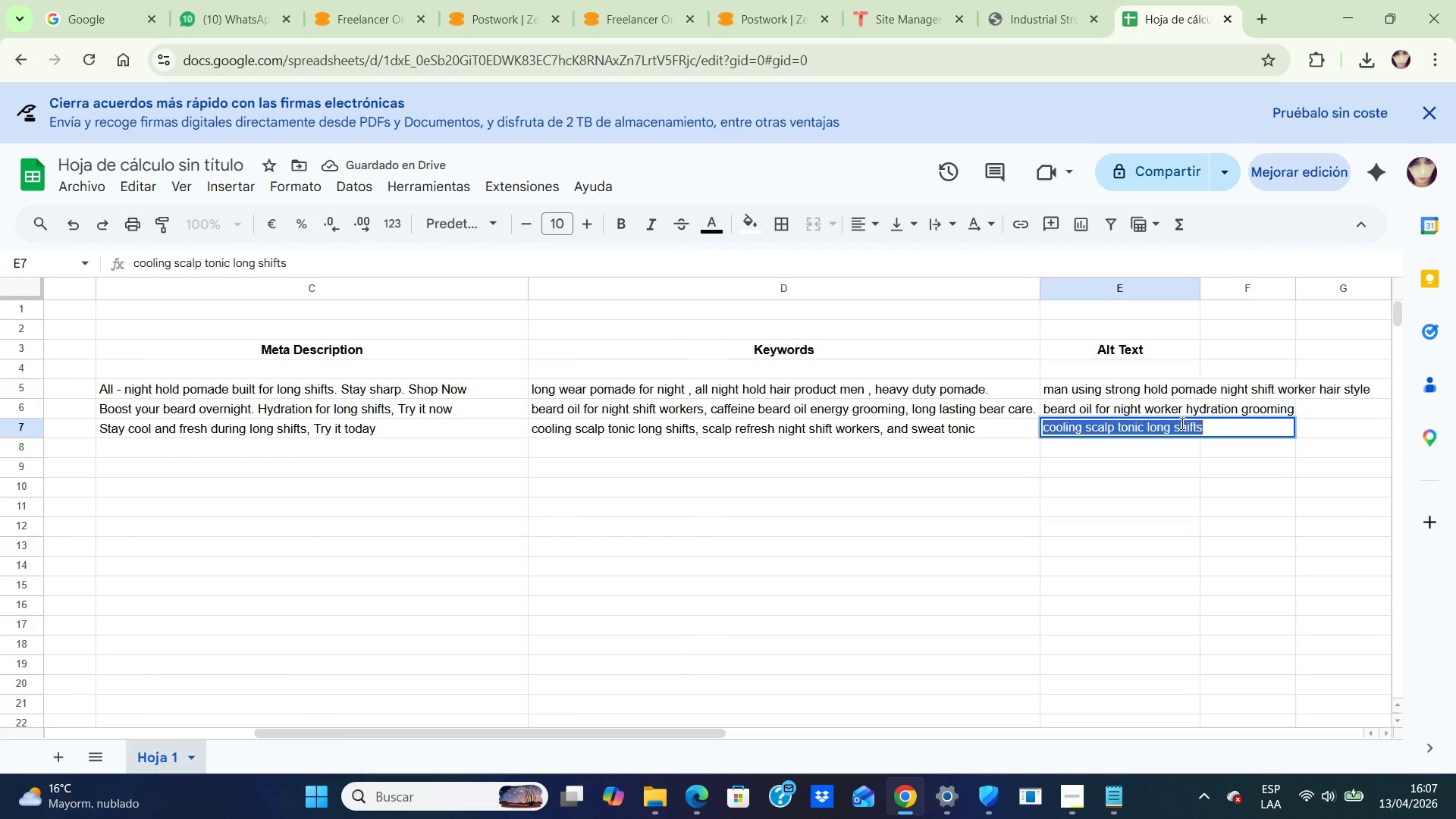 
triple_click([1181, 423])
 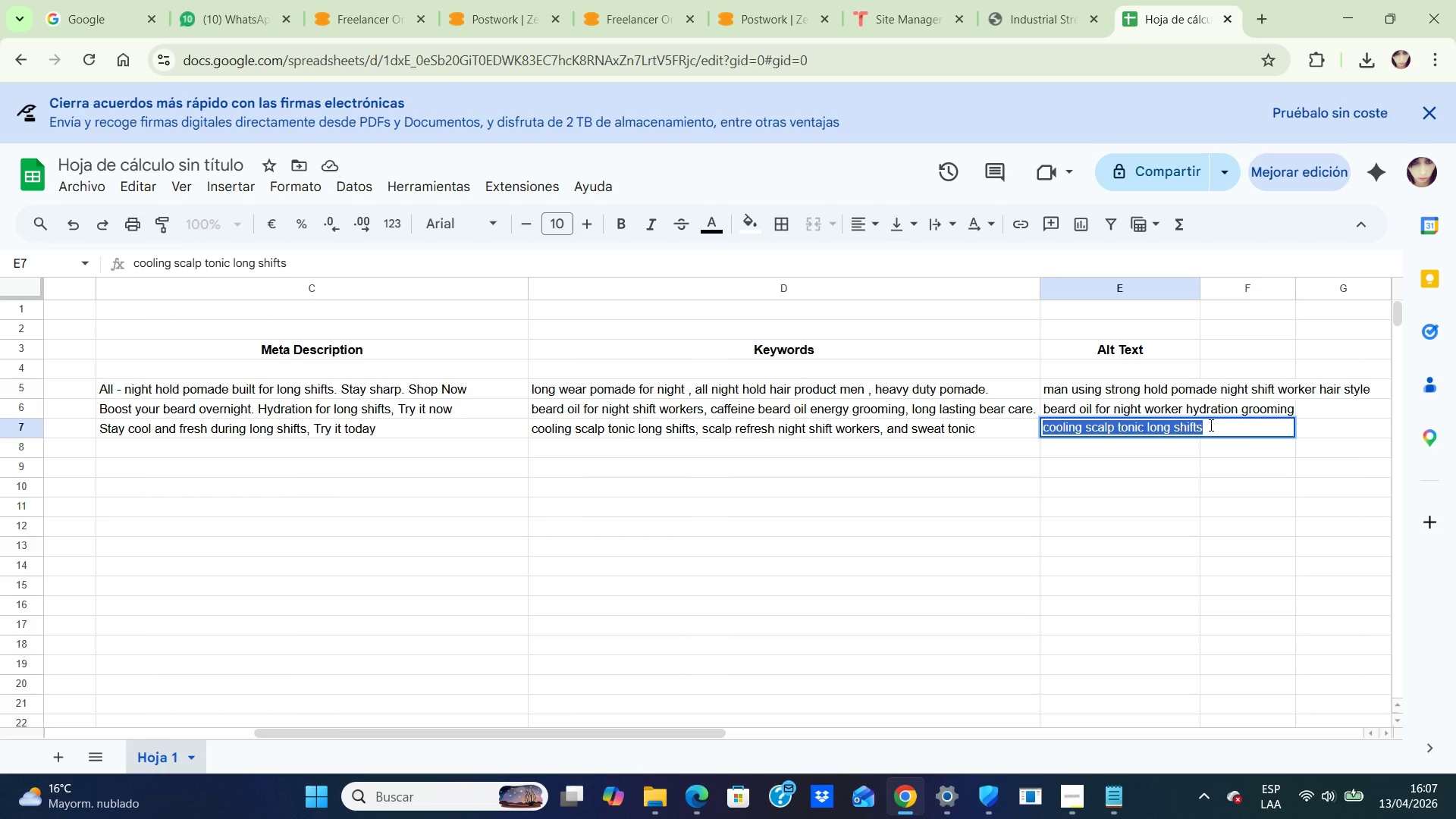 
left_click([1210, 425])
 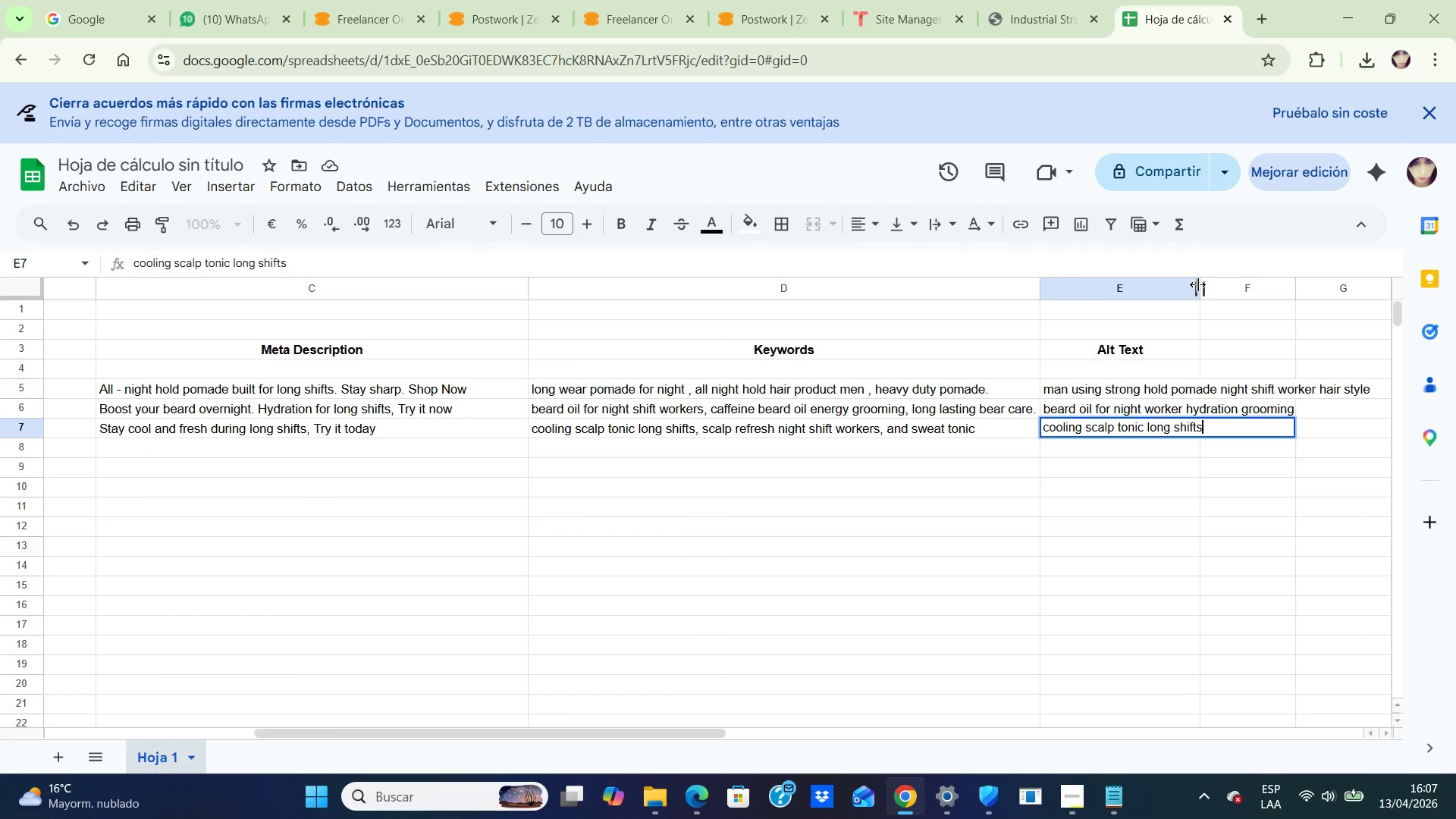 
left_click_drag(start_coordinate=[1197, 284], to_coordinate=[1403, 308])
 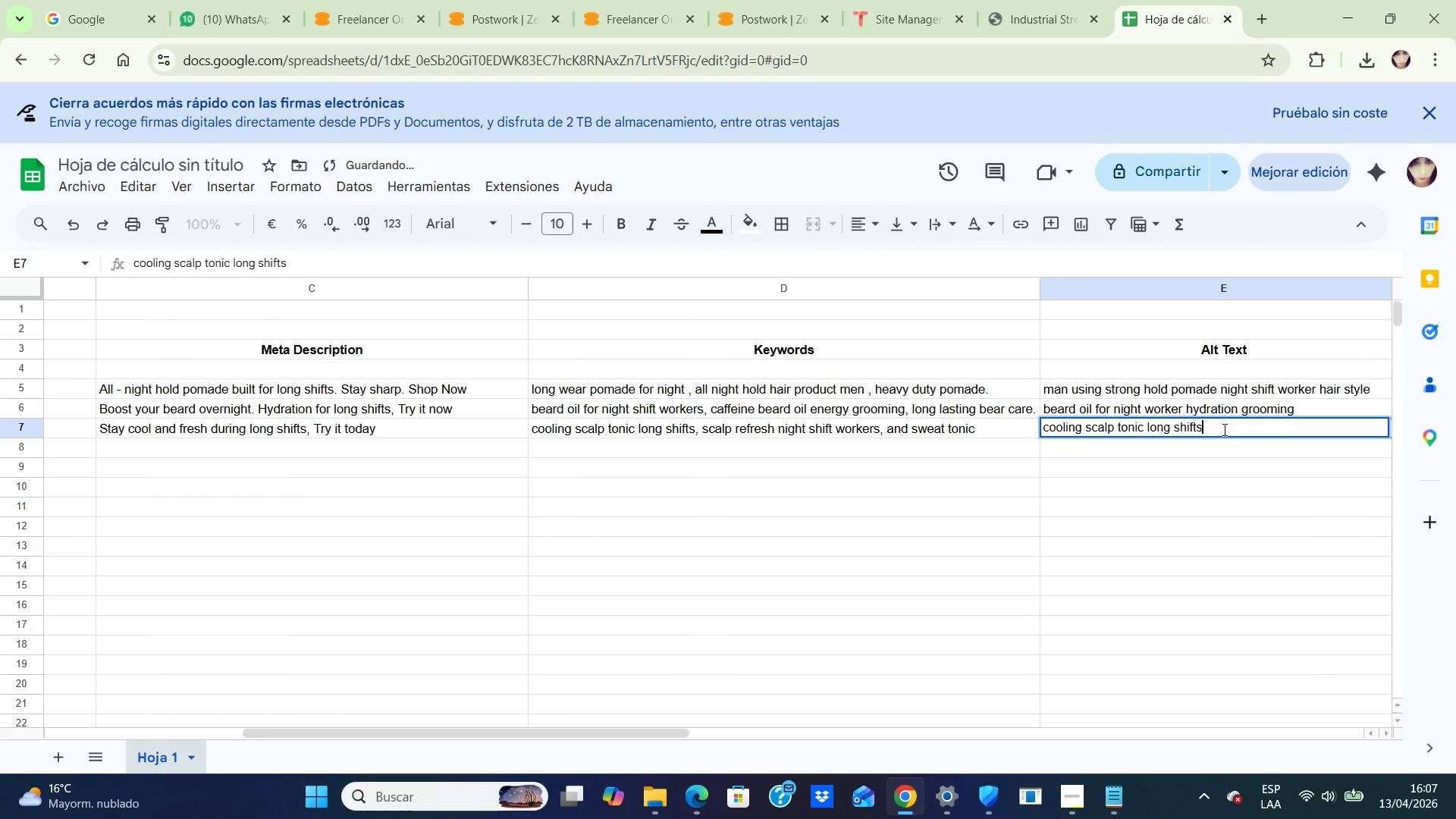 
left_click([1223, 429])
 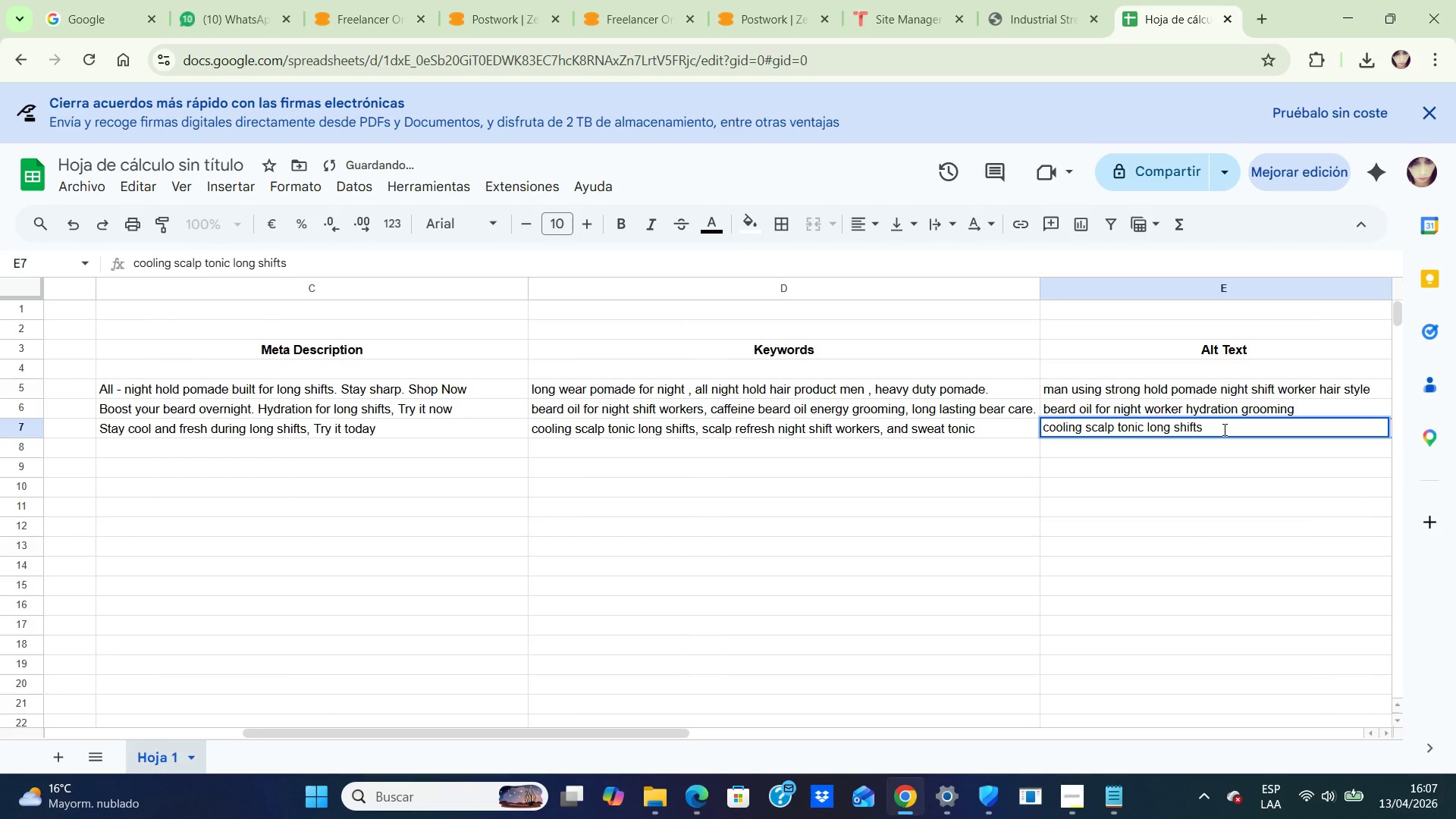 
key(Backspace)
 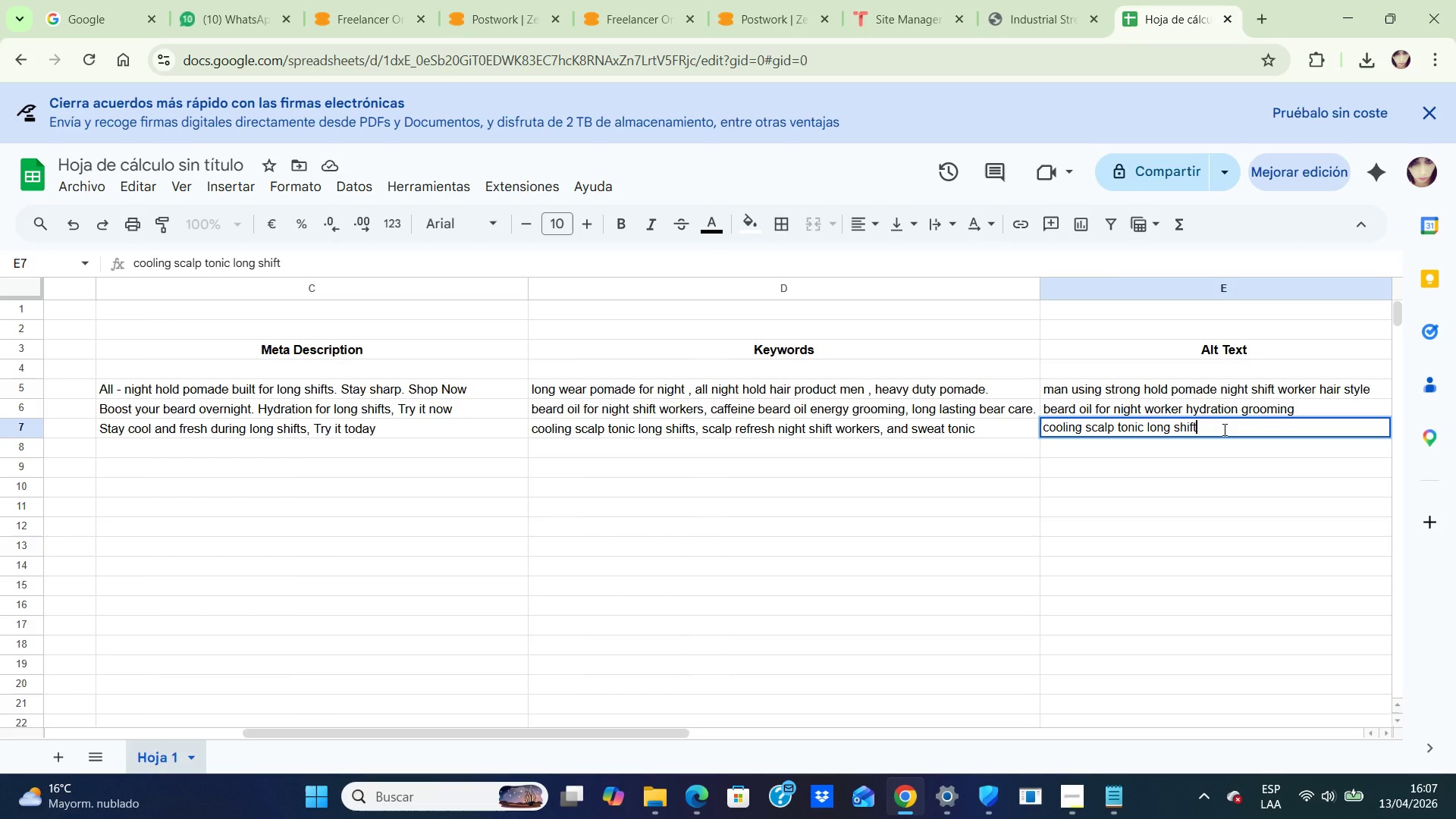 
wait(5.91)
 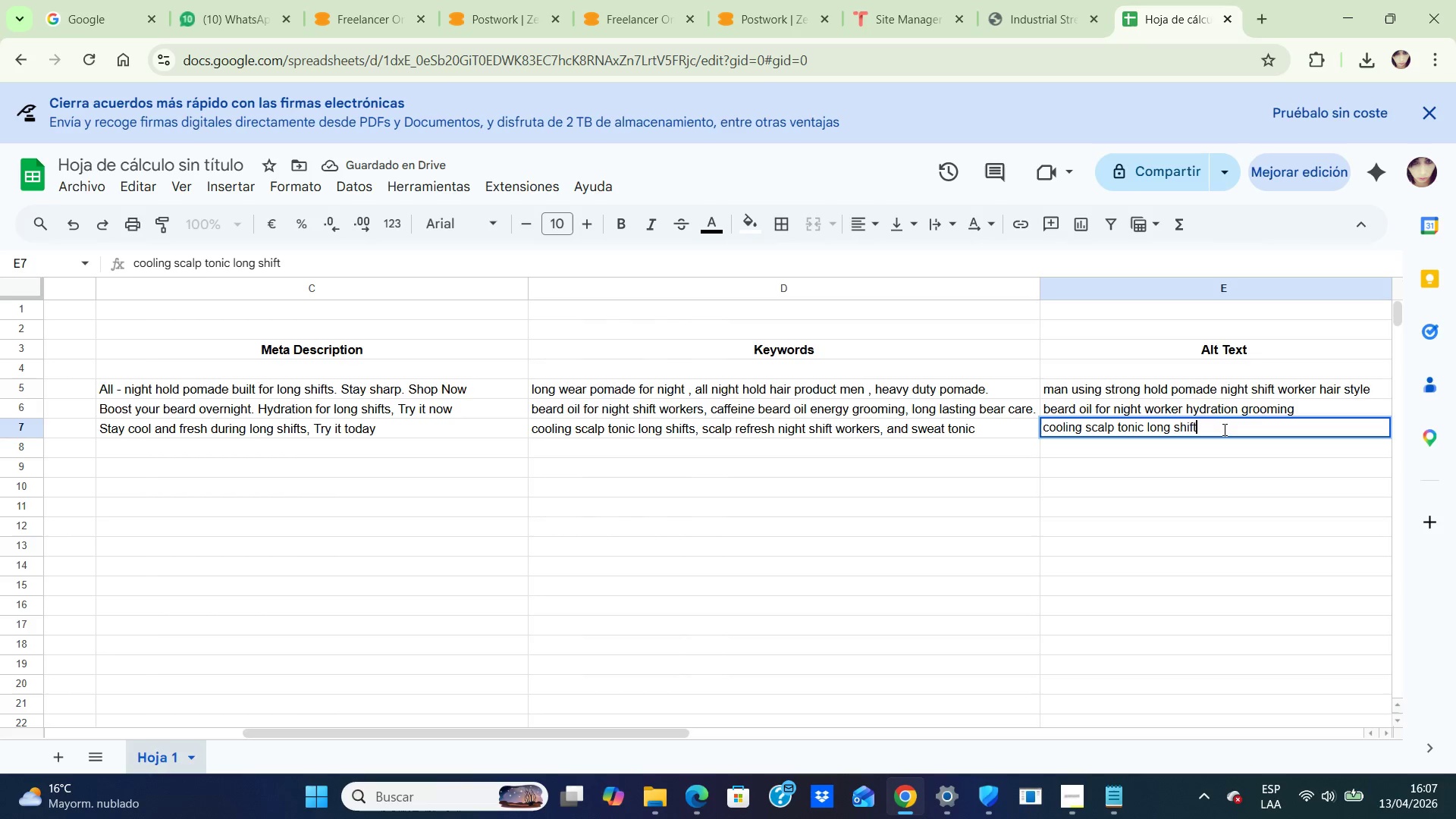 
type( sweat control )
 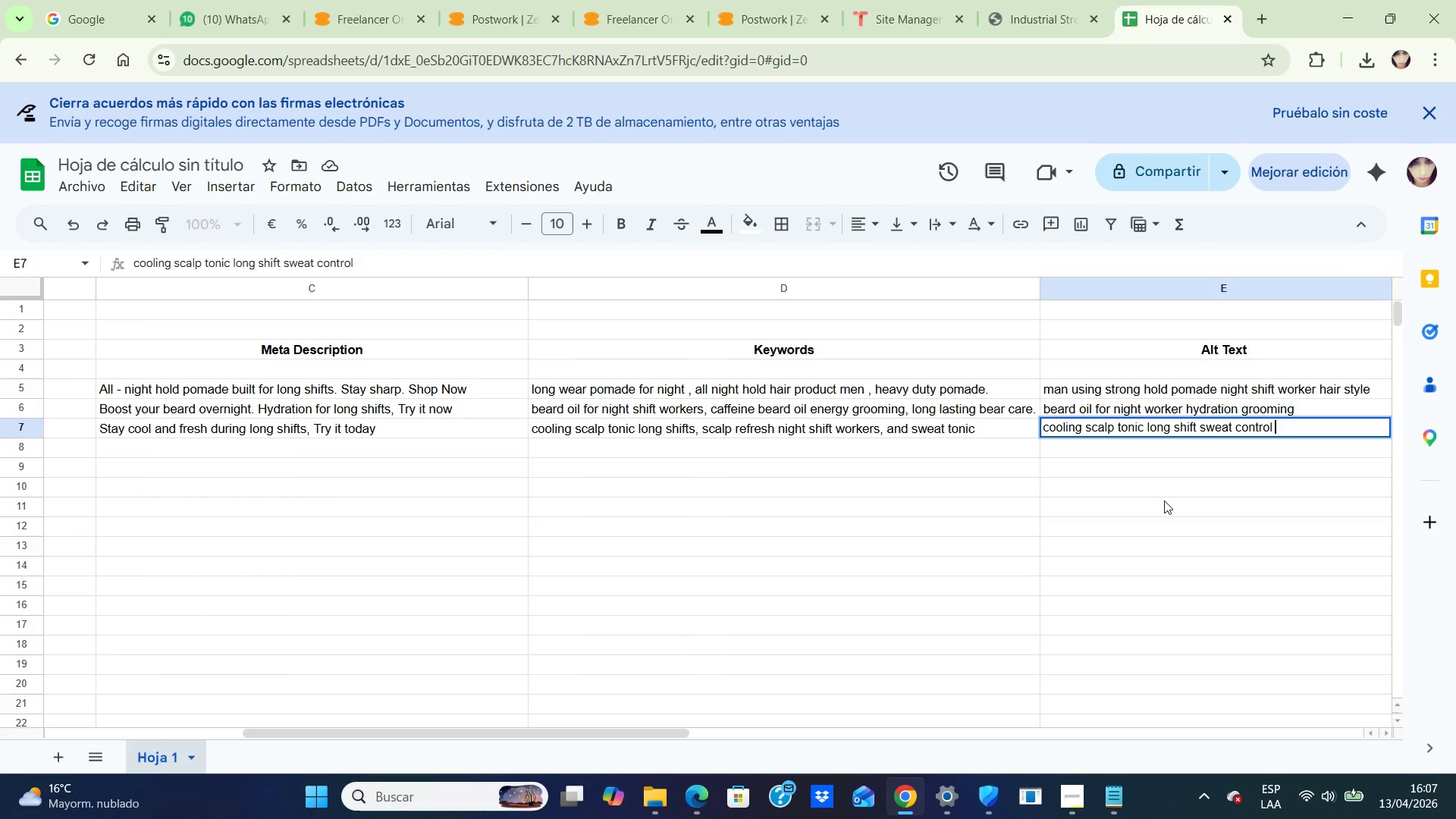 
left_click([1164, 500])
 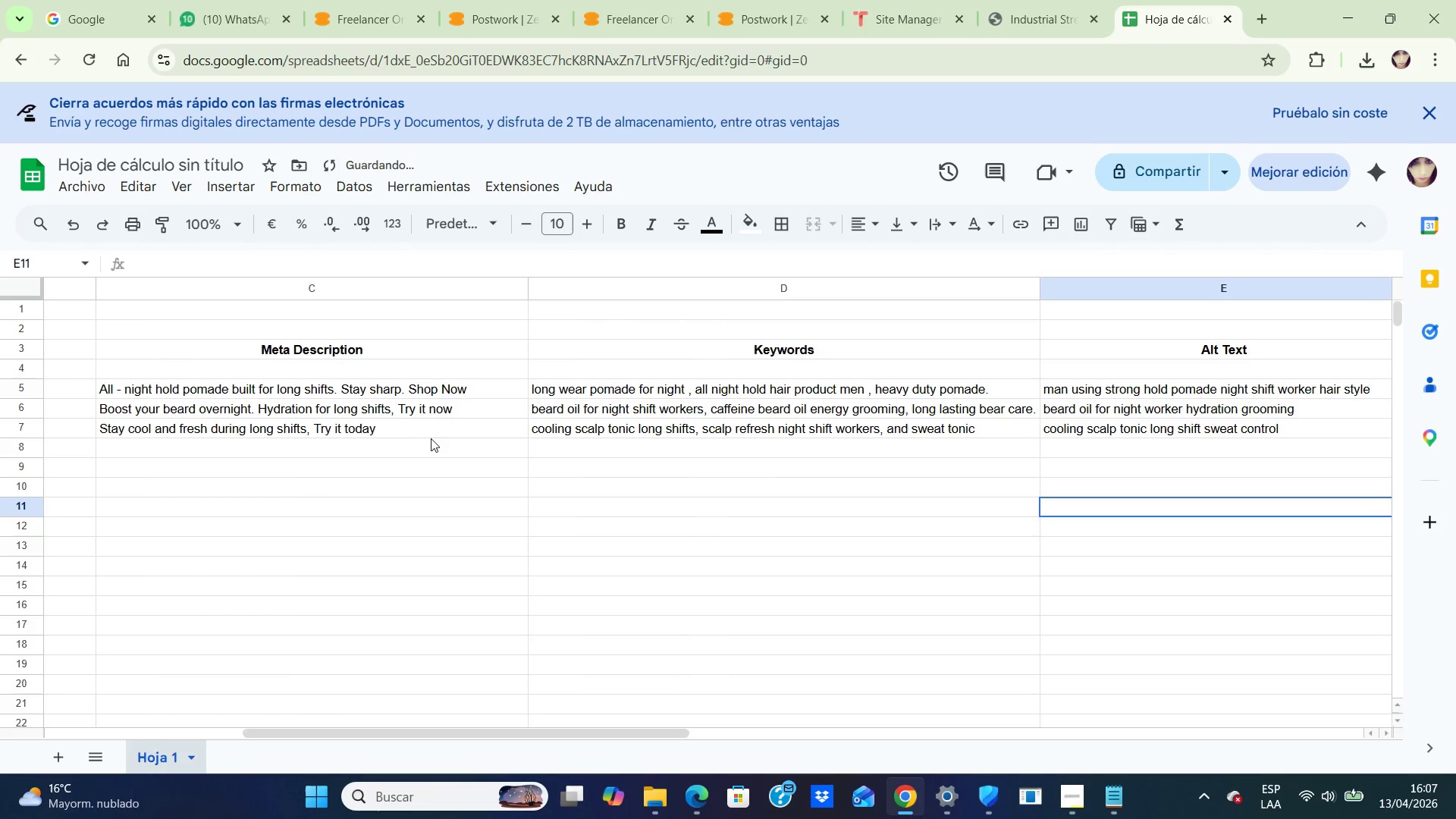 
left_click([419, 447])
 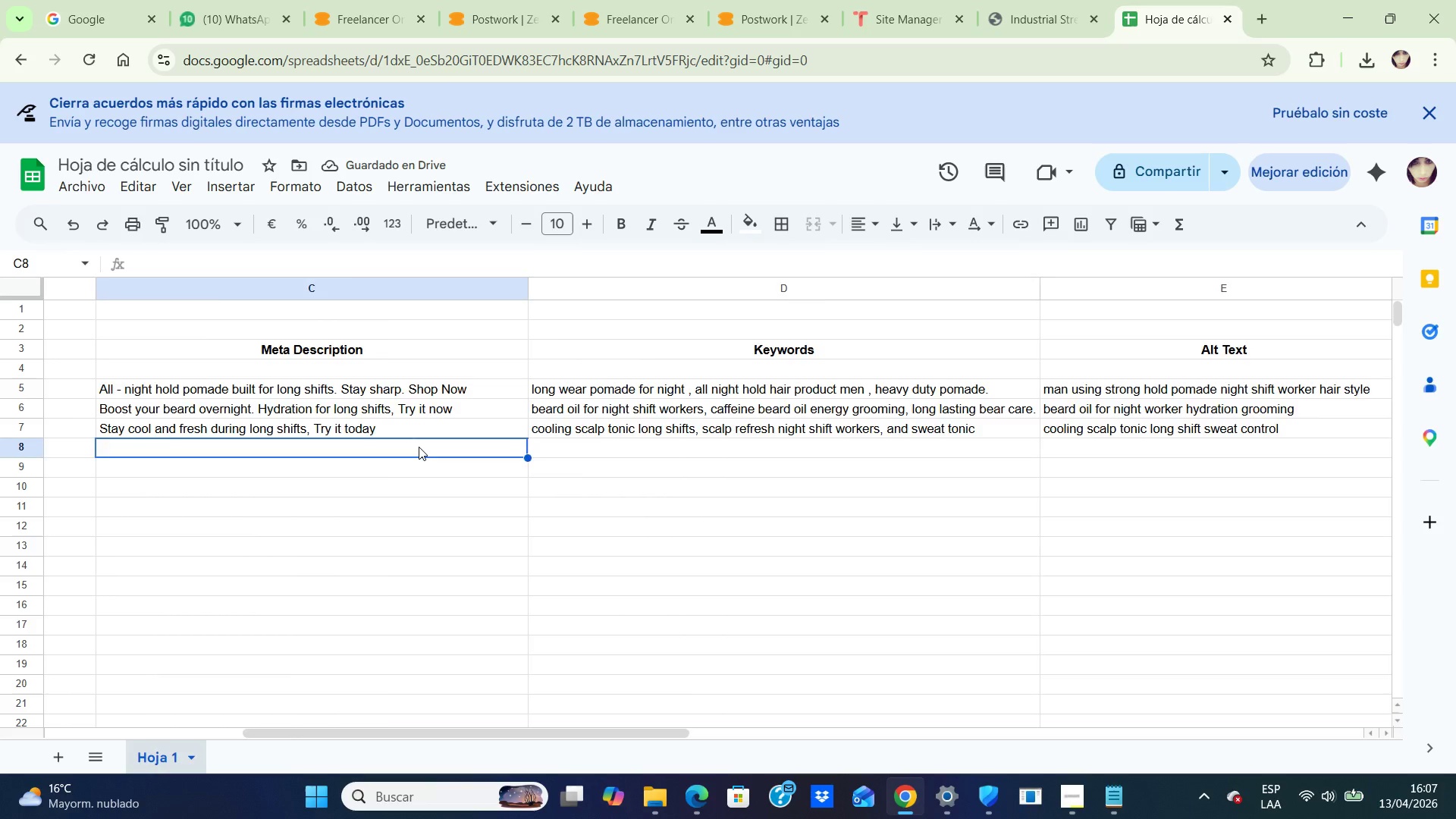 
key(ArrowLeft)
 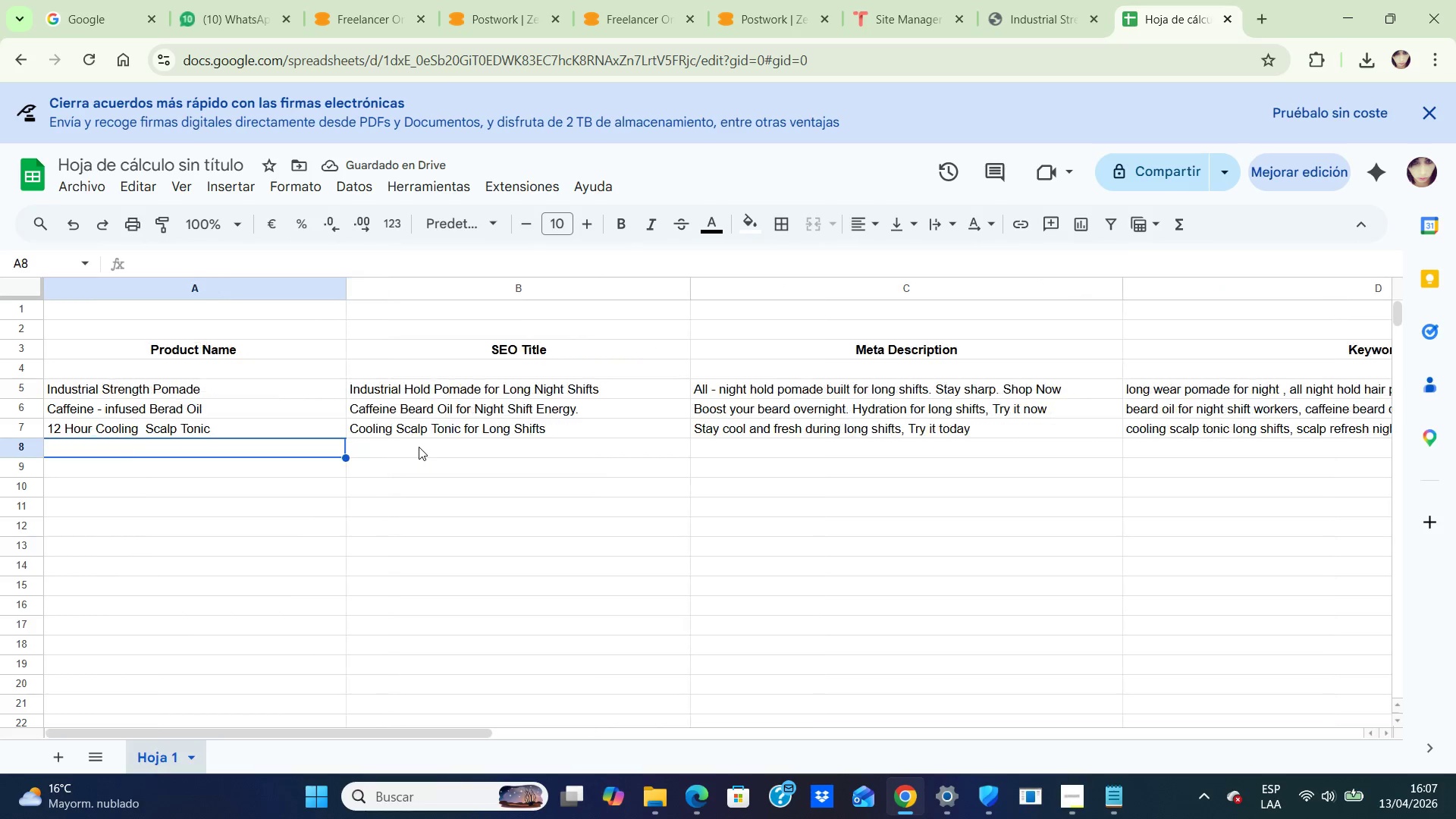 
key(ArrowLeft)
 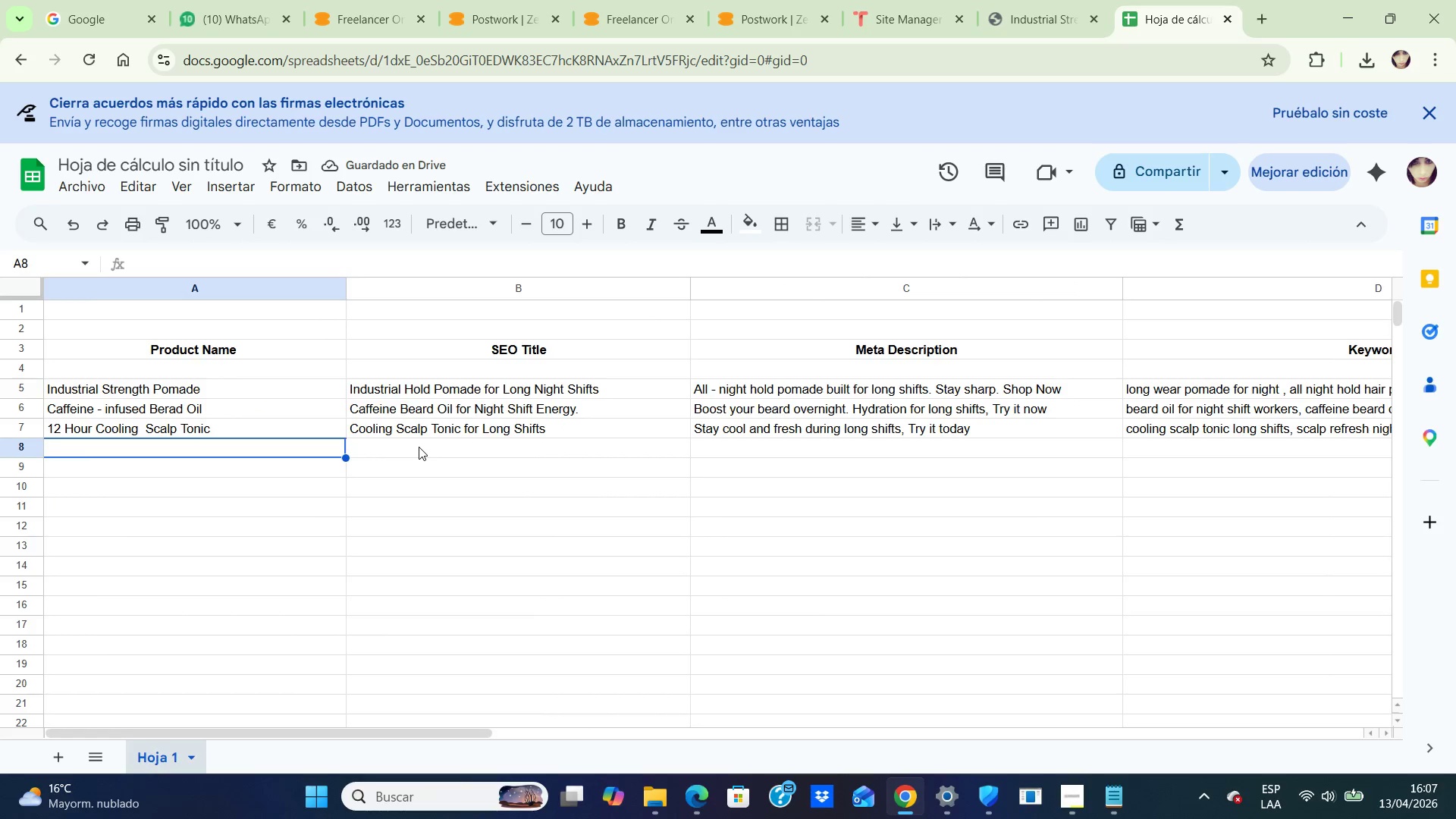 
key(ArrowLeft)
 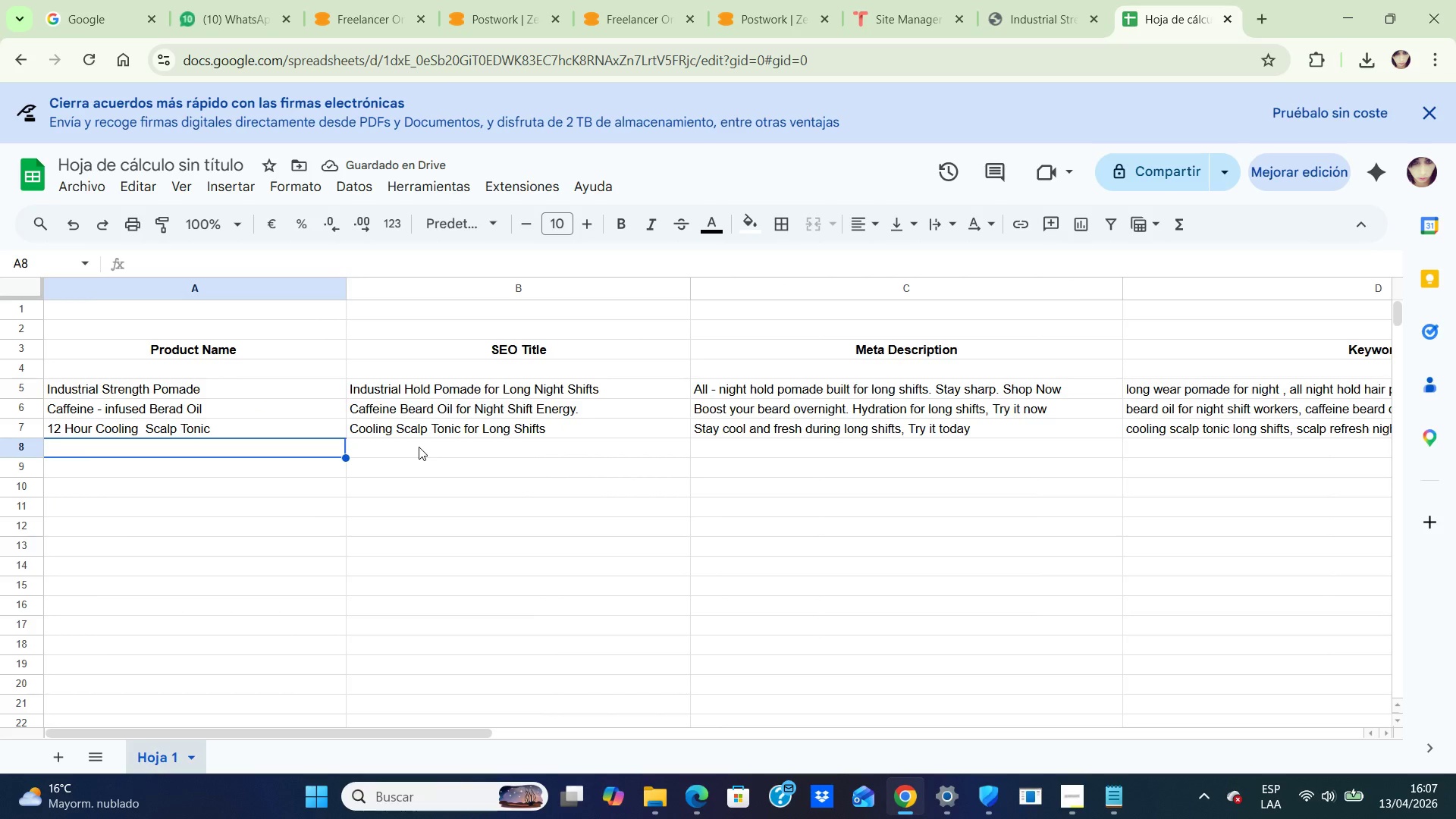 
key(ArrowLeft)
 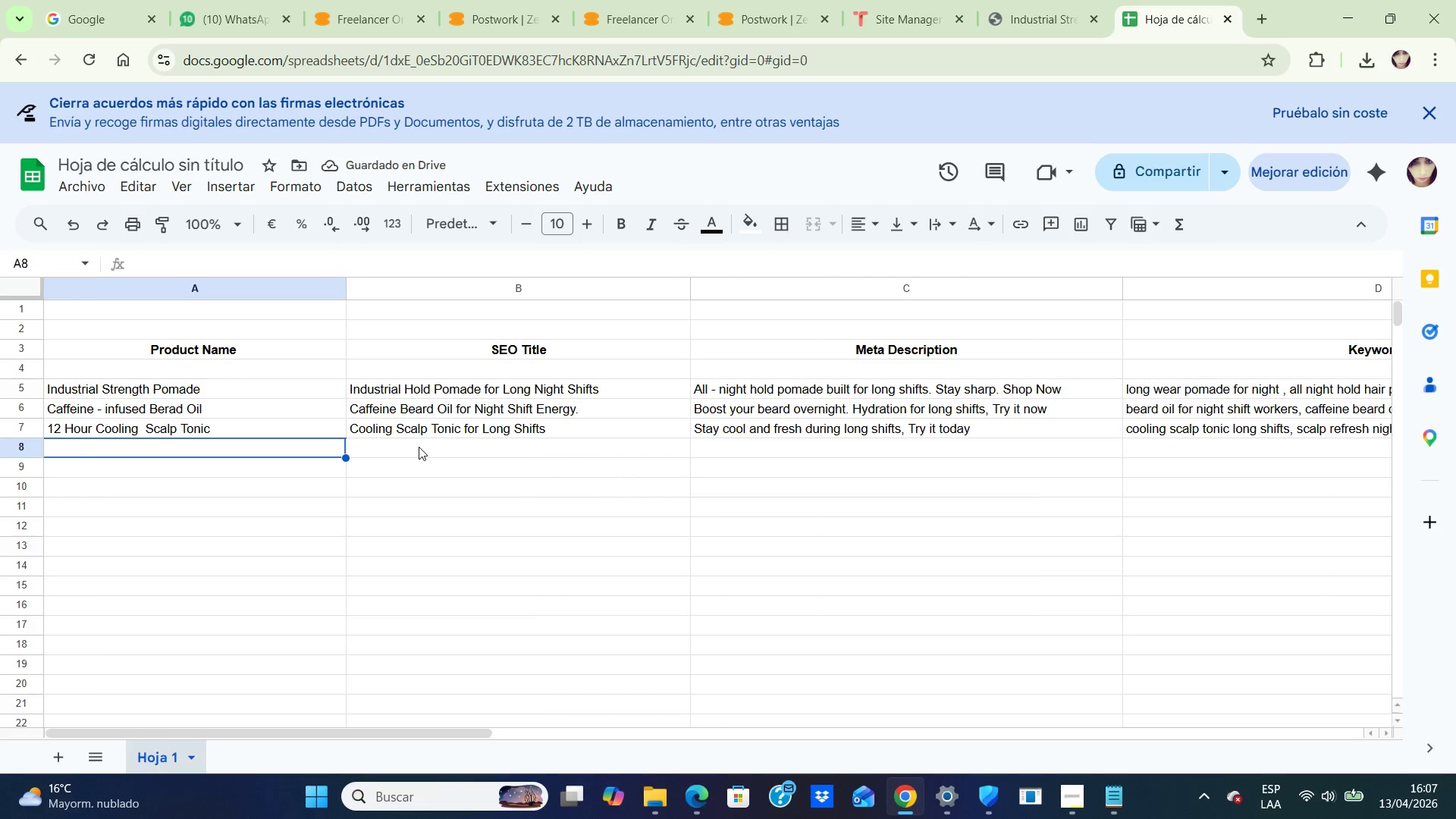 
key(ArrowLeft)
 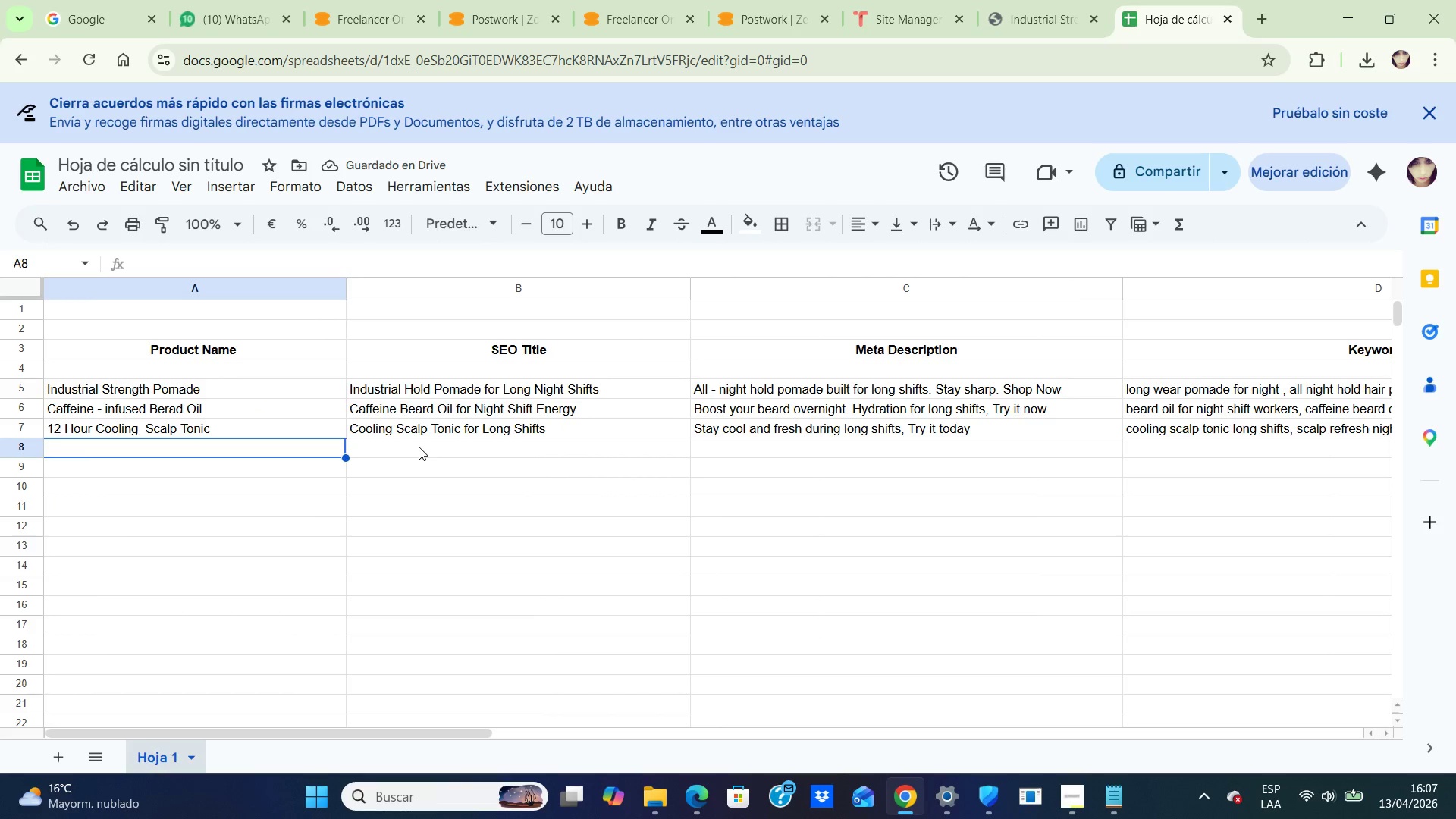 
key(ArrowLeft)
 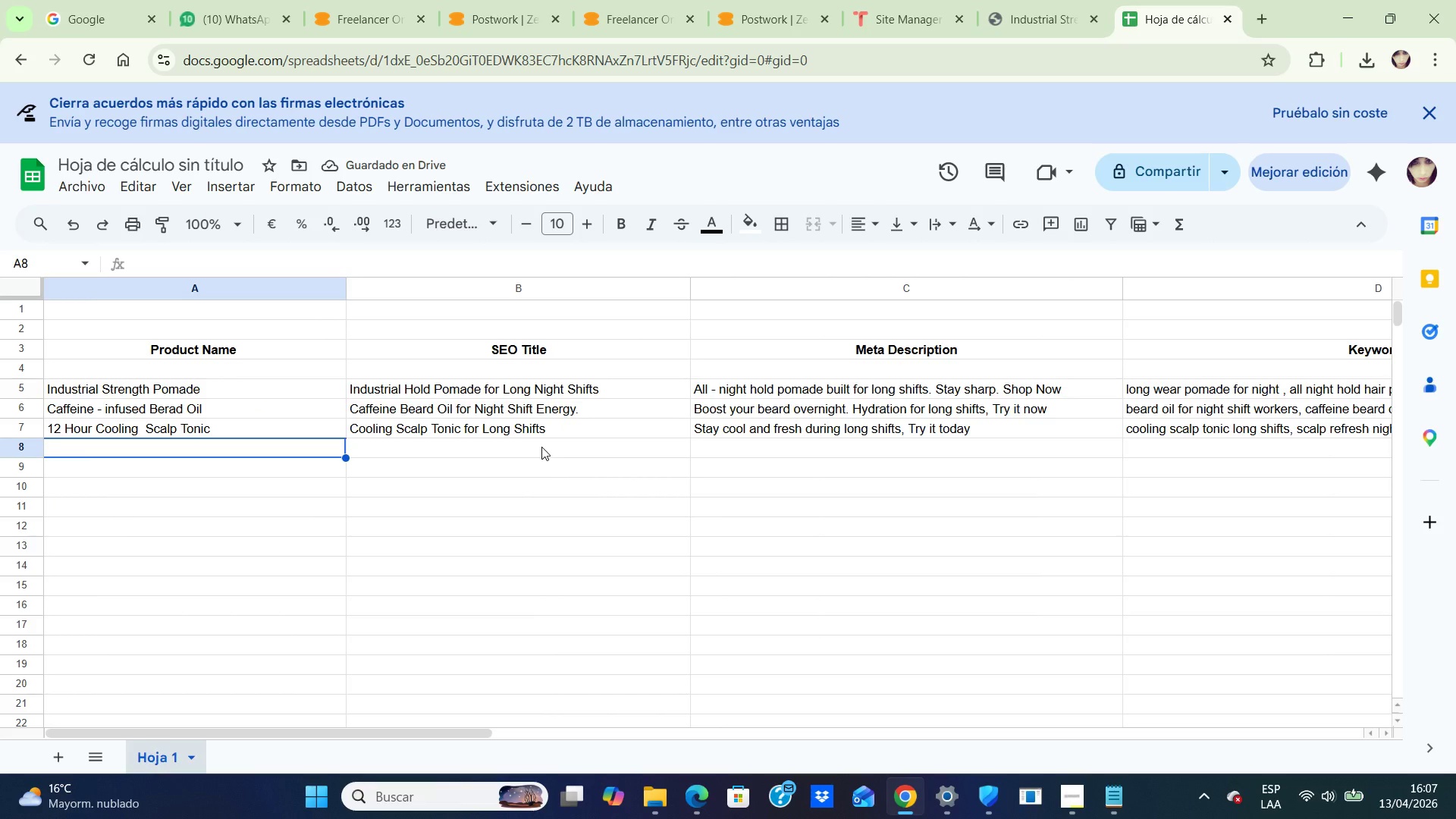 
type(Heavy Duty )
 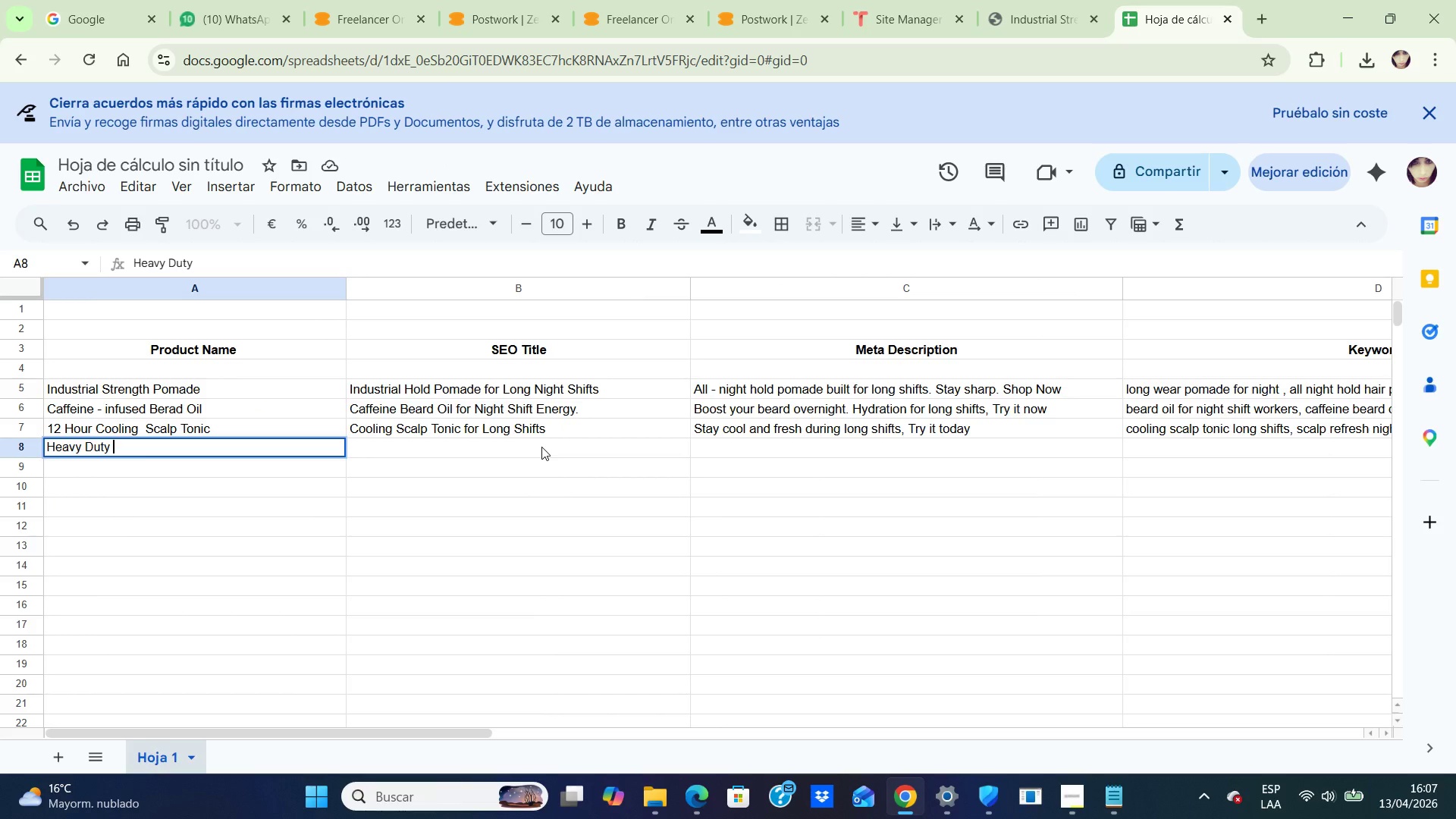 
key(Backspace)
key(Backspace)
key(Backspace)
key(Backspace)
key(Backspace)
type(- Duty )
 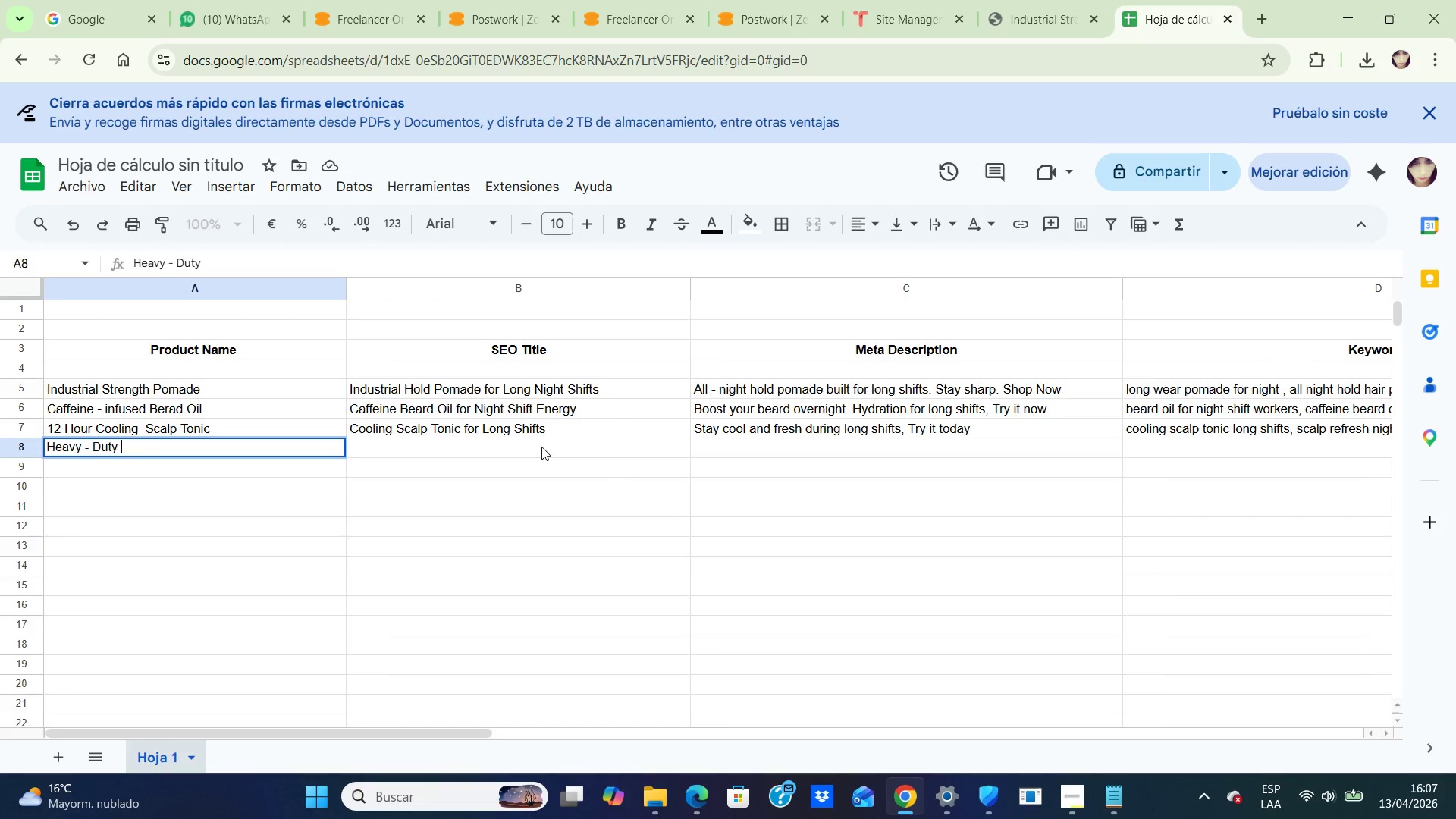 
wait(8.41)
 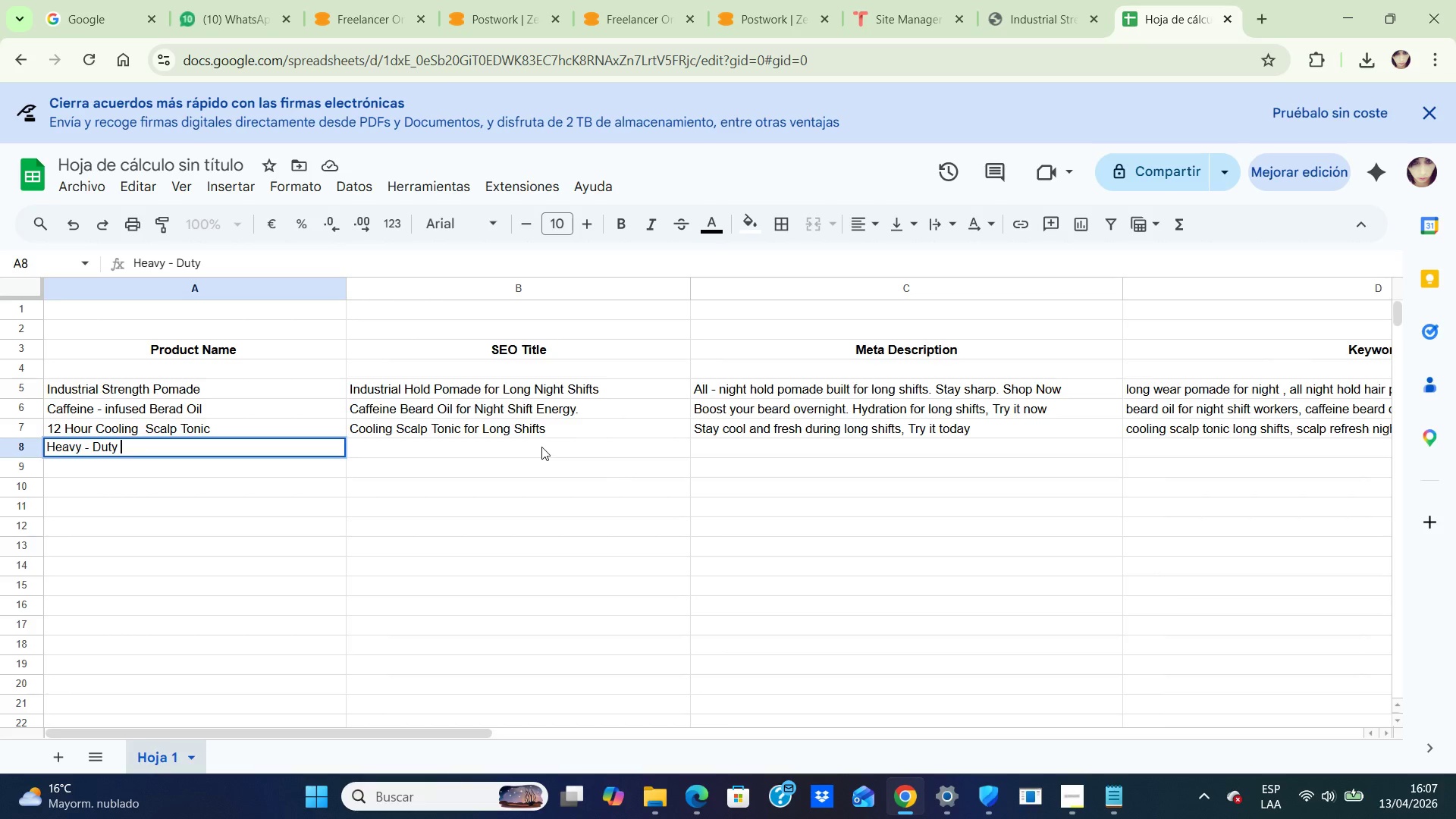 
type(Charcoal Cleanser)
 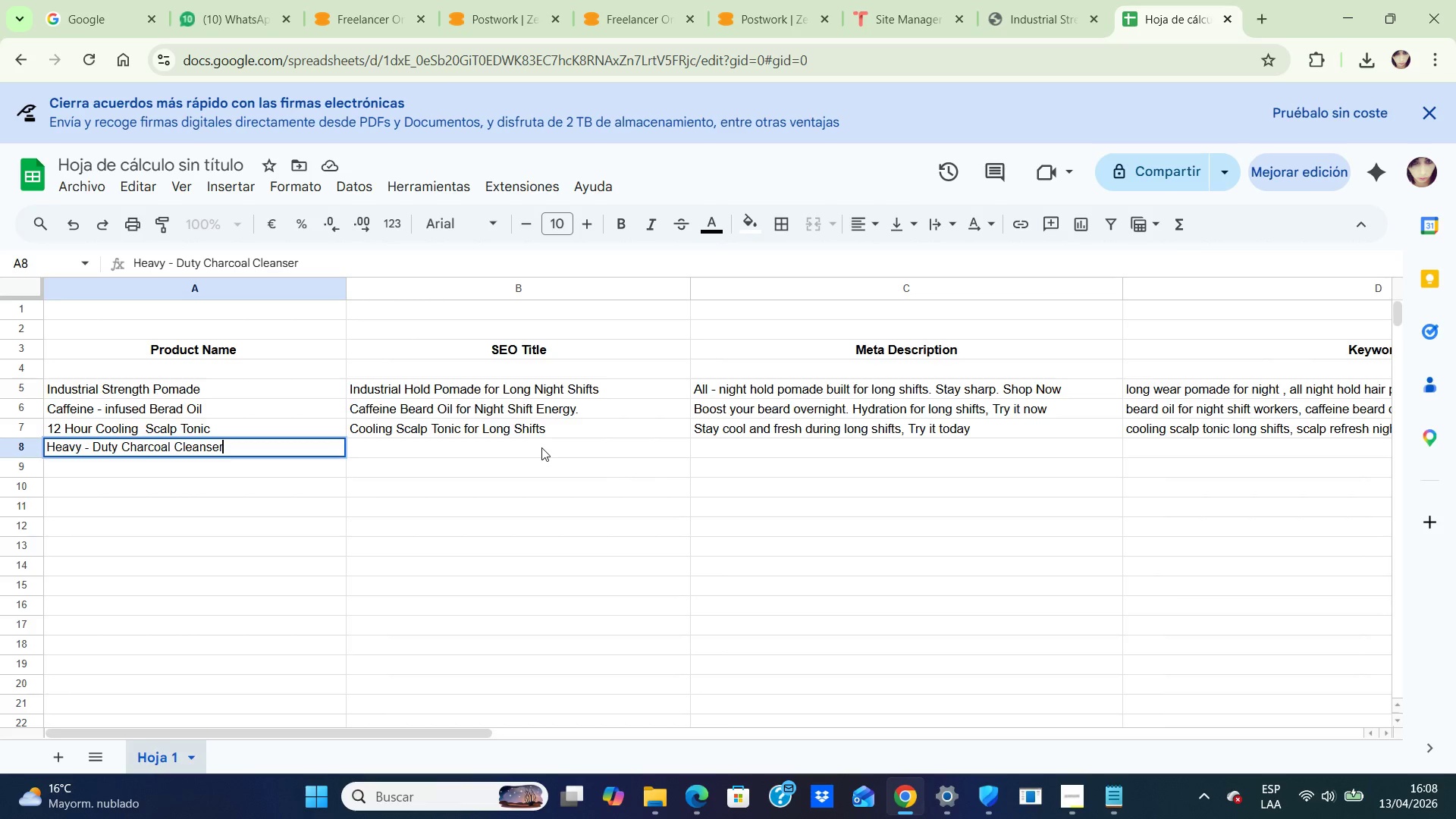 
left_click([541, 447])
 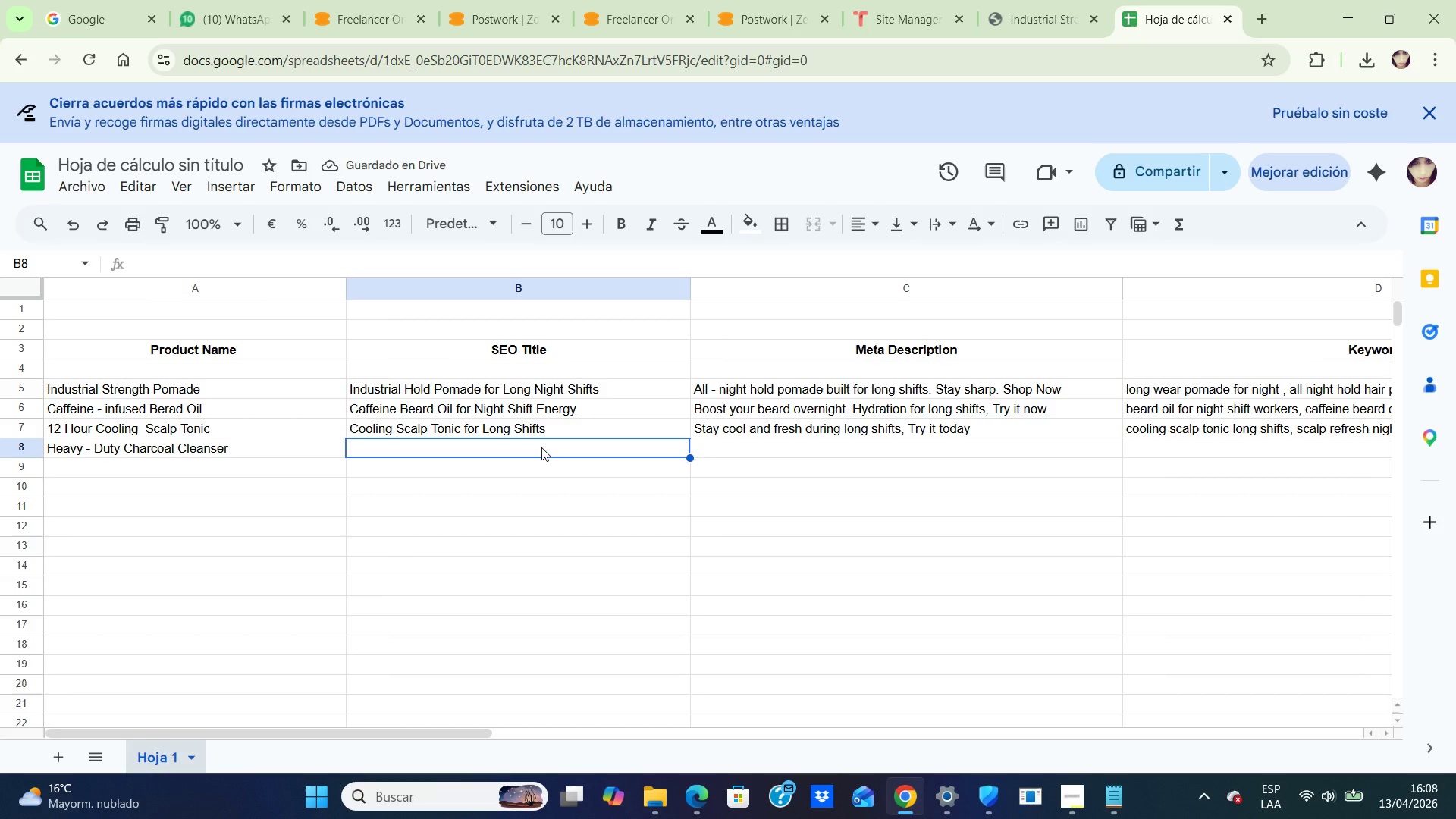 
wait(5.66)
 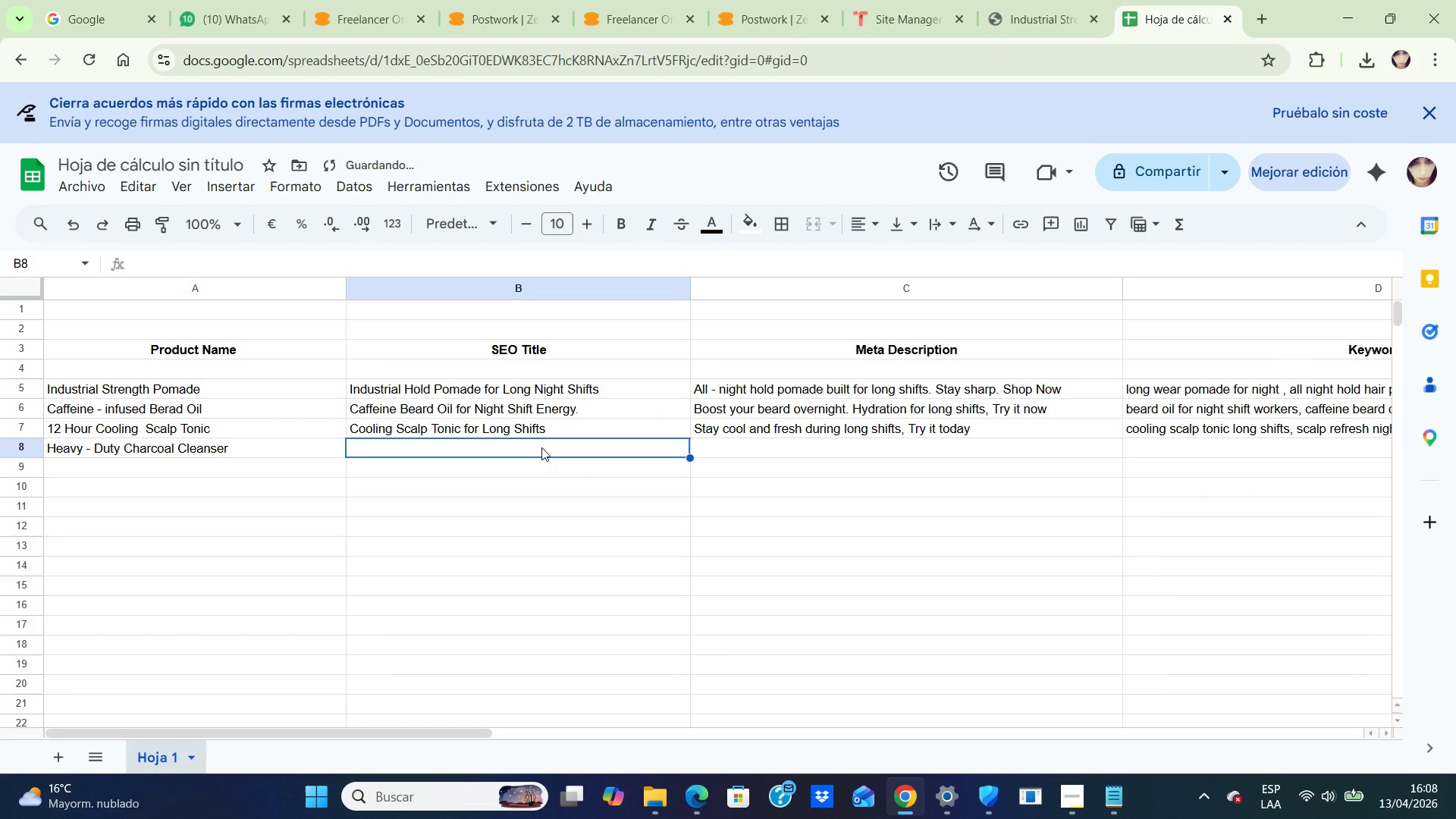 
type(Charcoal Cleanser for night Shift Workers)
 